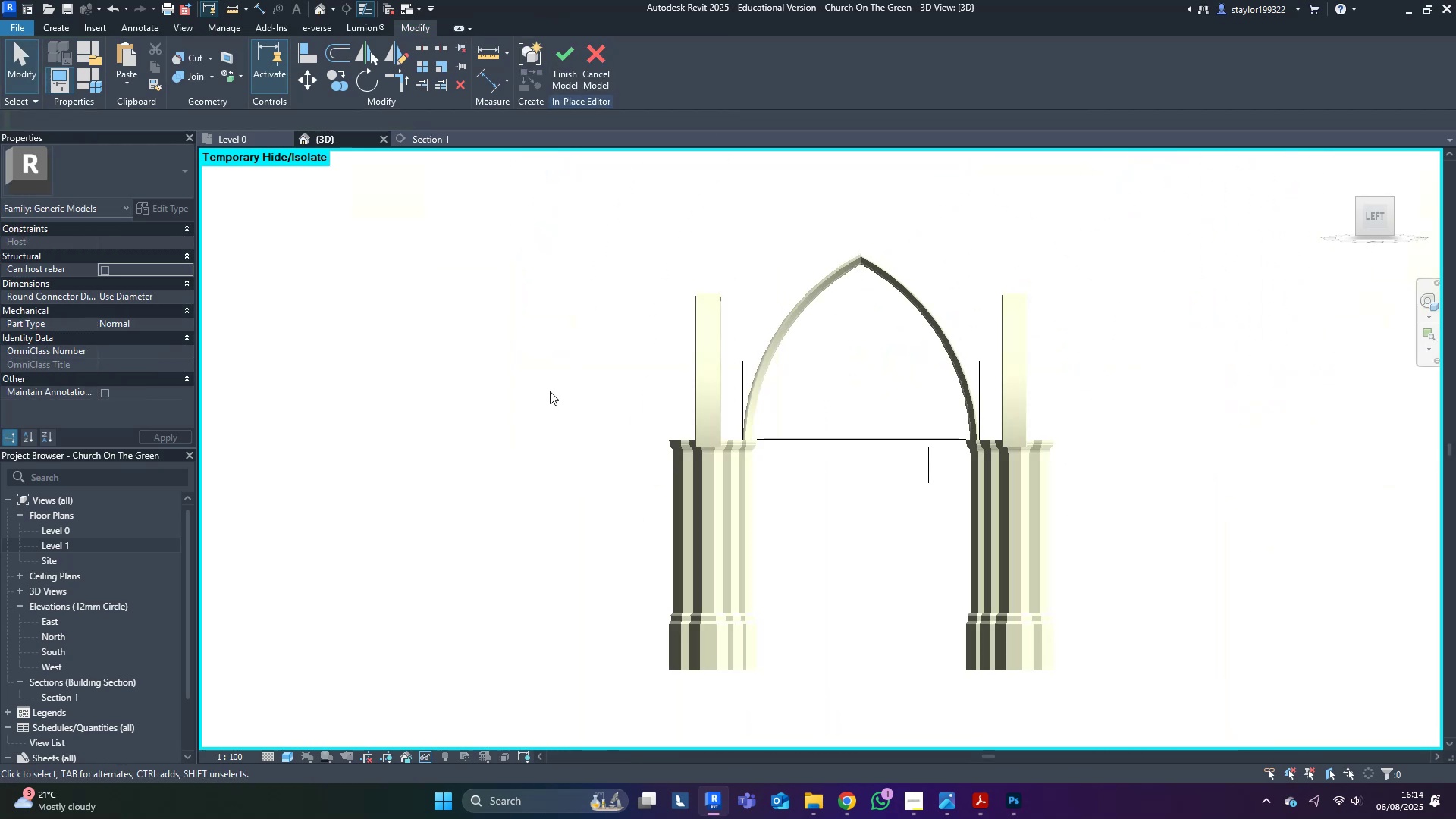 
hold_key(key=ShiftLeft, duration=1.12)
 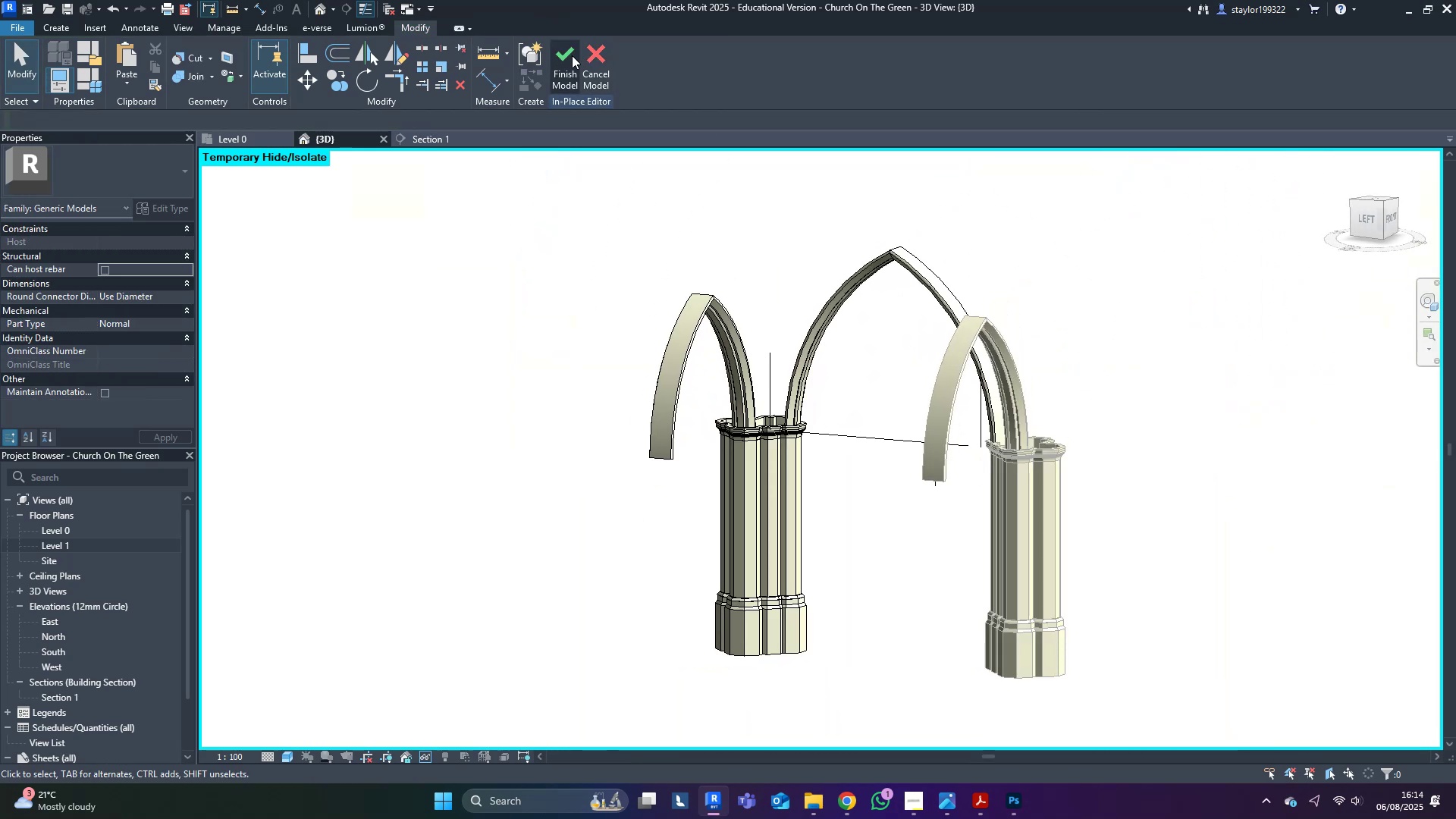 
hold_key(key=ShiftLeft, duration=0.93)
 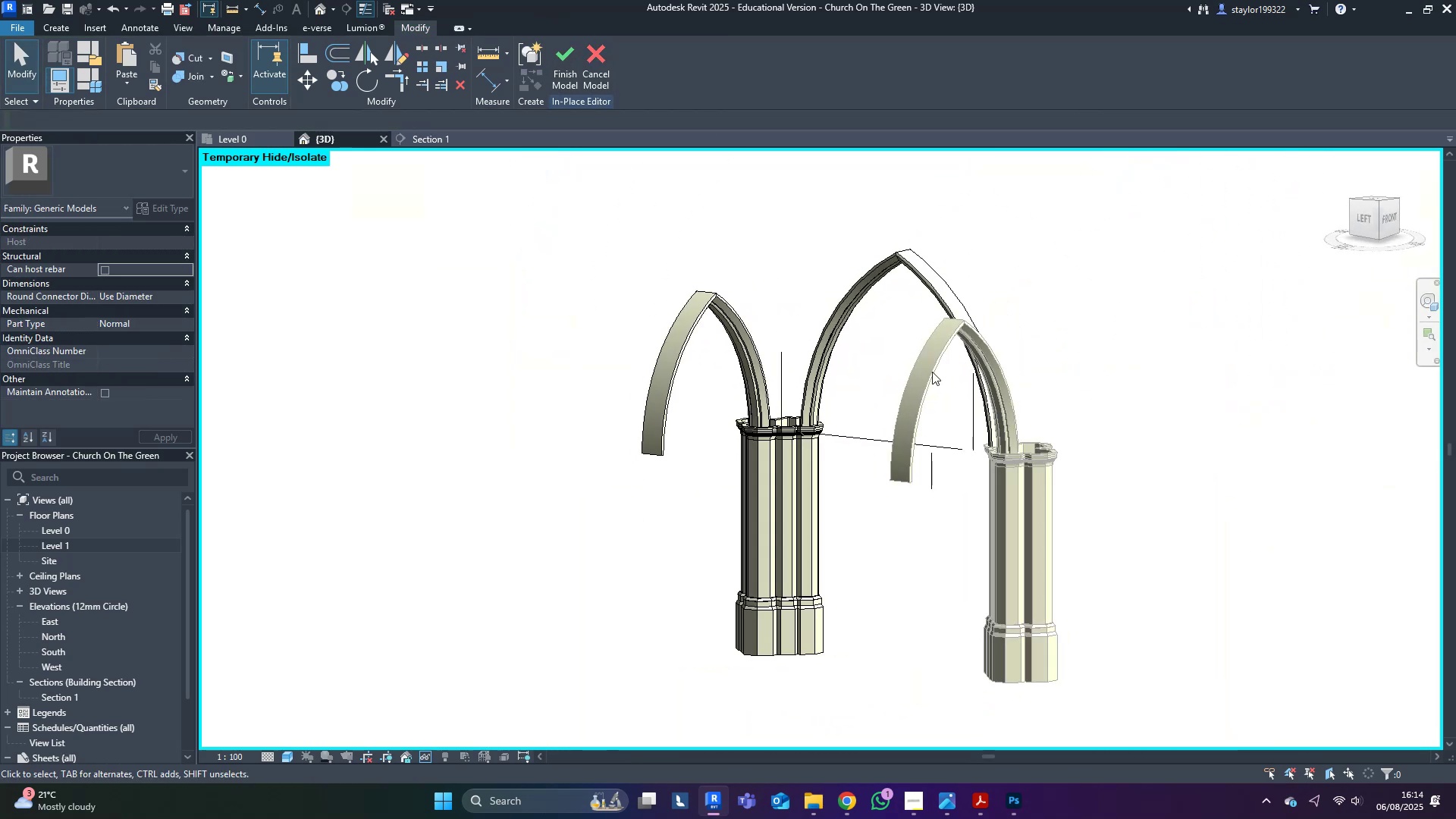 
hold_key(key=ShiftLeft, duration=0.54)
 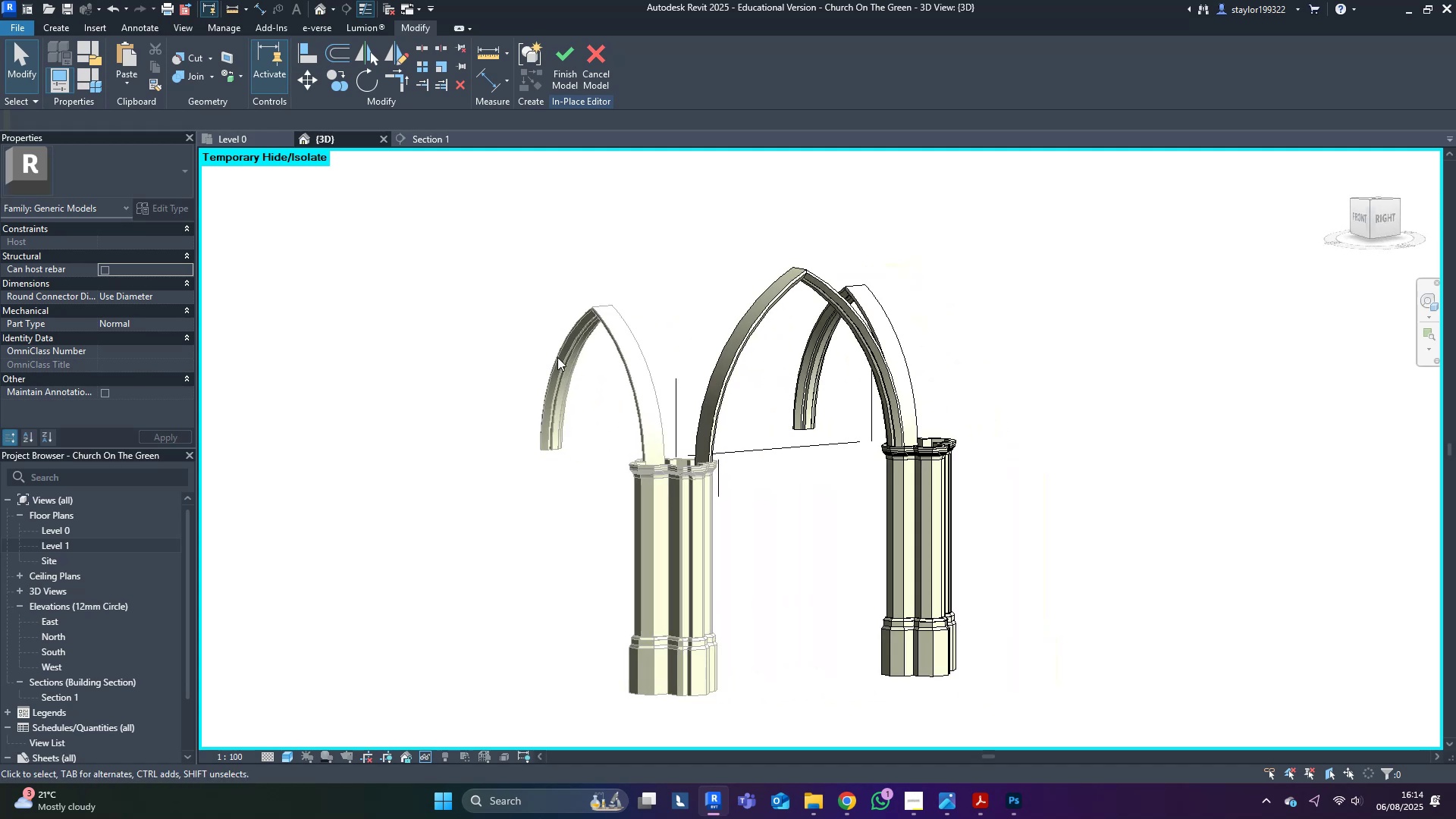 
scroll: coordinate [761, 428], scroll_direction: up, amount: 4.0
 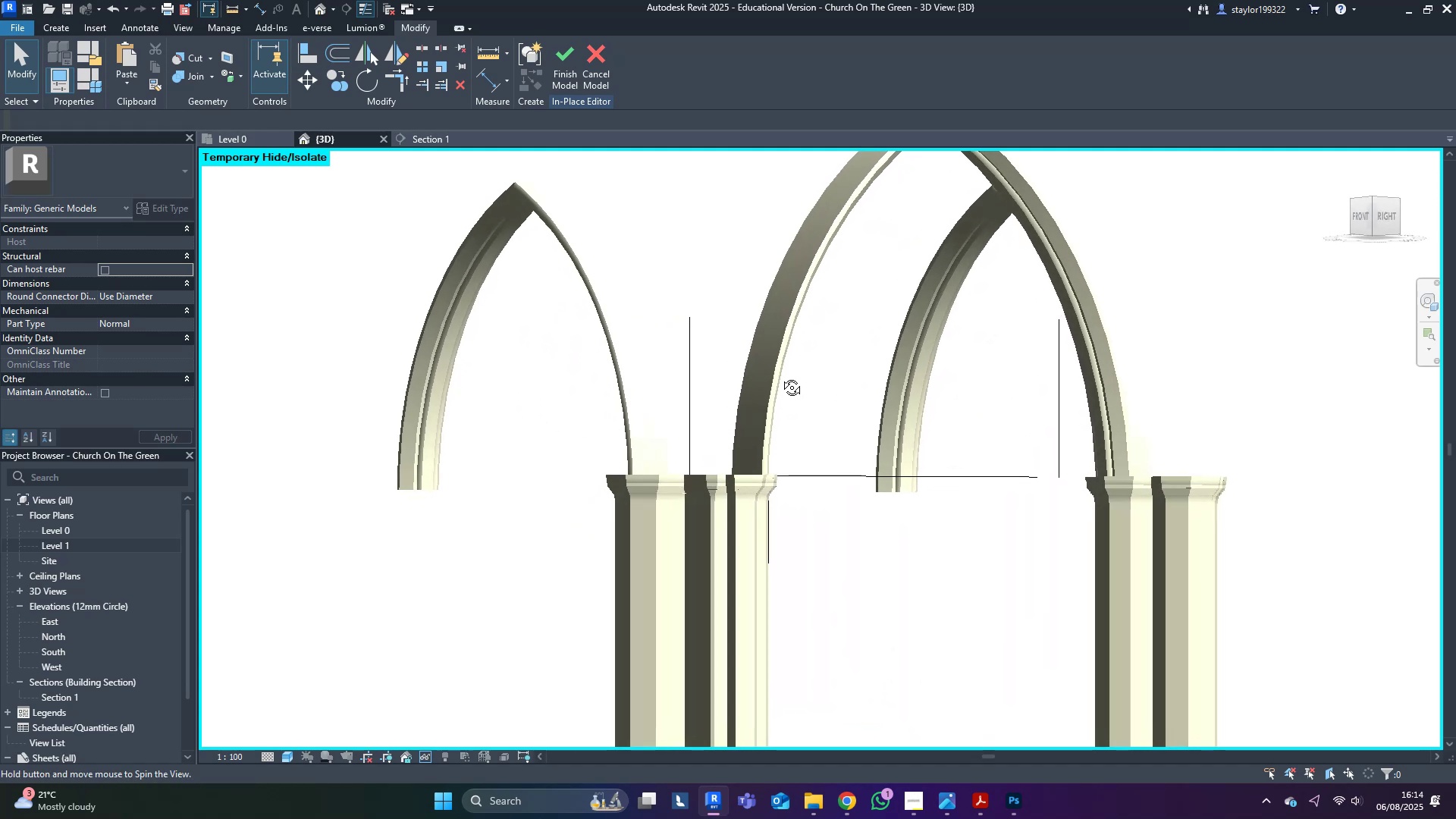 
hold_key(key=ShiftLeft, duration=0.45)
 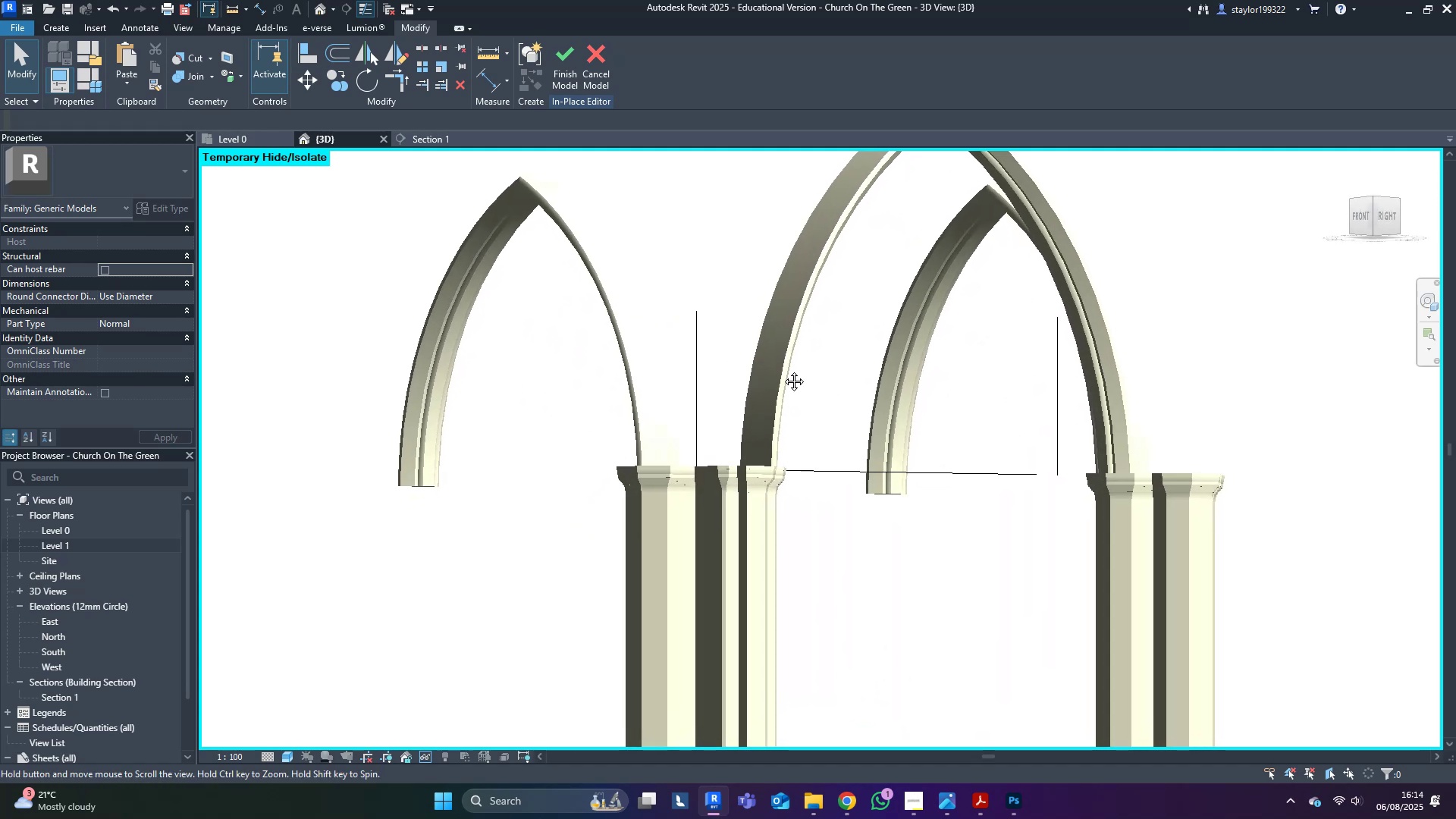 
scroll: coordinate [762, 364], scroll_direction: down, amount: 4.0
 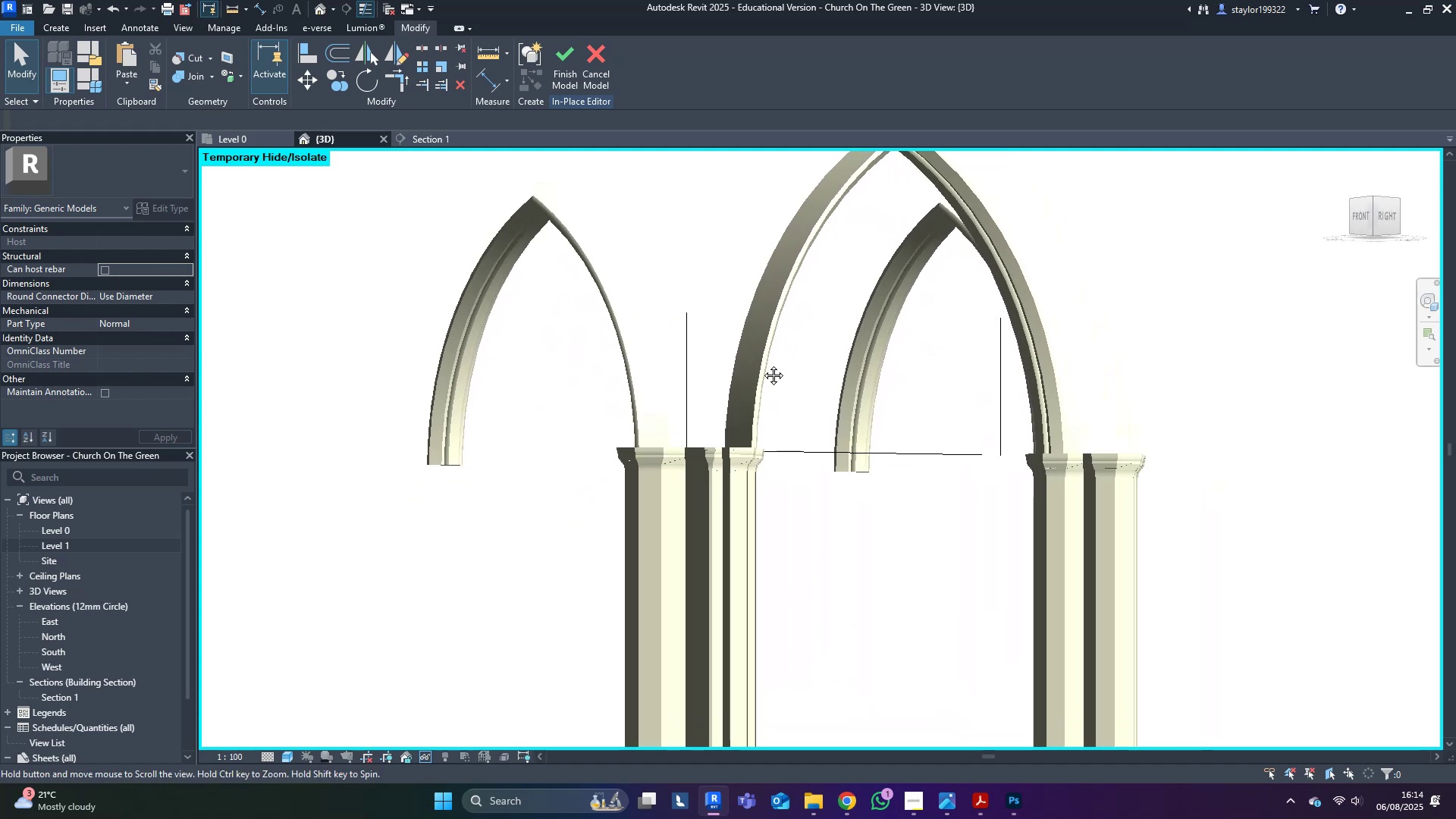 
hold_key(key=ShiftLeft, duration=1.51)
 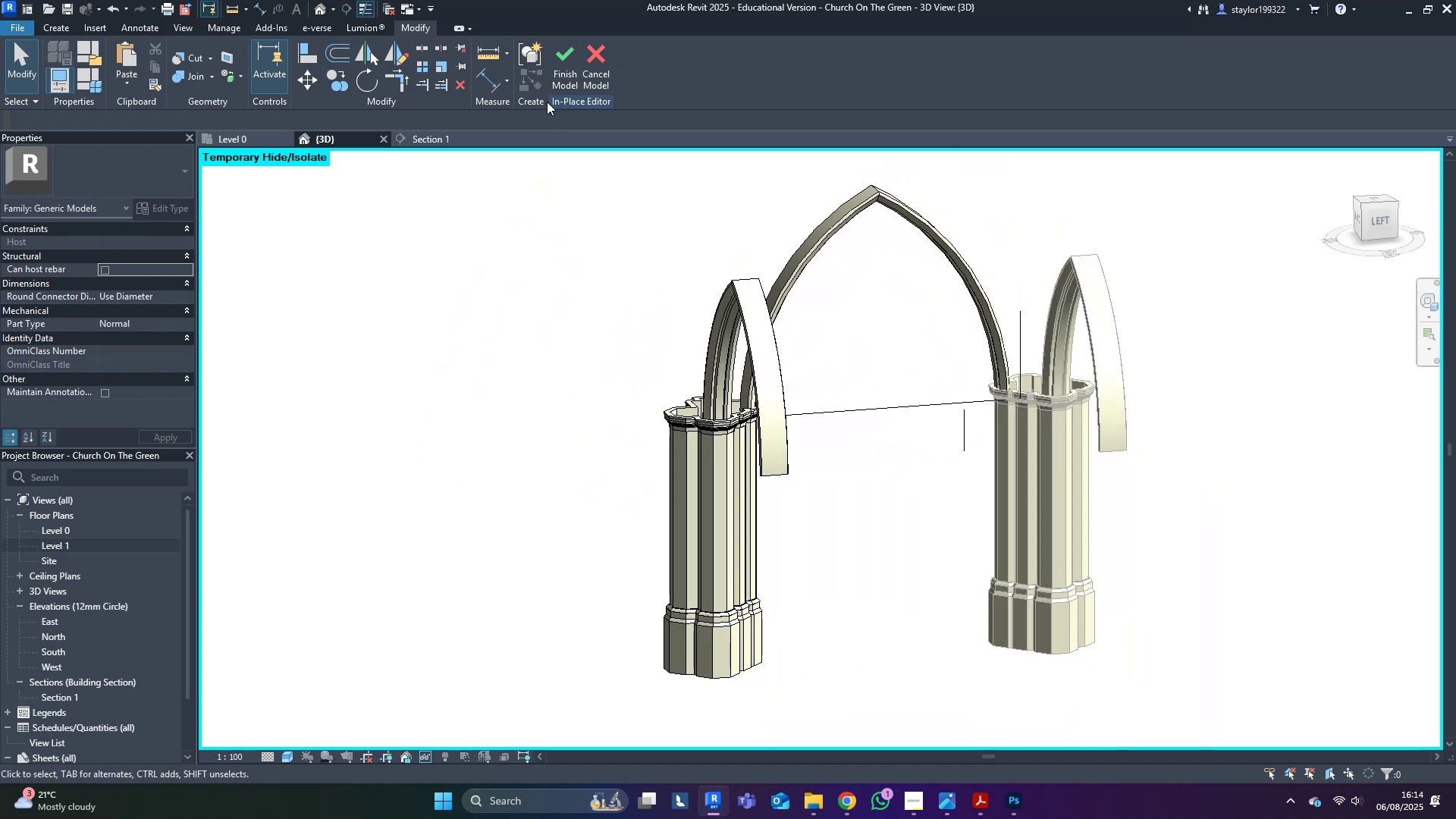 
left_click([564, 64])
 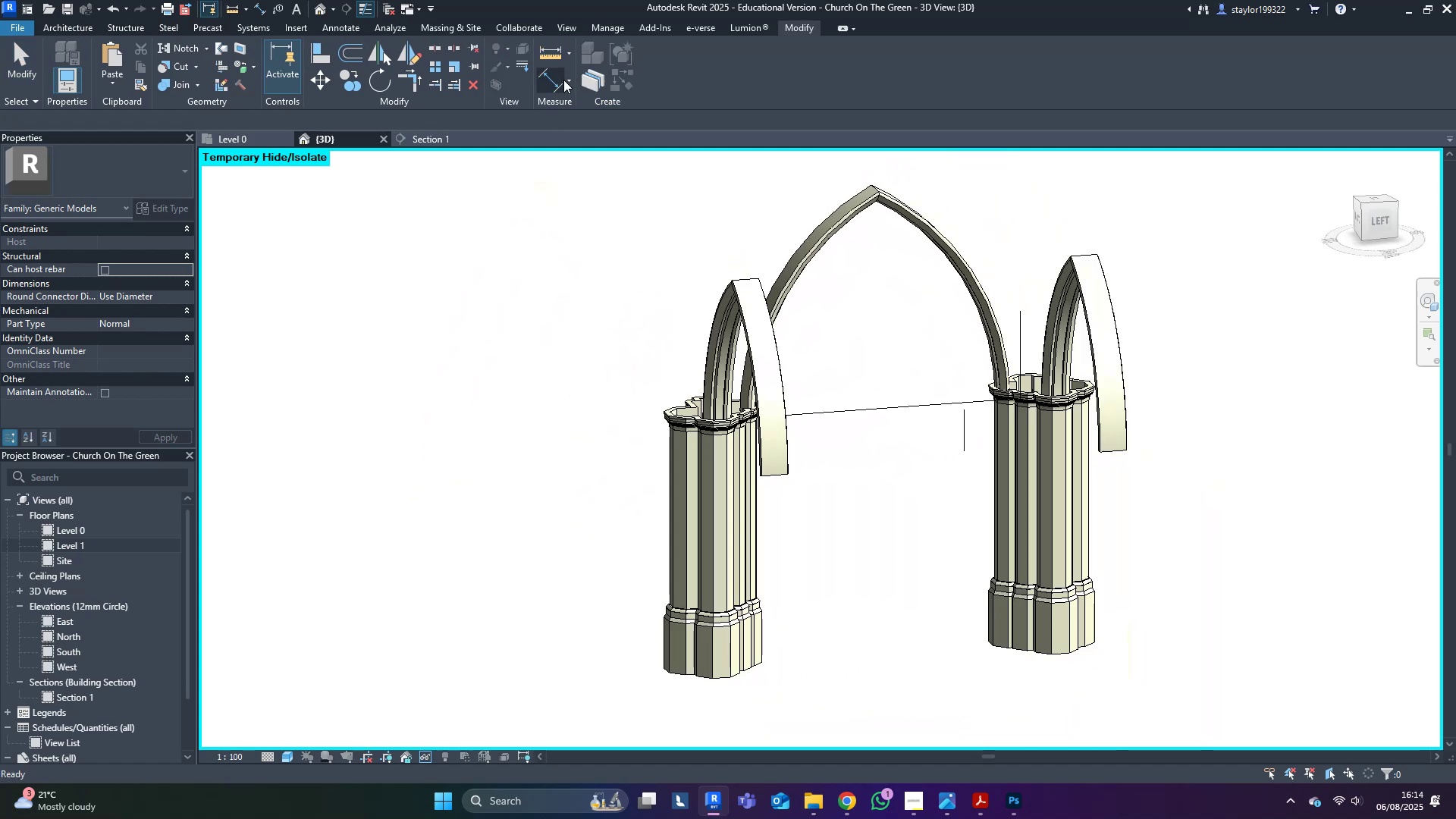 
scroll: coordinate [569, 169], scroll_direction: down, amount: 4.0
 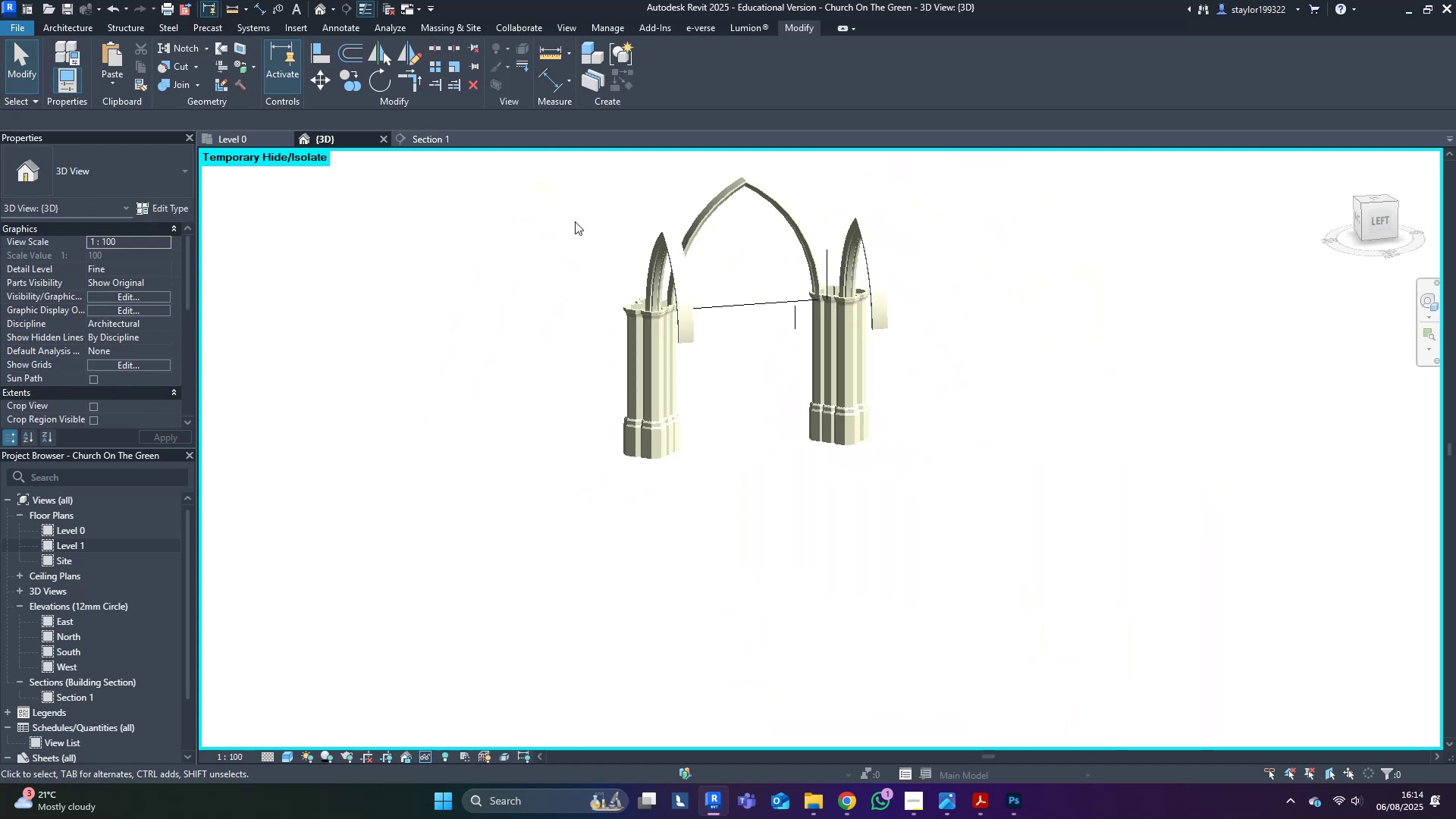 
type(hrvv)
 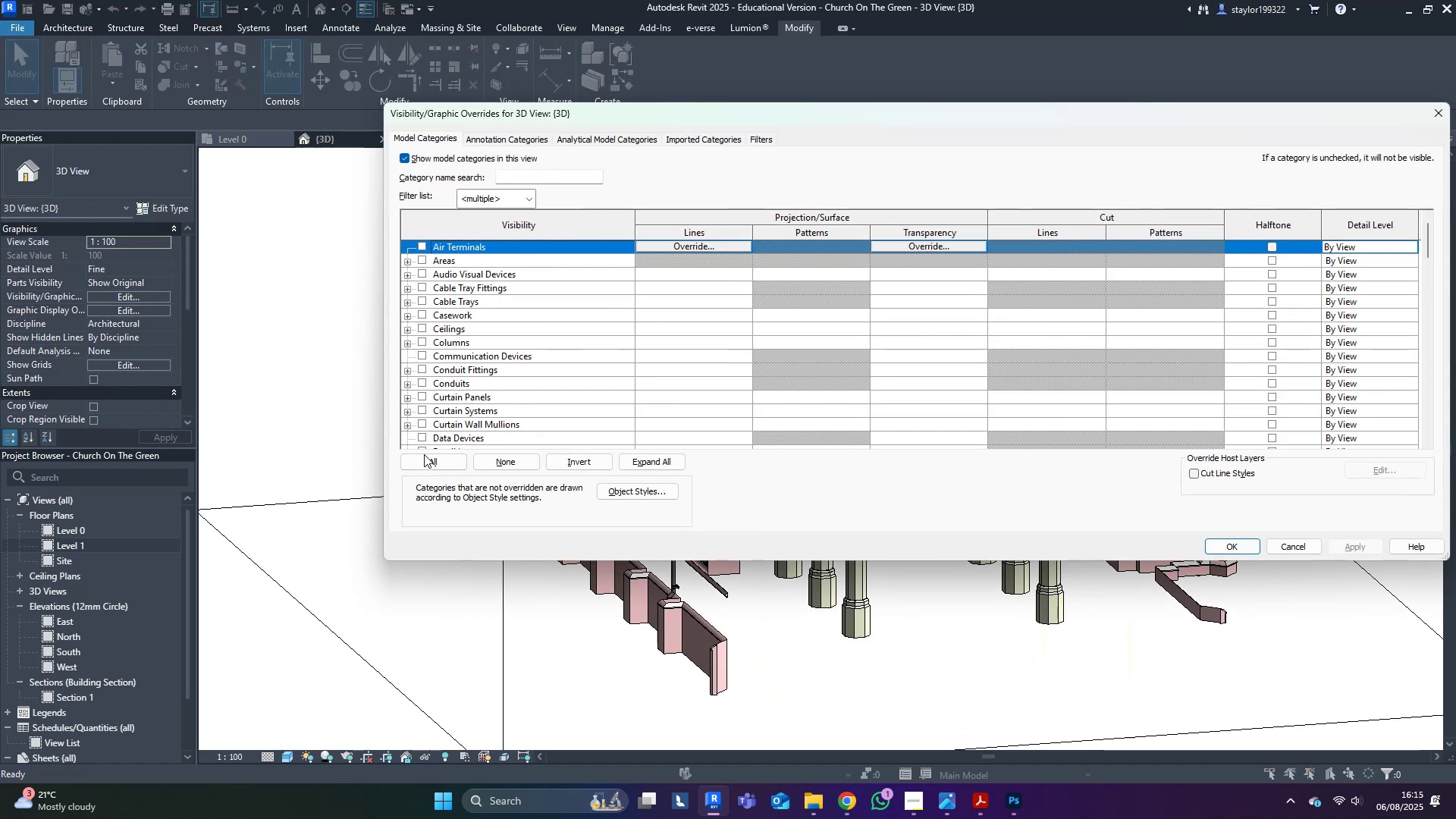 
double_click([423, 438])
 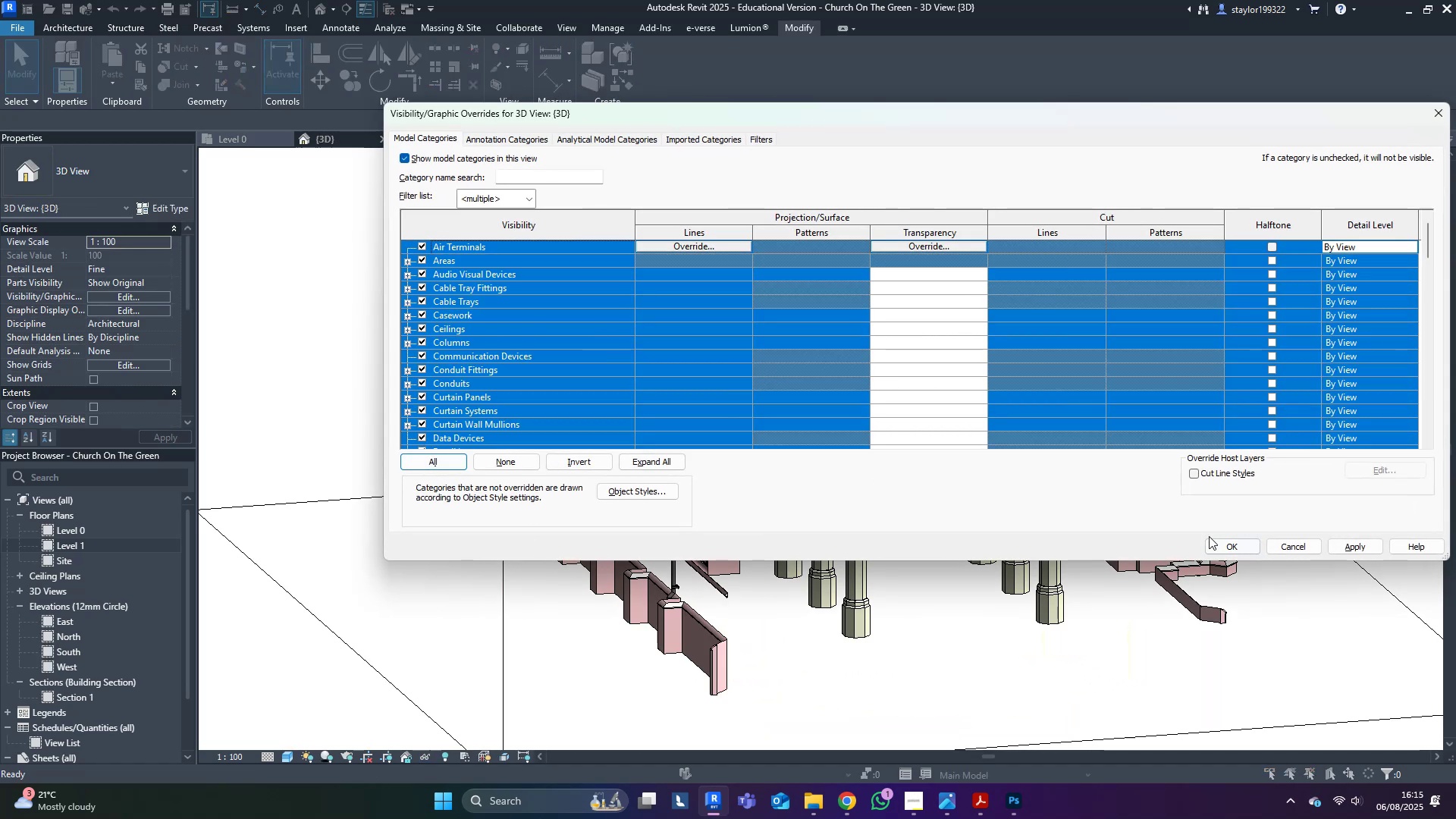 
left_click([1216, 553])
 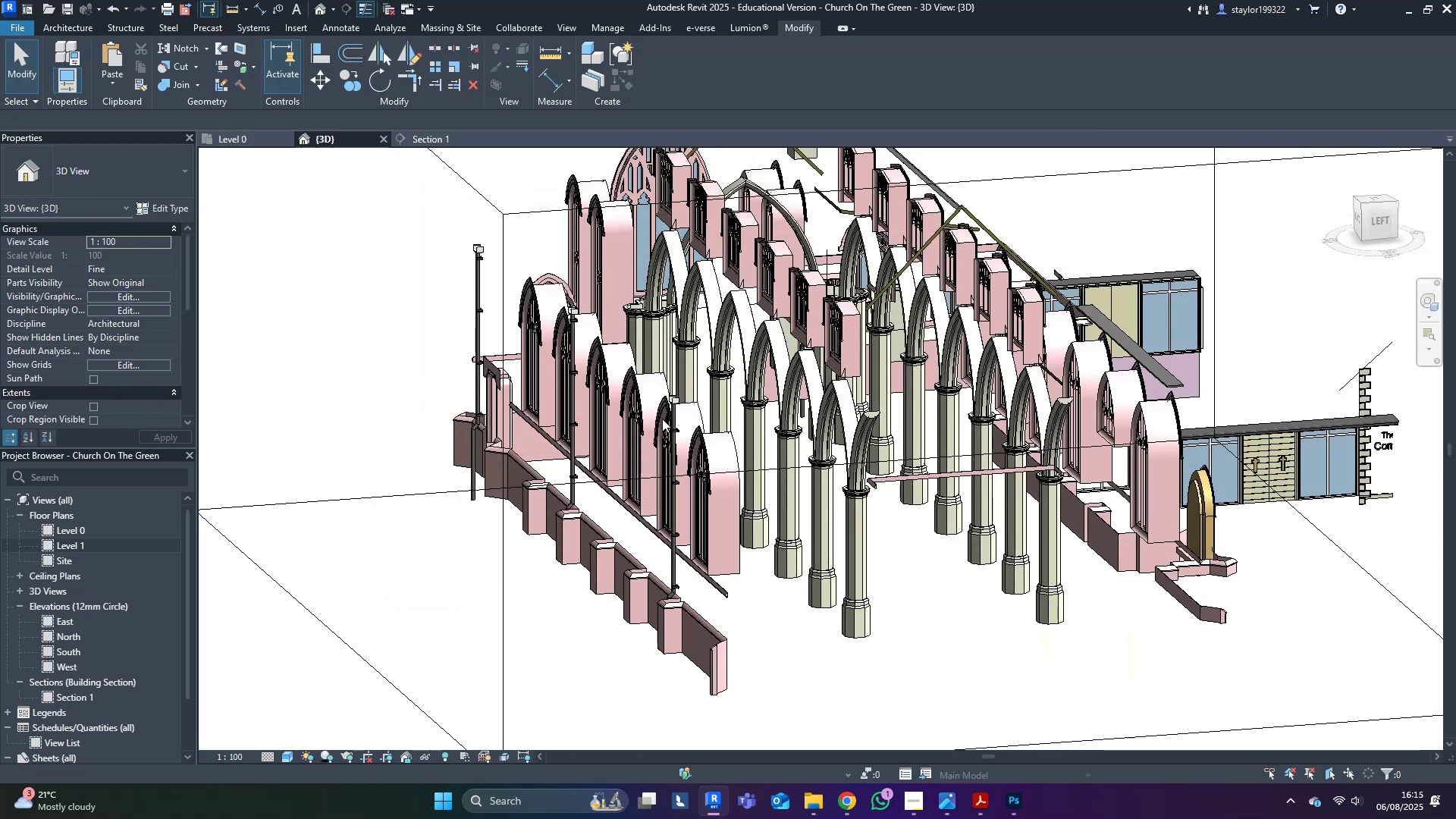 
scroll: coordinate [701, 382], scroll_direction: down, amount: 4.0
 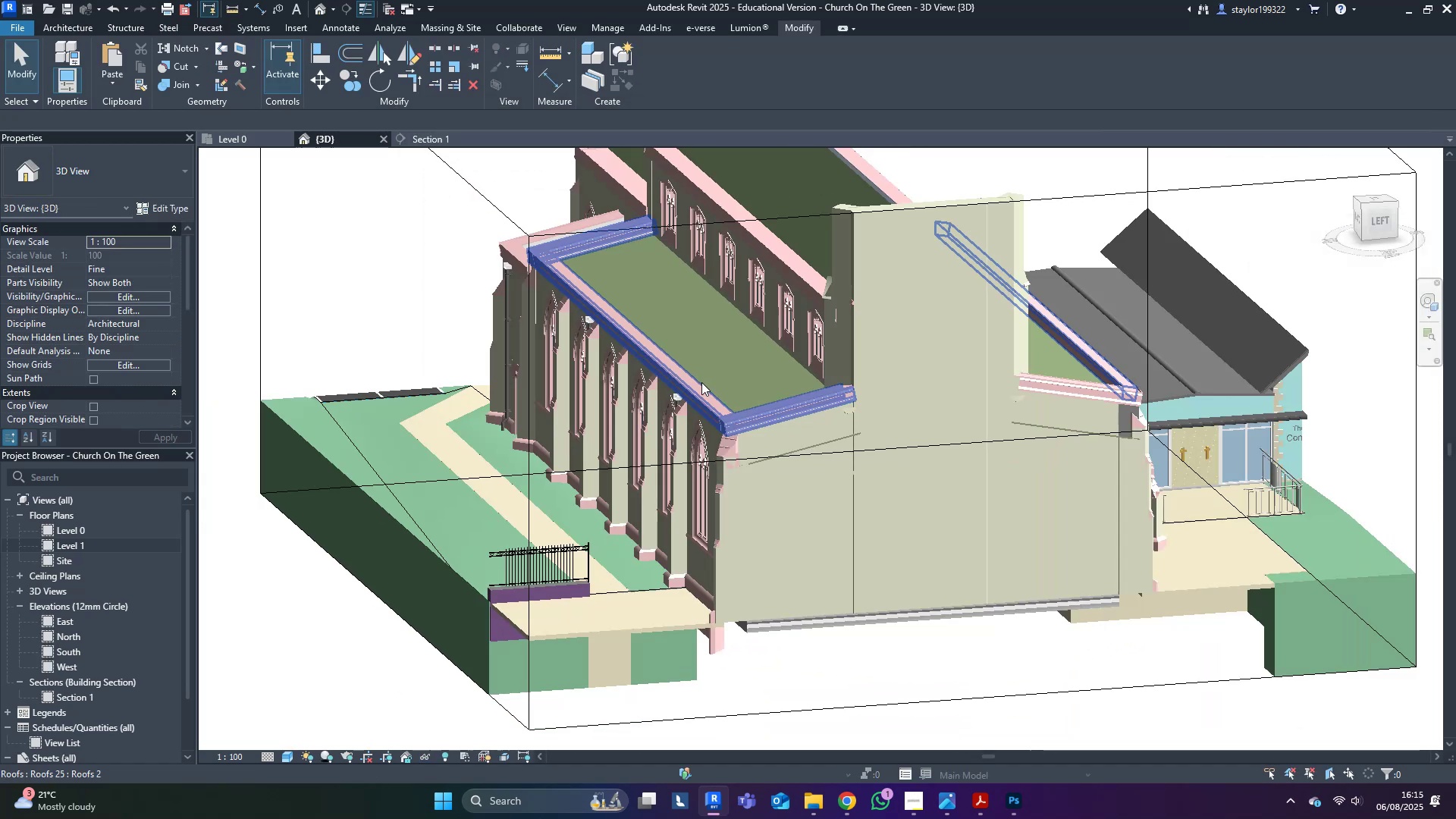 
hold_key(key=ShiftLeft, duration=0.87)
 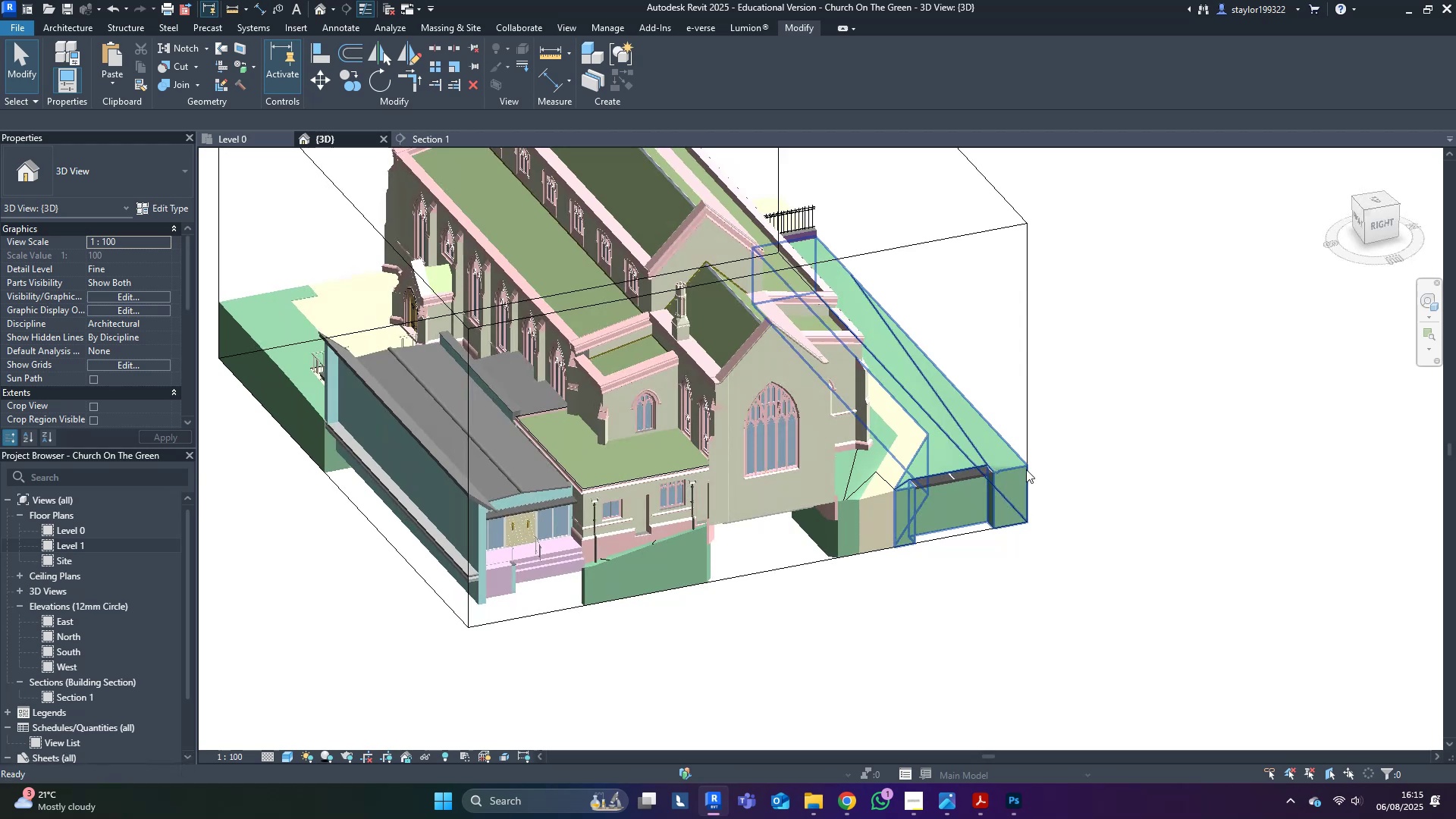 
scroll: coordinate [651, 322], scroll_direction: up, amount: 3.0
 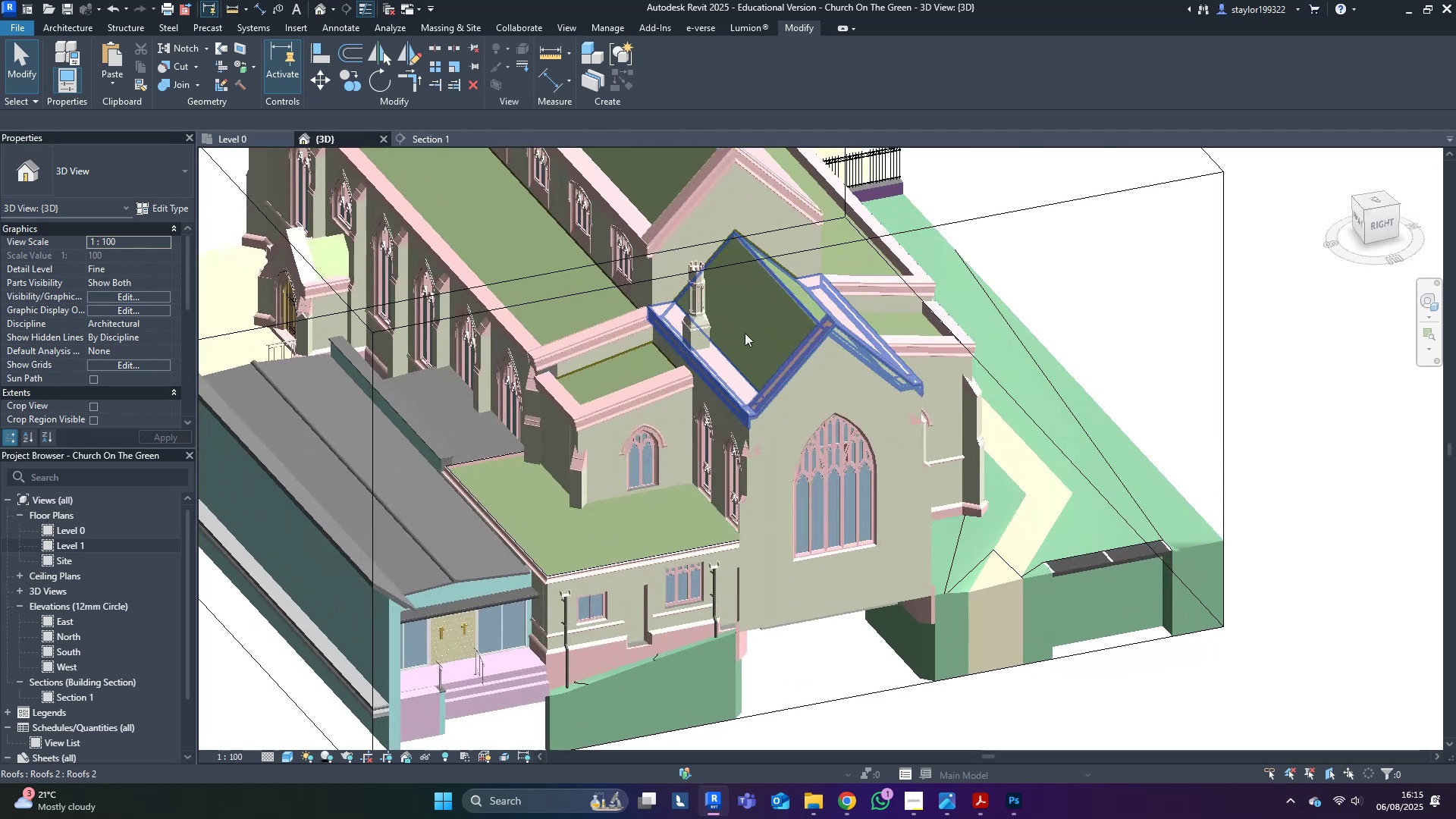 
left_click([749, 329])
 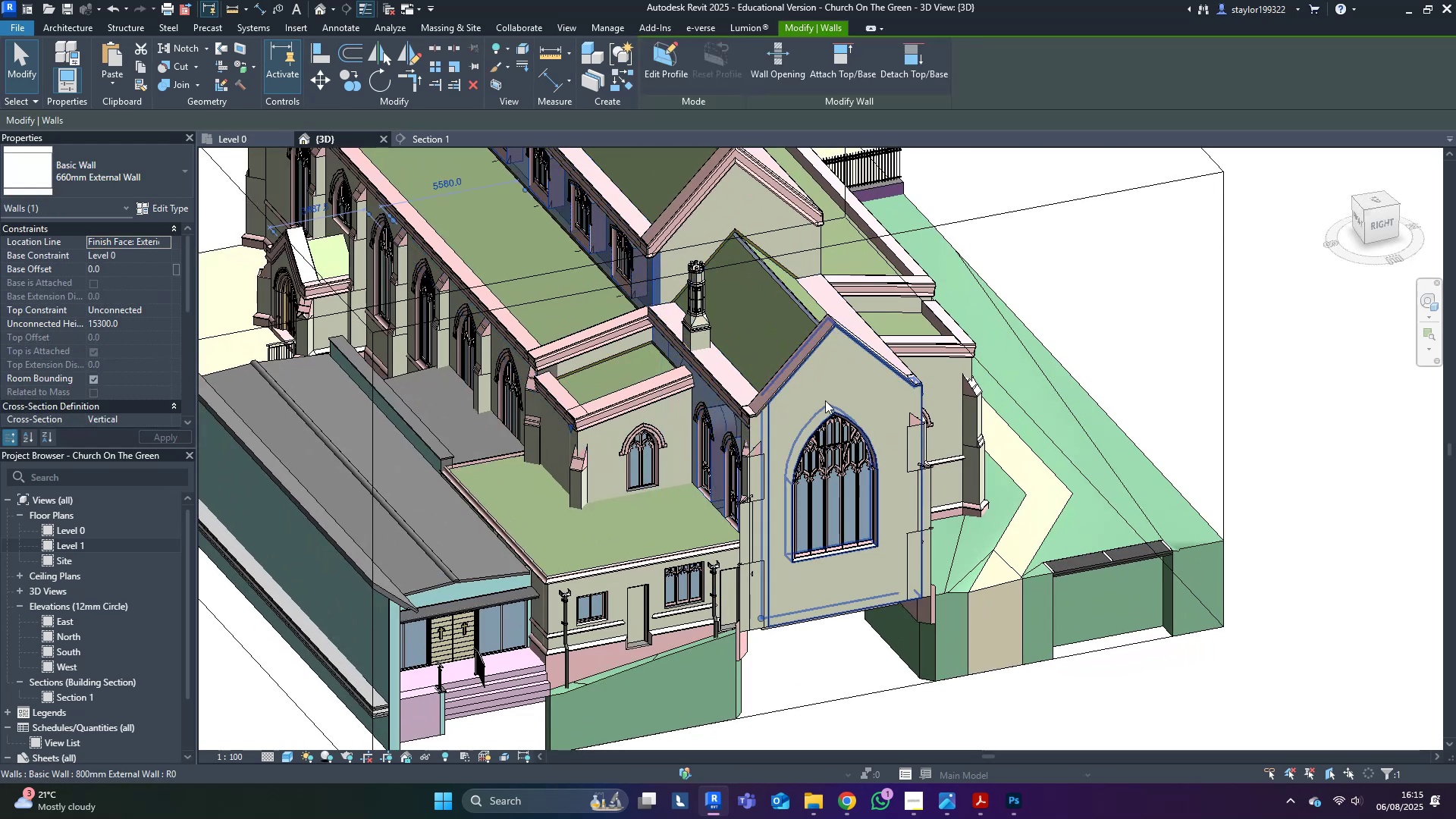 
hold_key(key=ControlLeft, duration=0.53)
double_click([739, 315])
 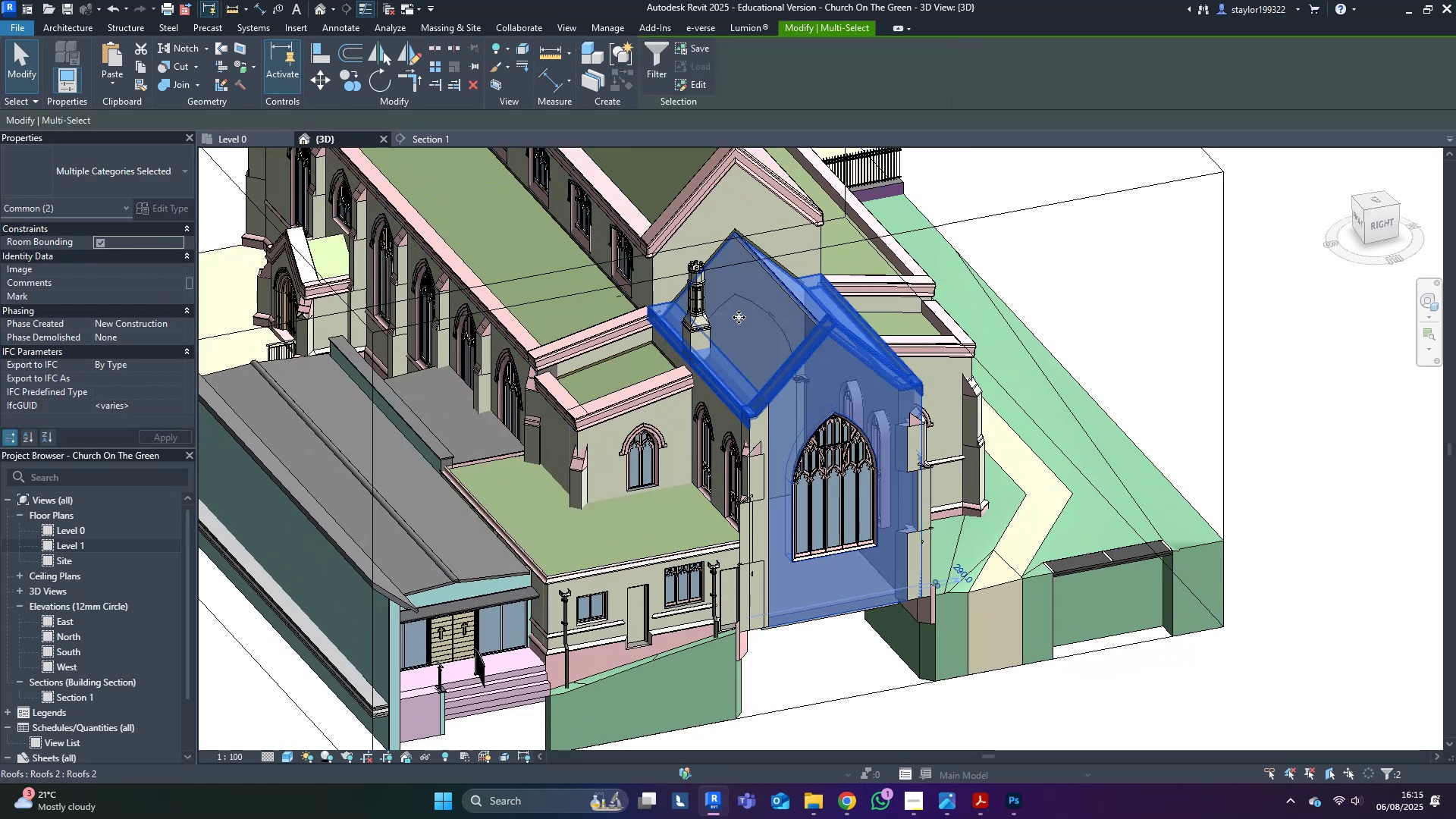 
hold_key(key=ShiftLeft, duration=0.65)
 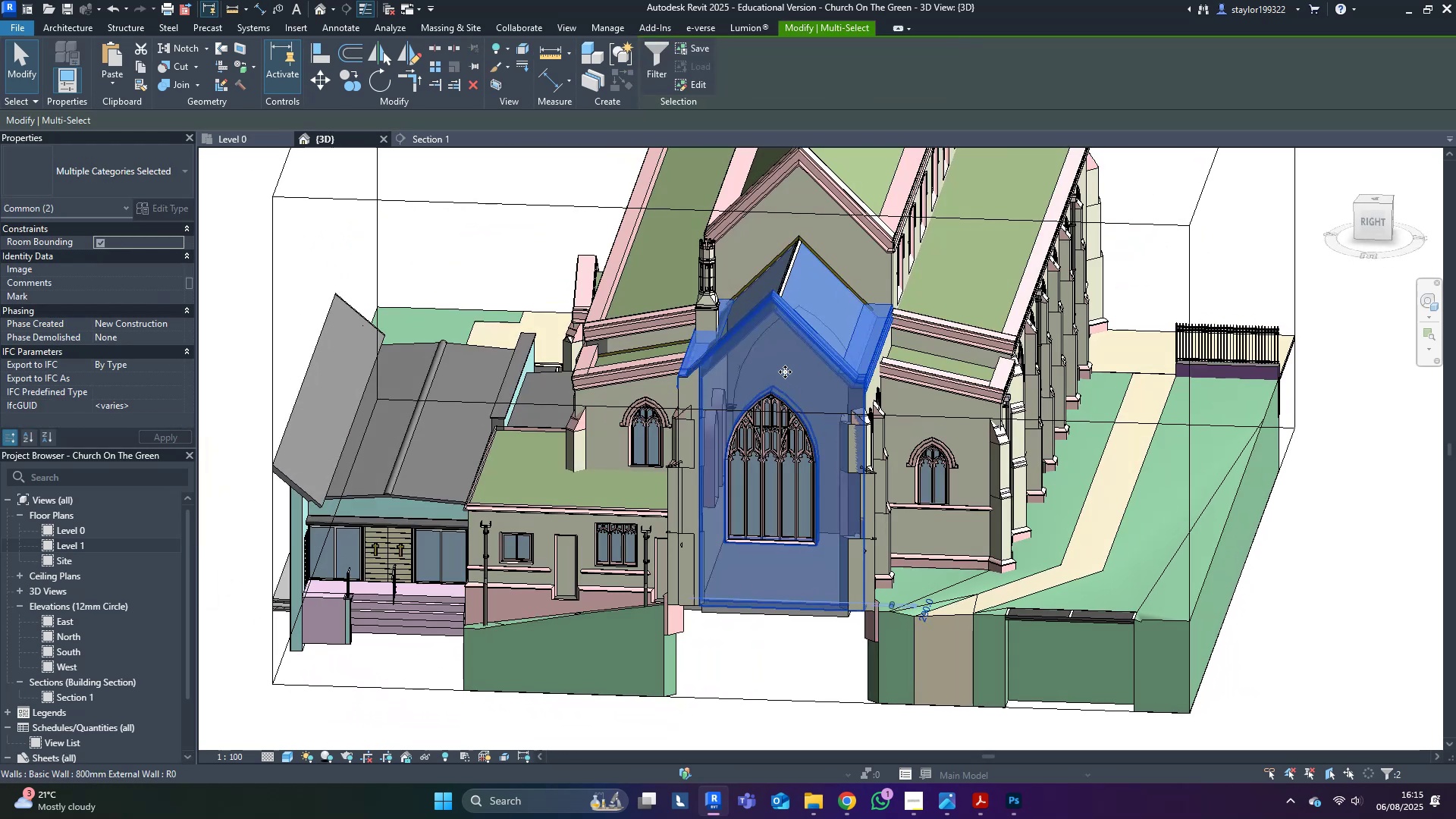 
type(hh)
 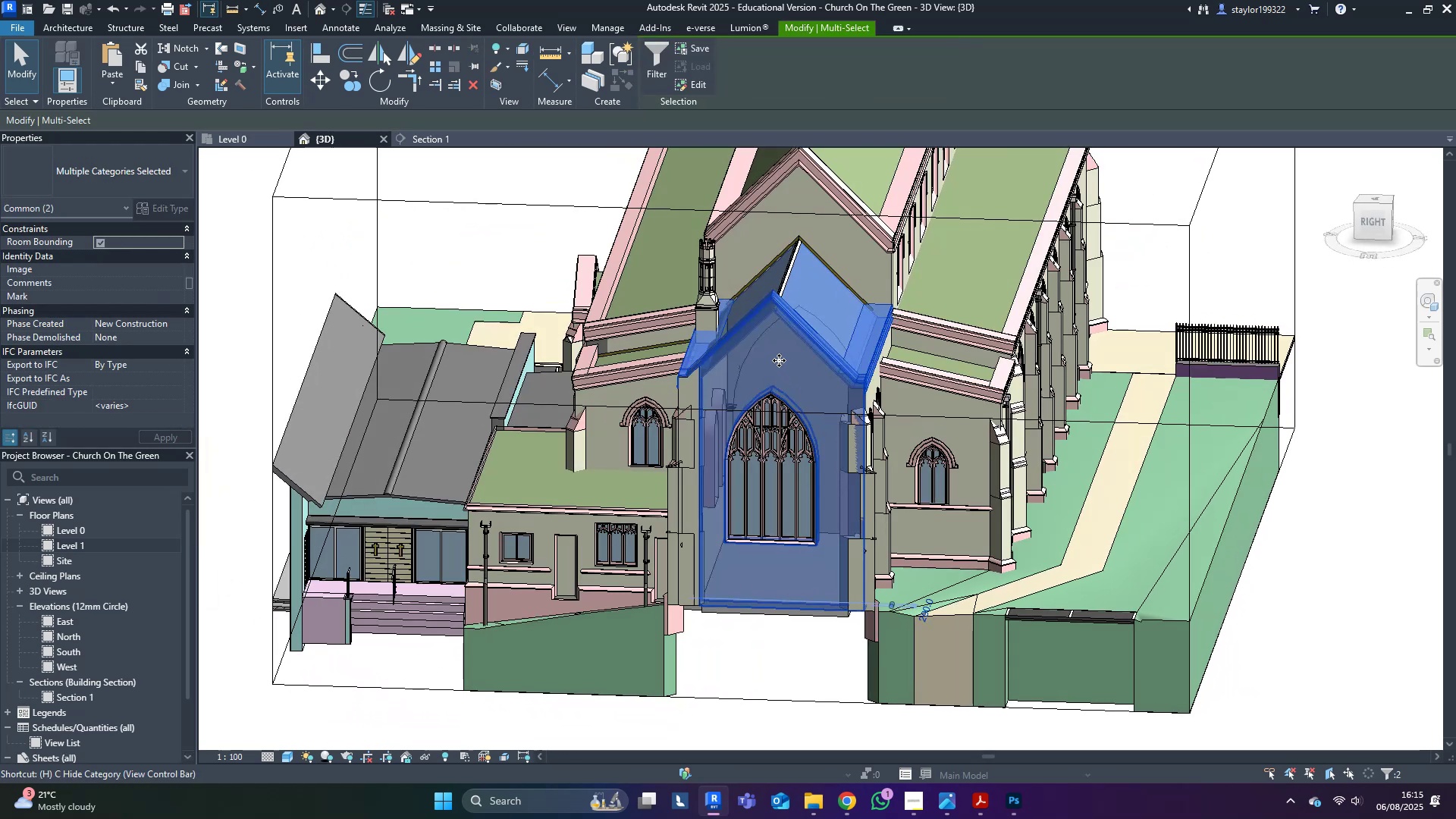 
scroll: coordinate [760, 346], scroll_direction: up, amount: 5.0
 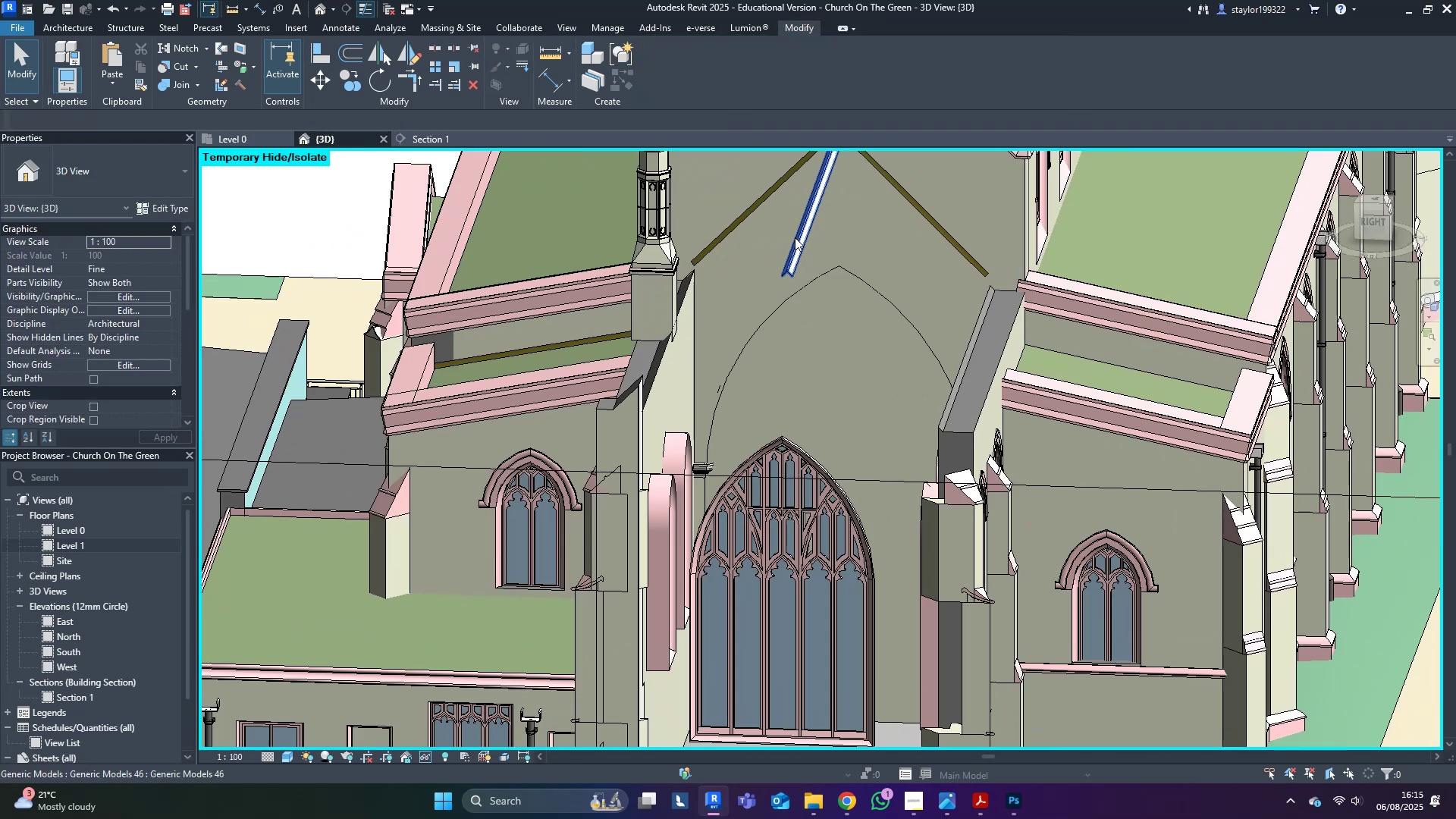 
left_click([792, 237])
 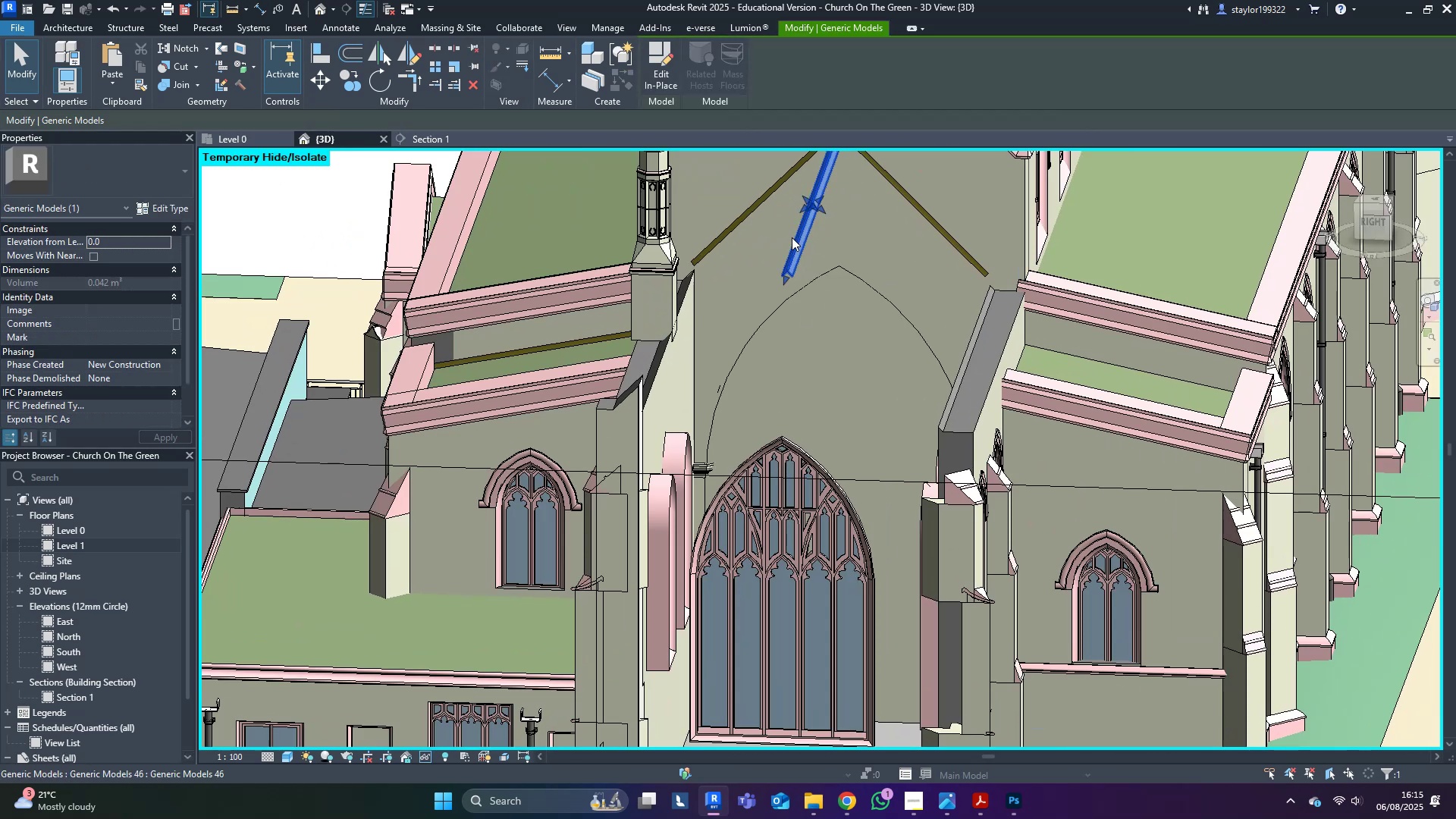 
type(hh)
 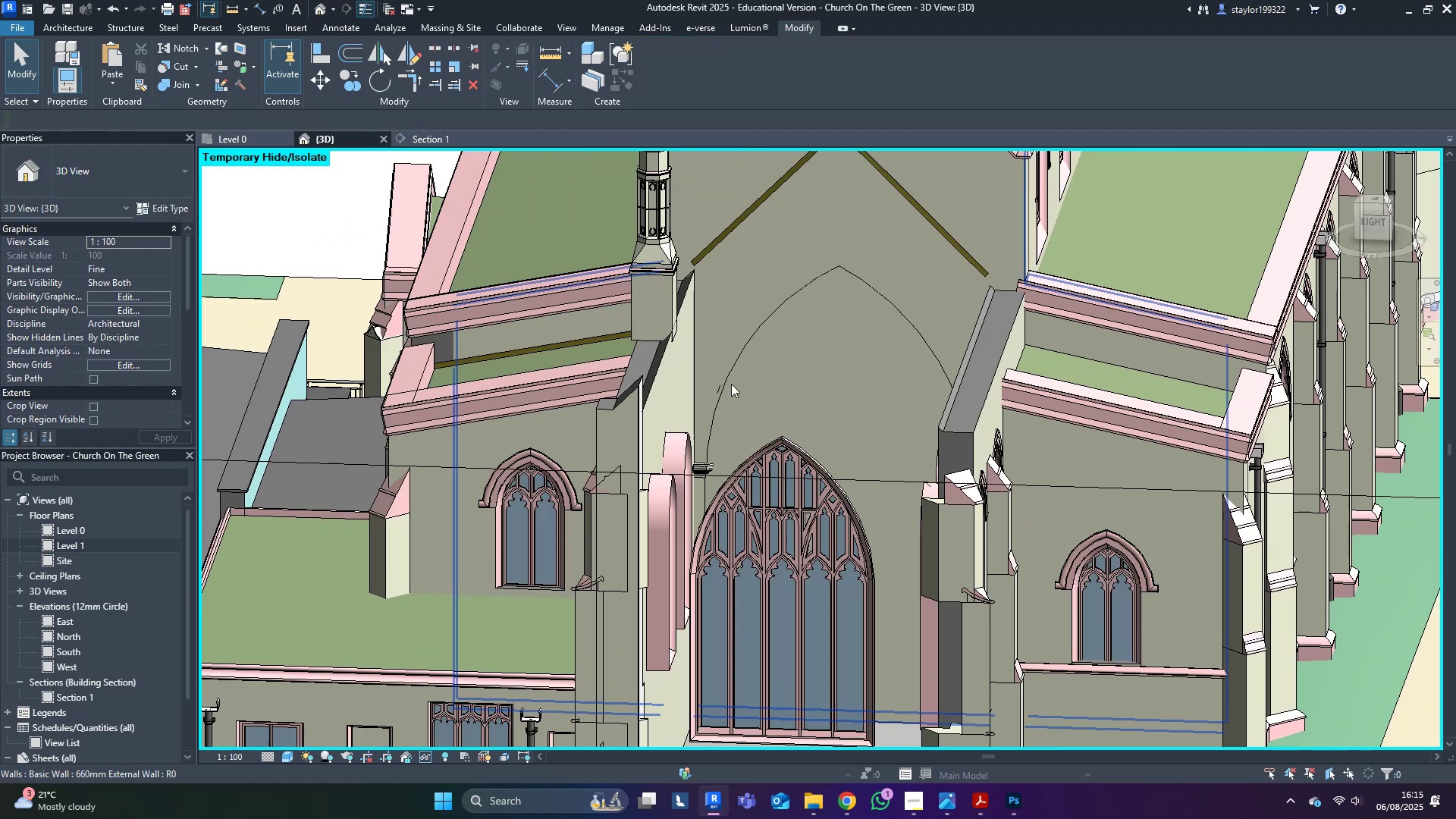 
left_click([768, 387])
 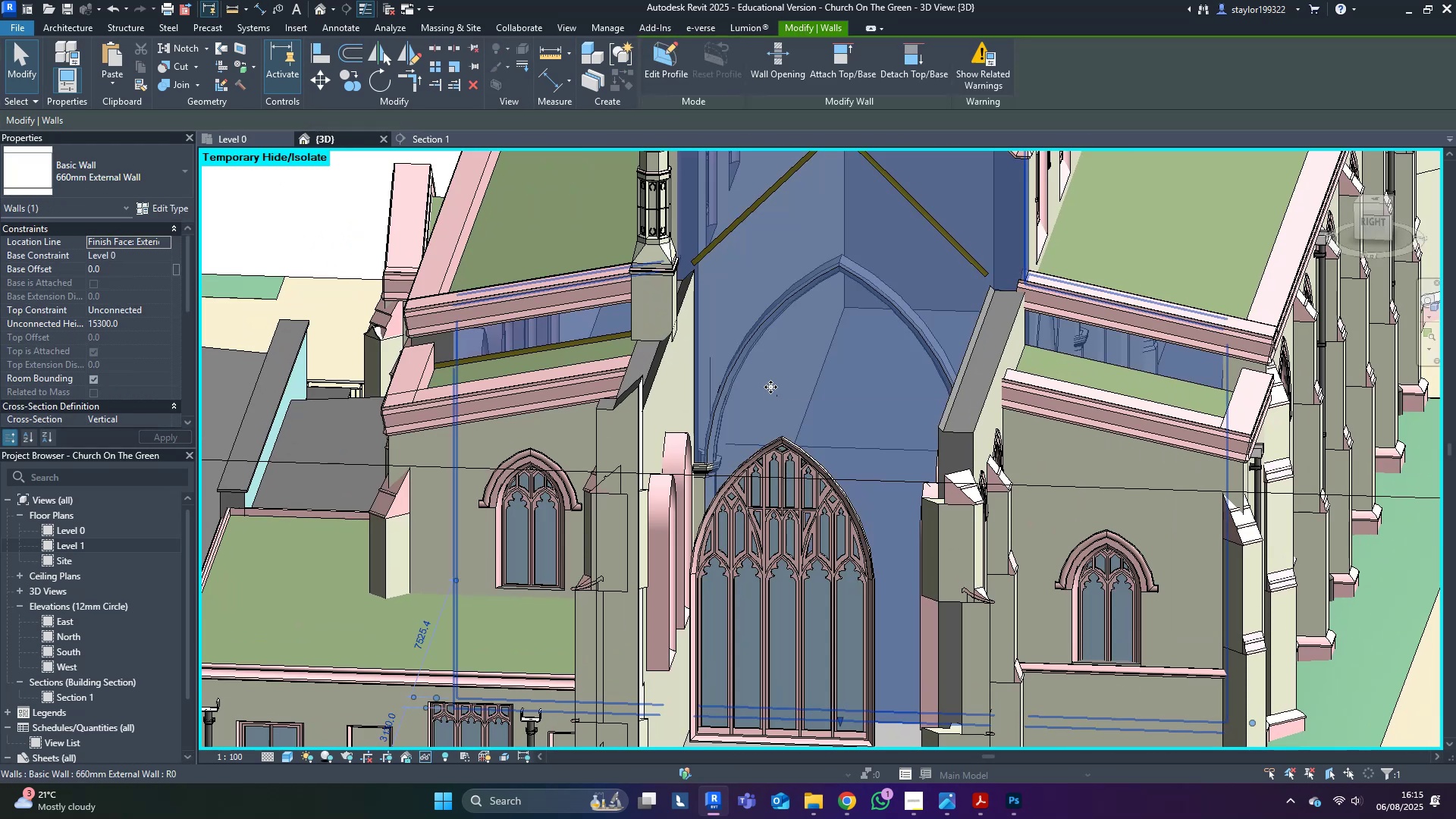 
hold_key(key=ShiftLeft, duration=0.58)
 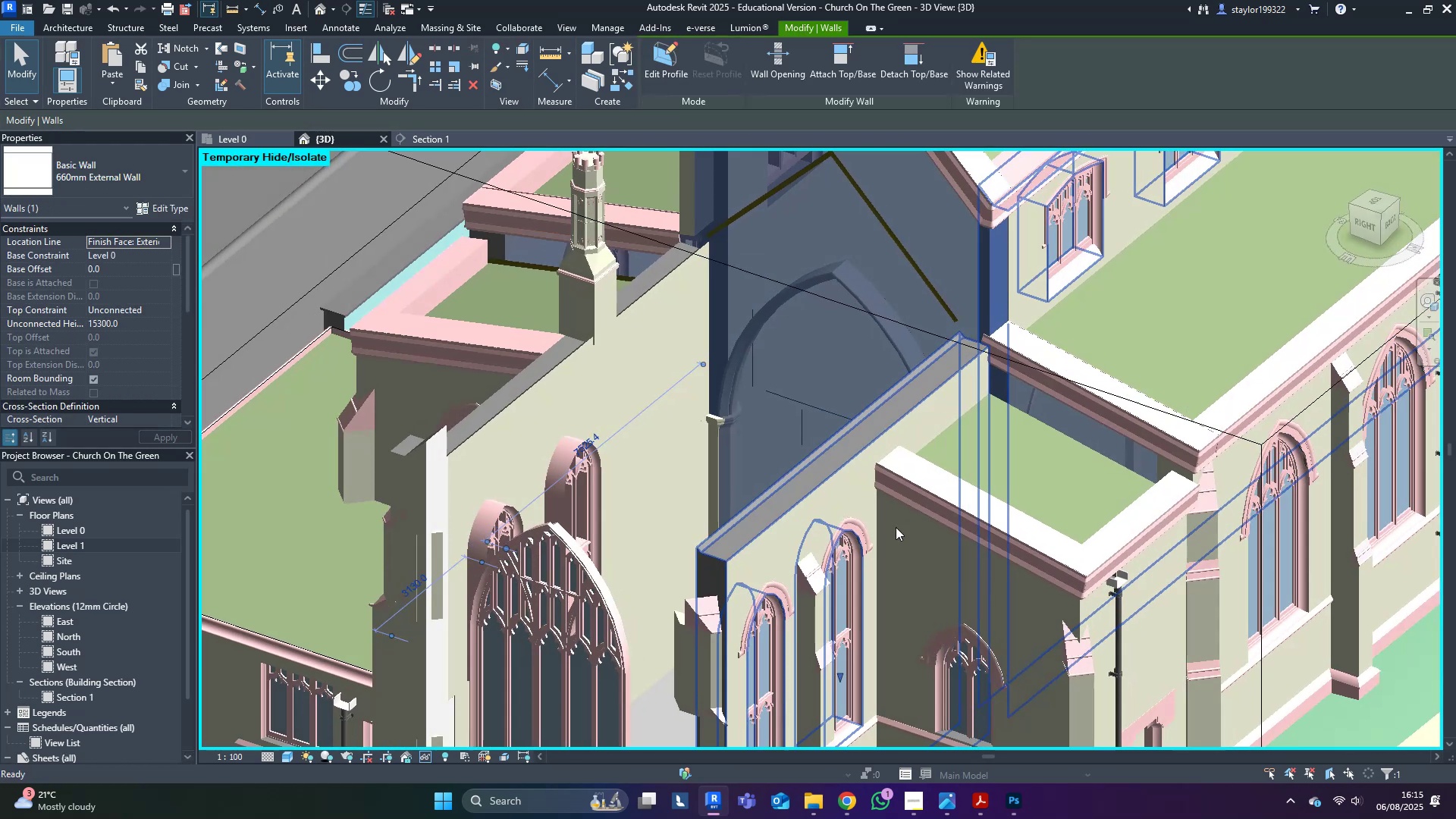 
key(Escape)
 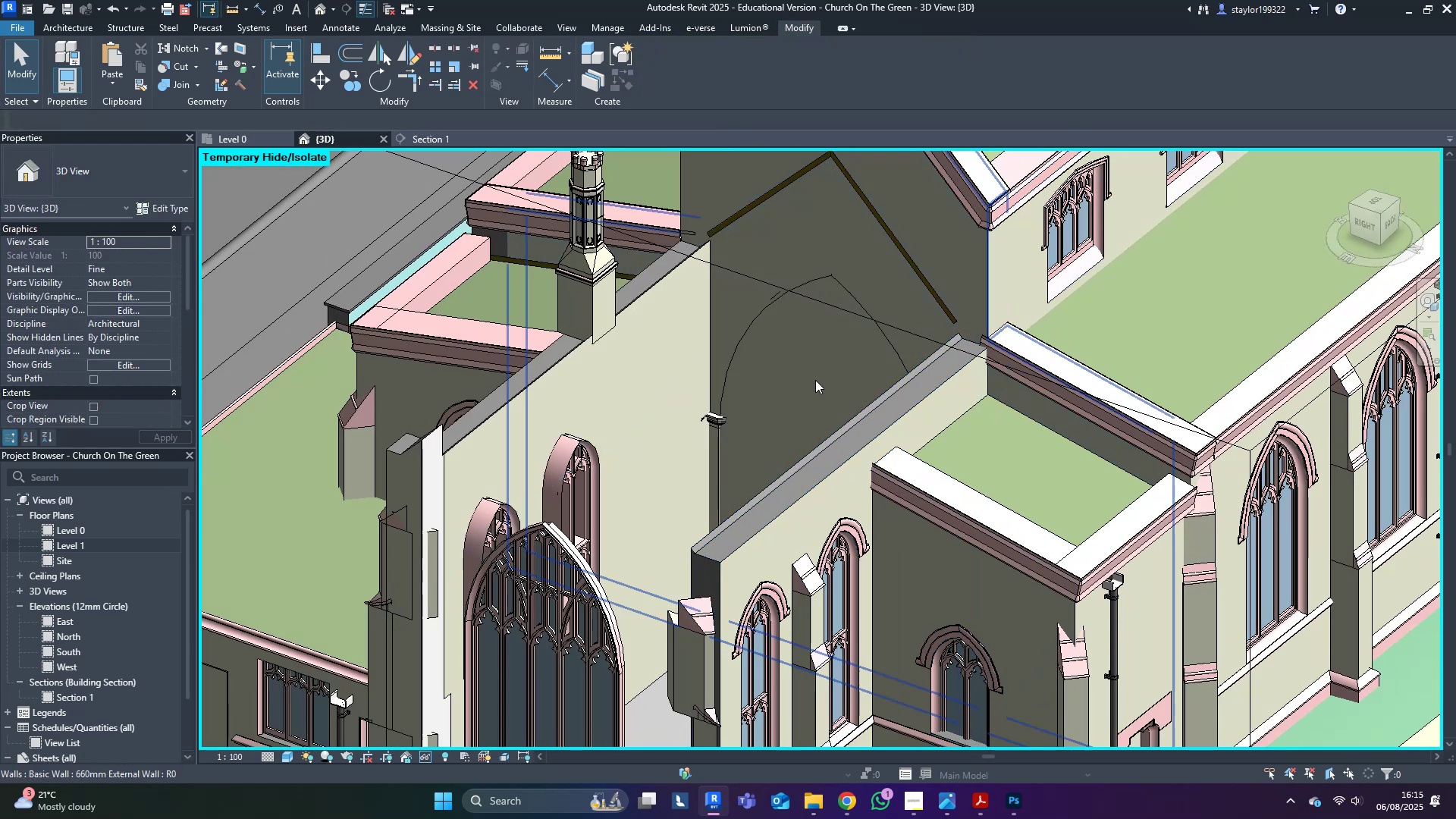 
left_click([814, 365])
 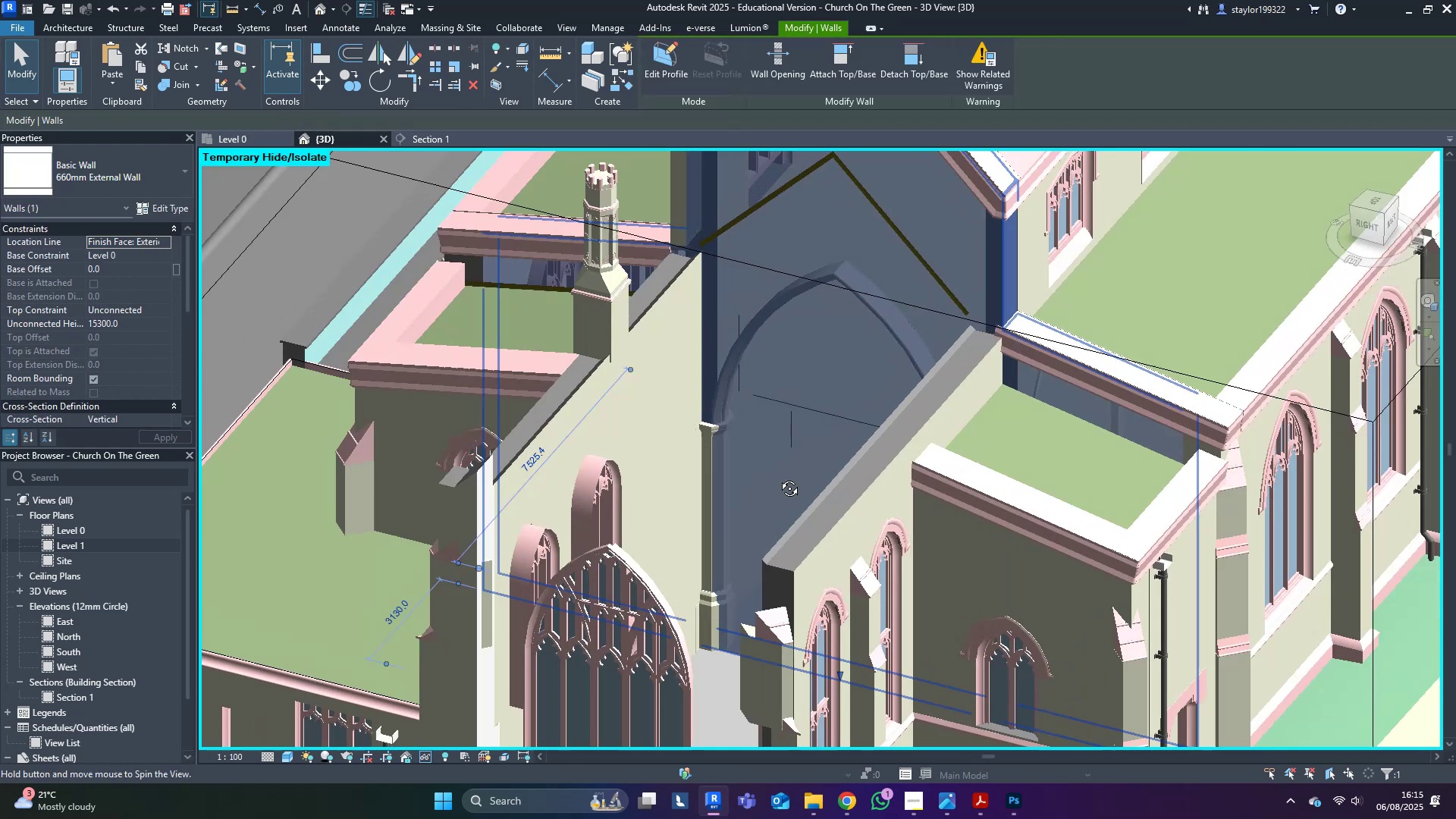 
hold_key(key=ShiftLeft, duration=0.76)
 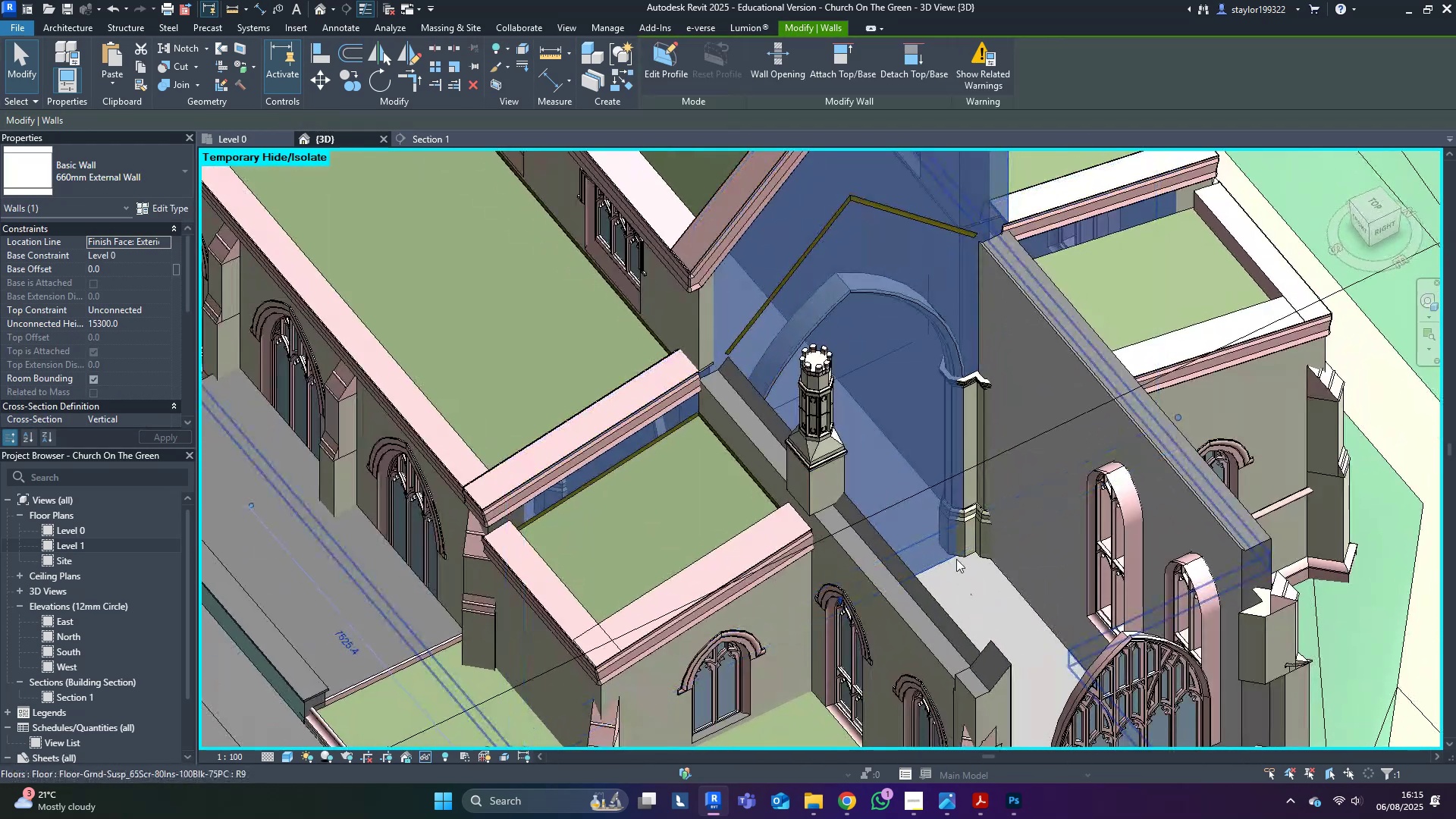 
hold_key(key=ShiftLeft, duration=0.72)
 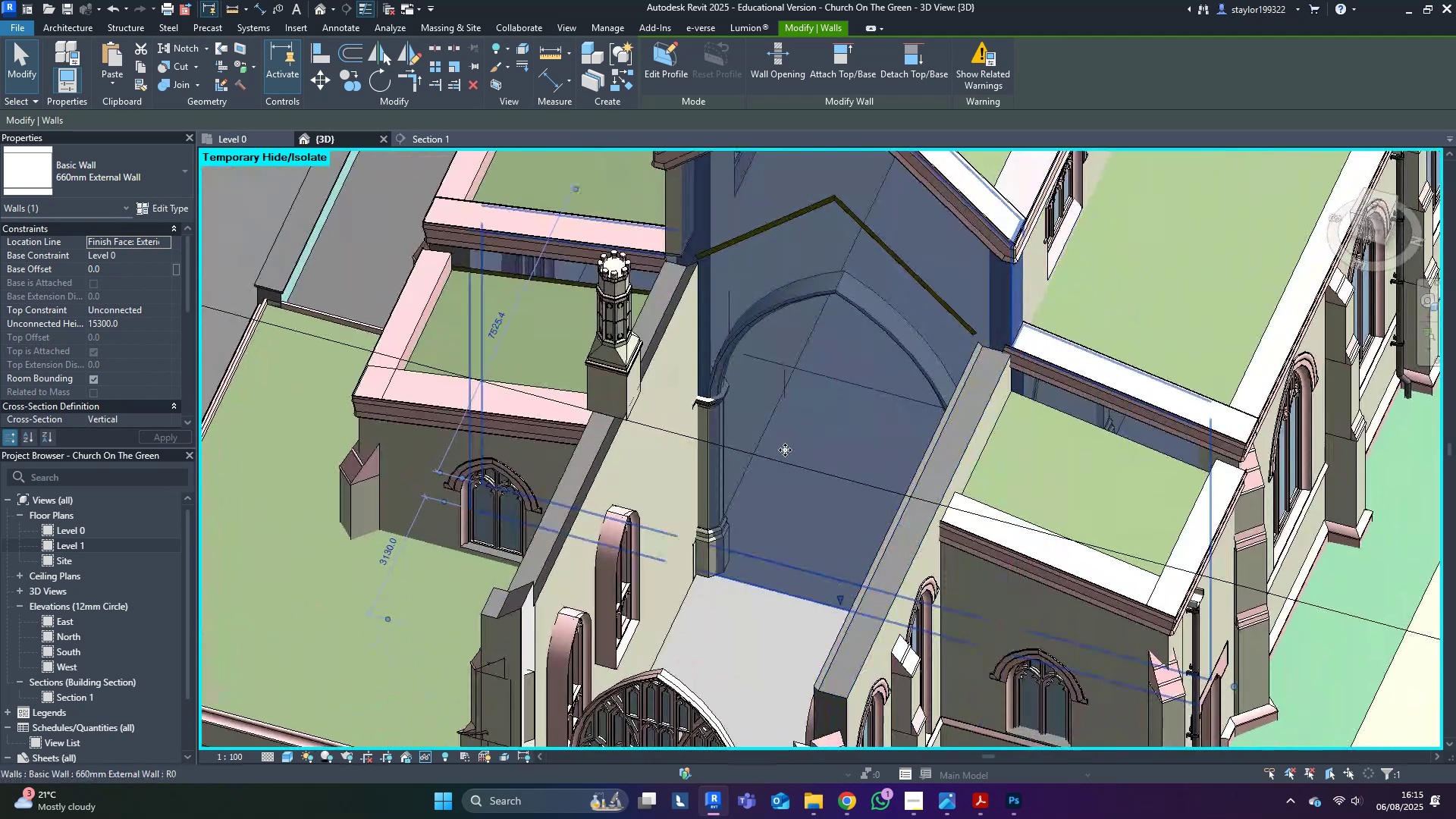 
key(Escape)
 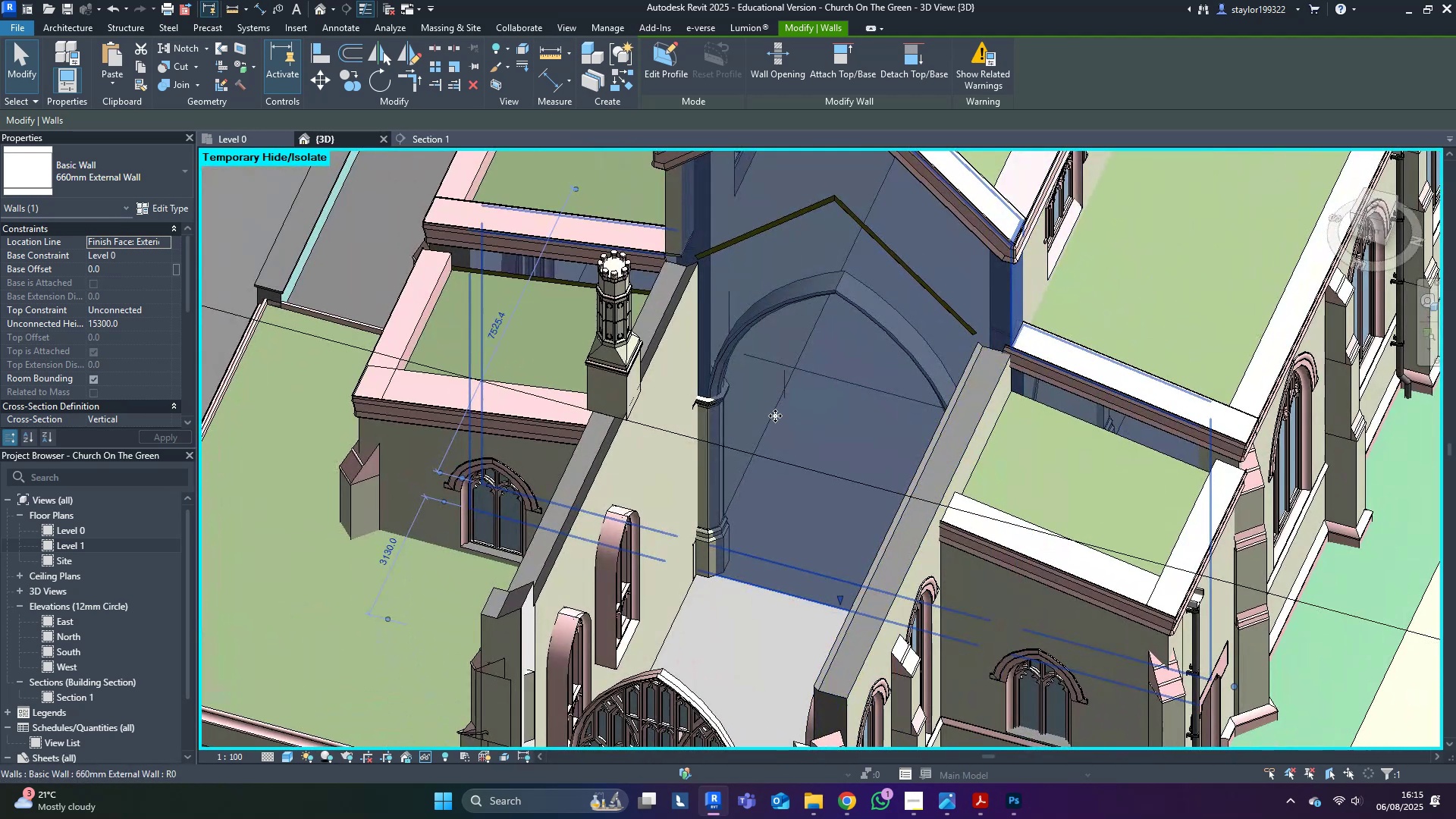 
scroll: coordinate [773, 422], scroll_direction: down, amount: 4.0
 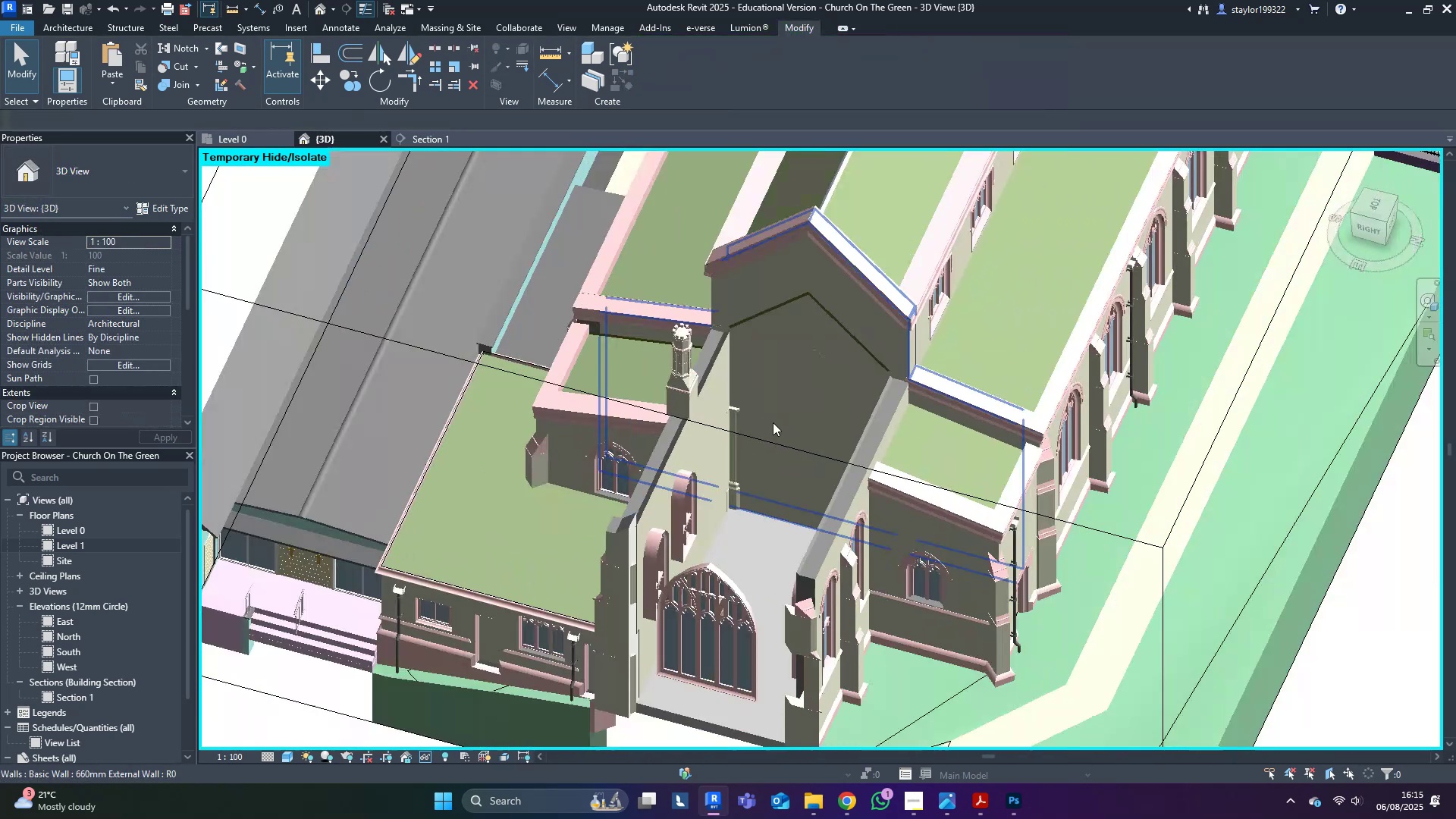 
hold_key(key=ShiftLeft, duration=1.3)
 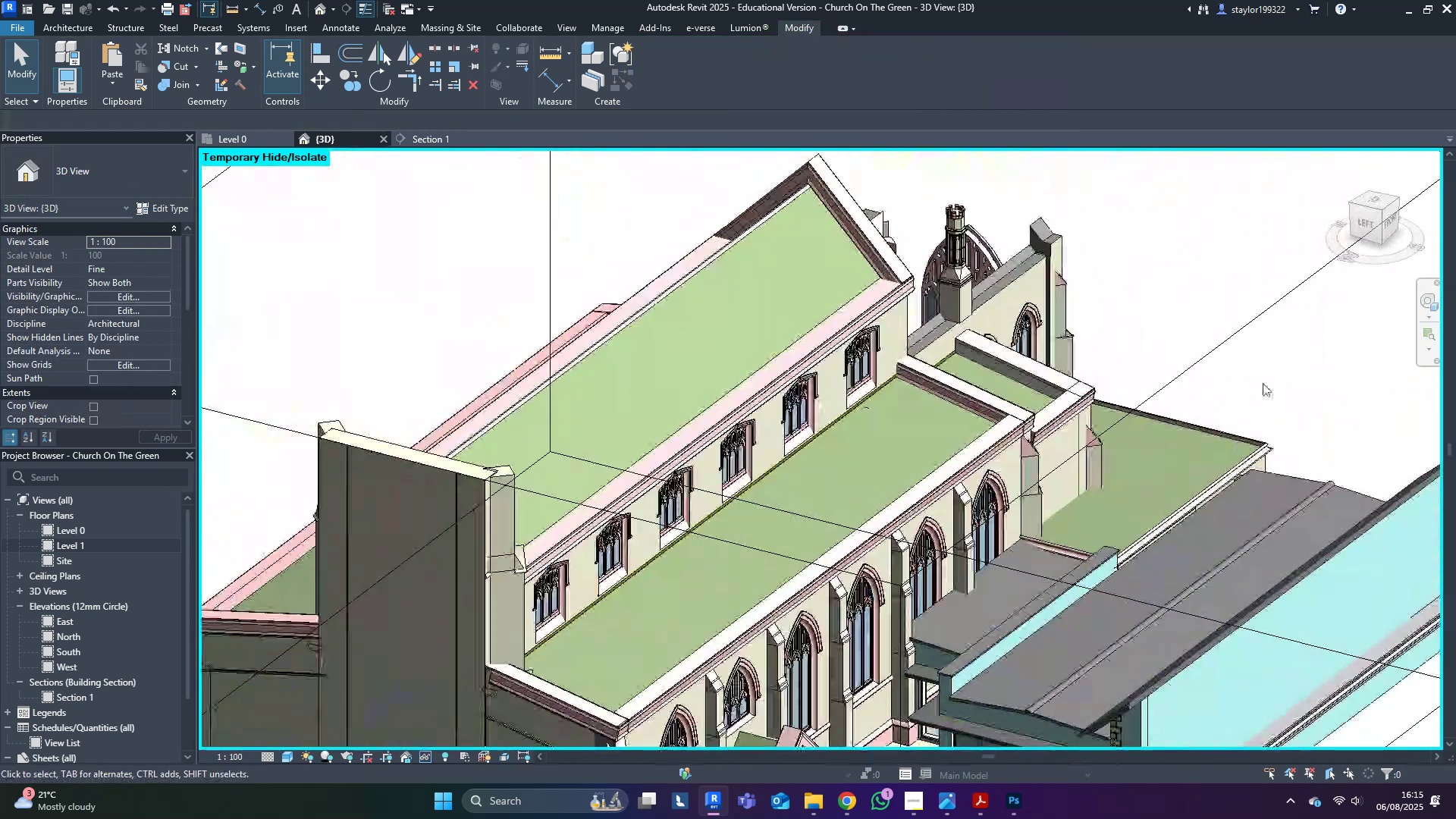 
hold_key(key=ShiftLeft, duration=0.37)
 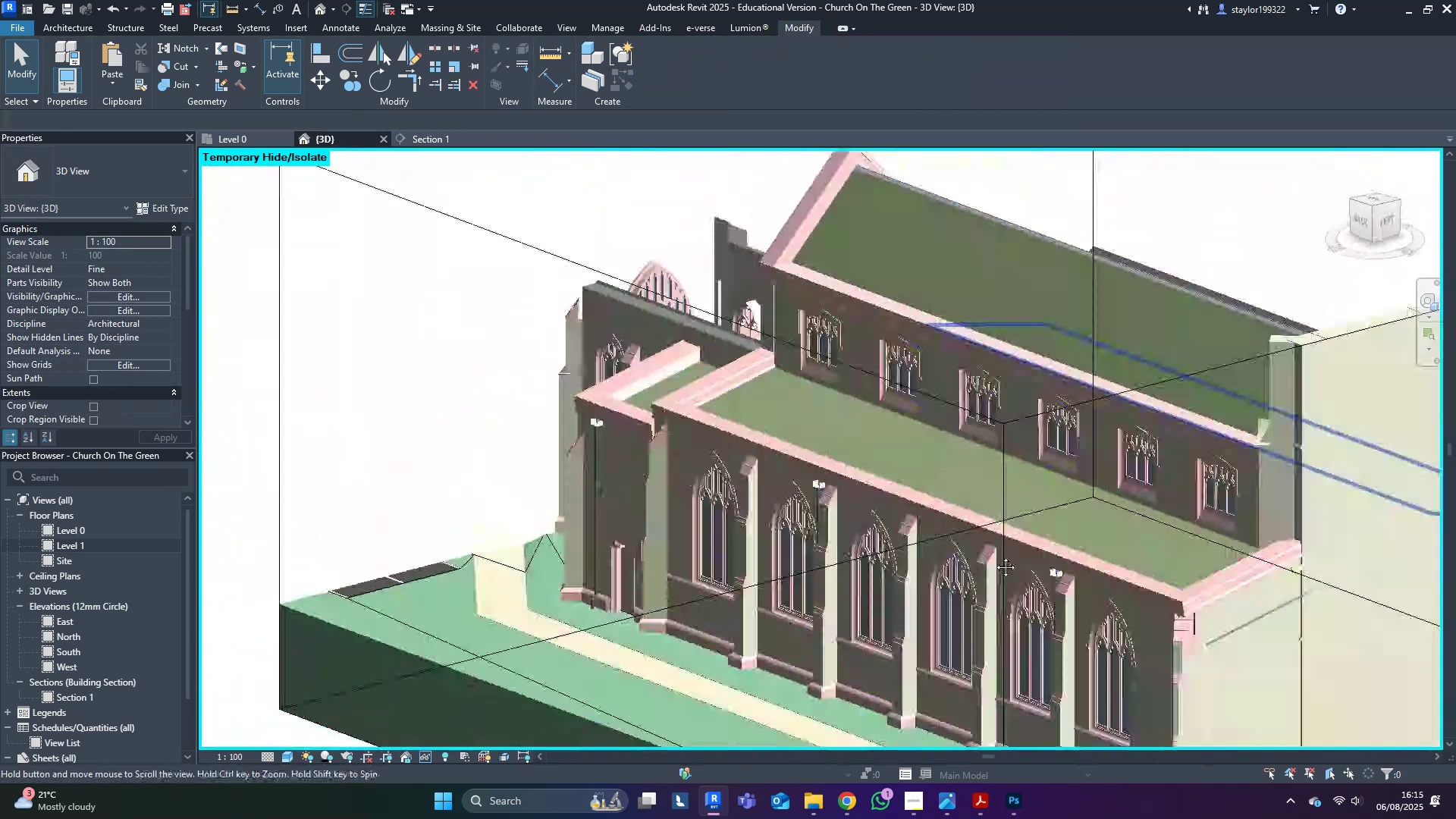 
key(Control+Z)
 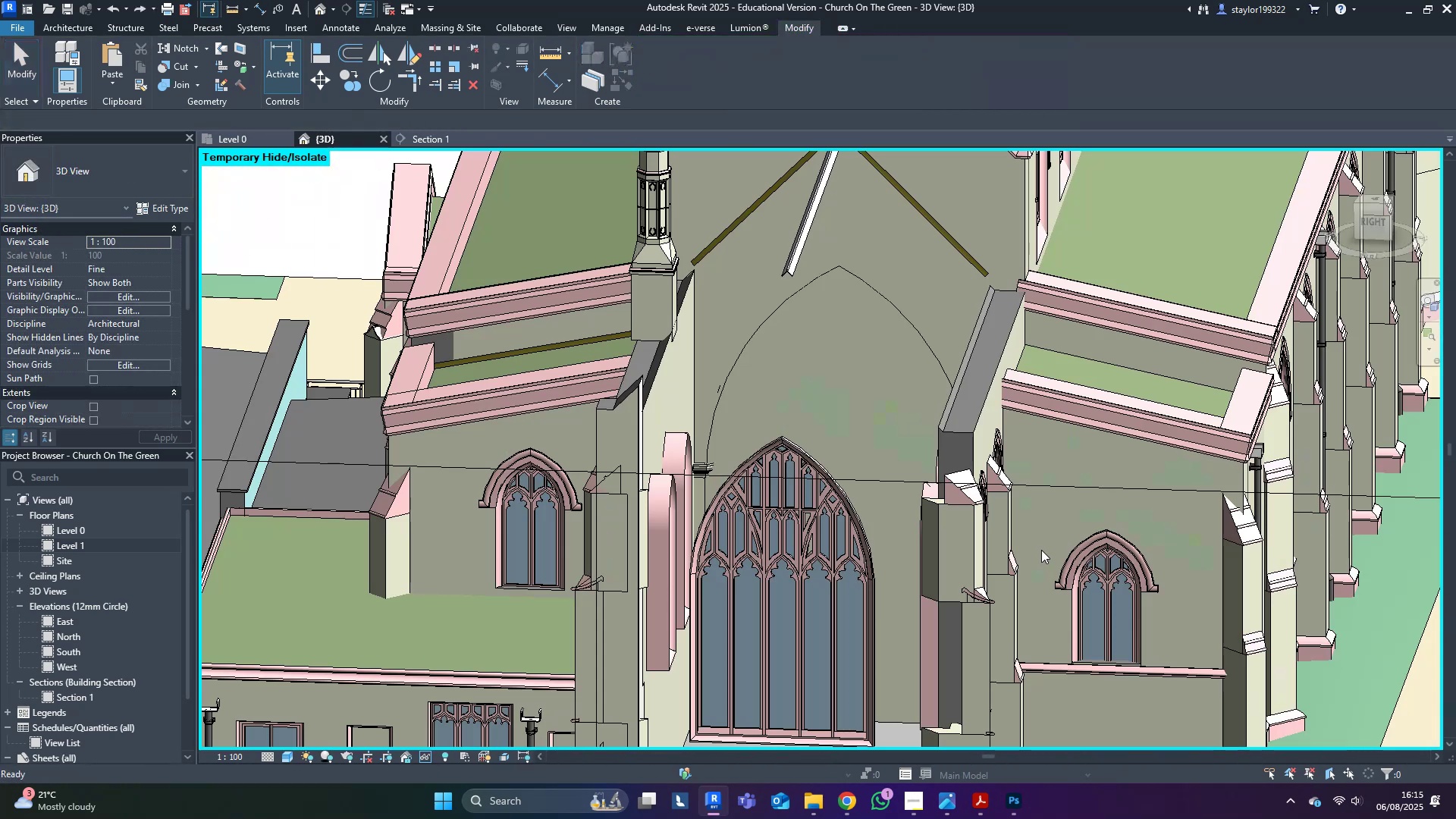 
key(Control+S)
 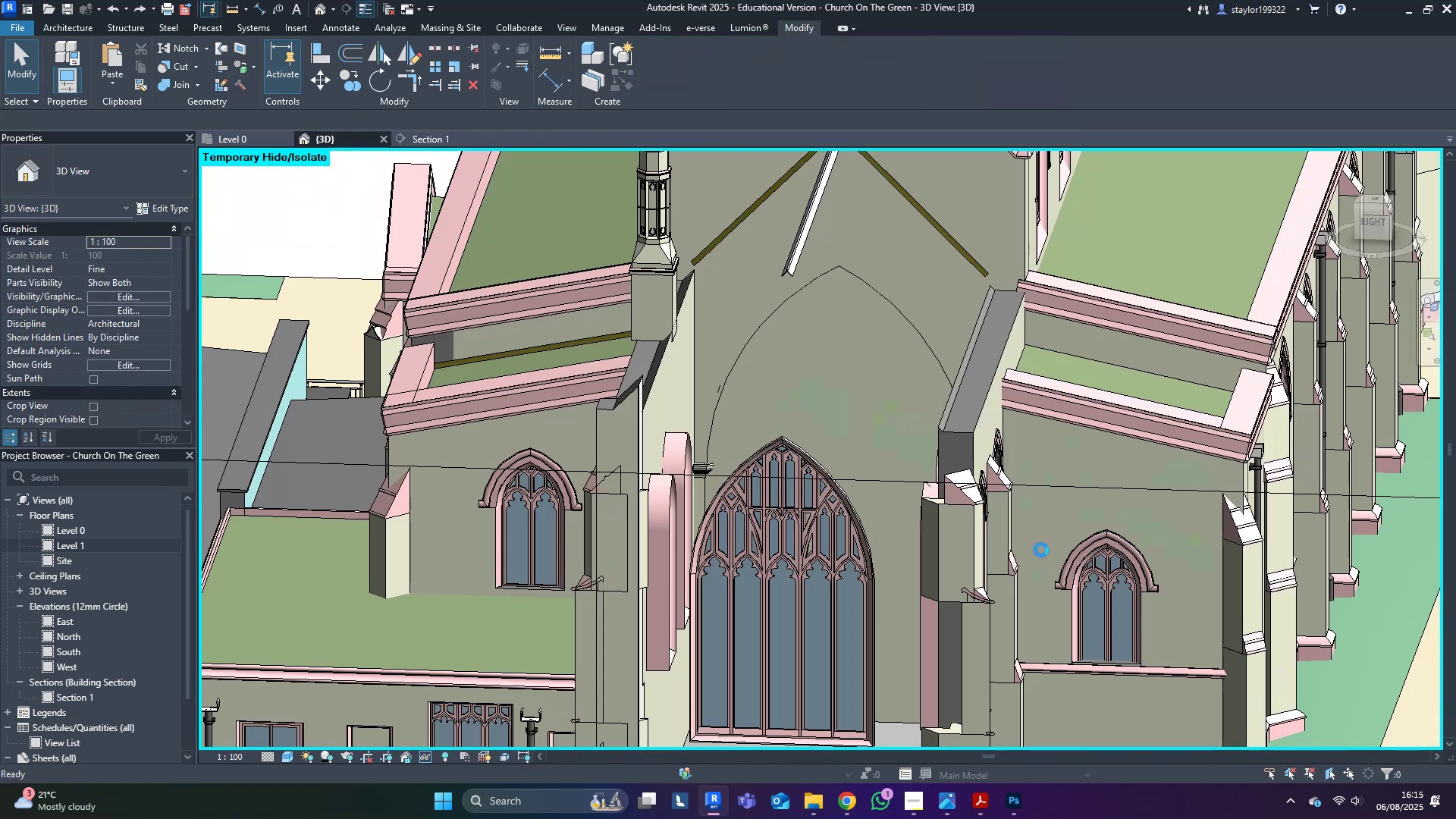 
scroll: coordinate [70, 321], scroll_direction: down, amount: 11.0
 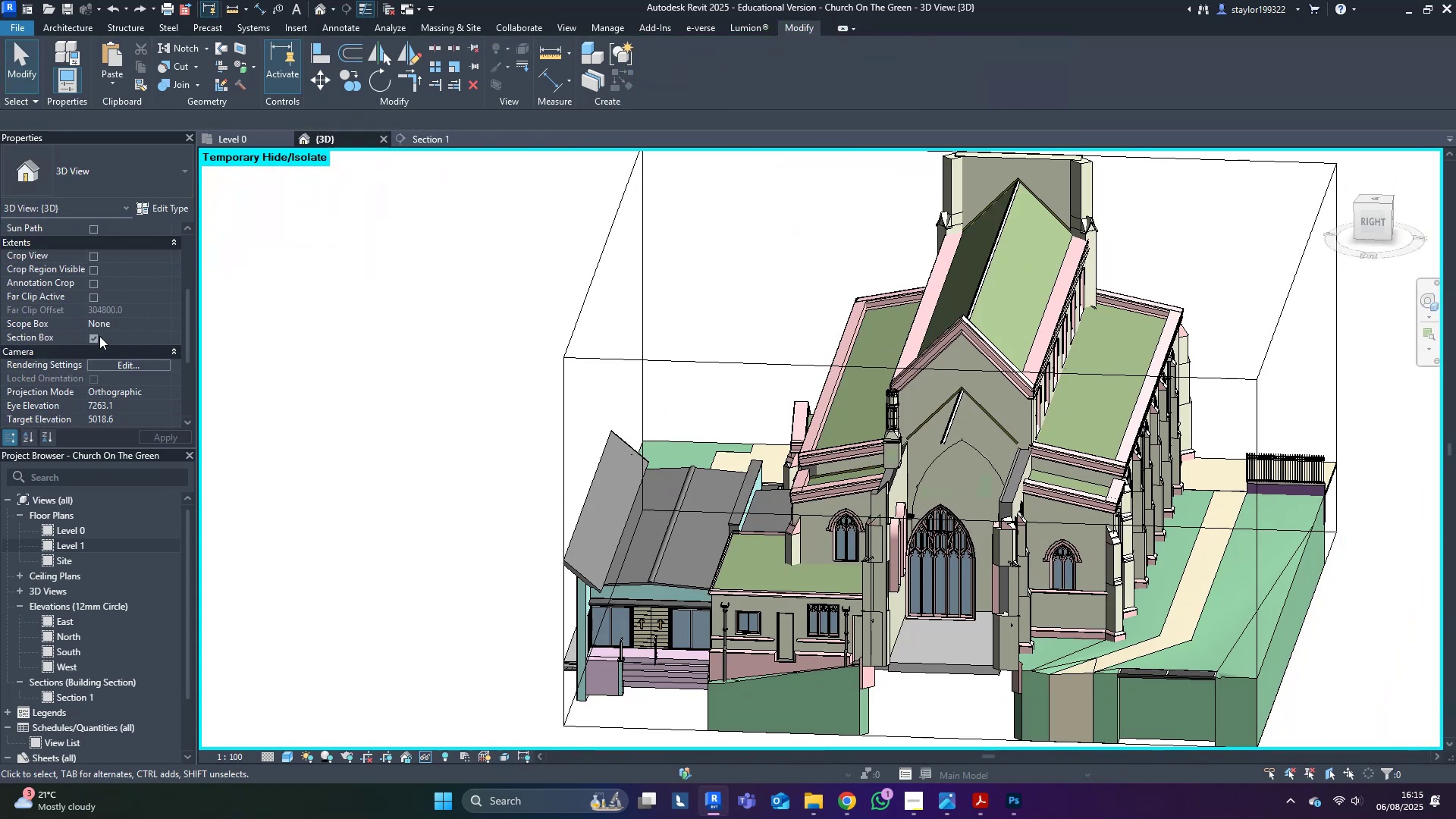 
left_click([88, 333])
 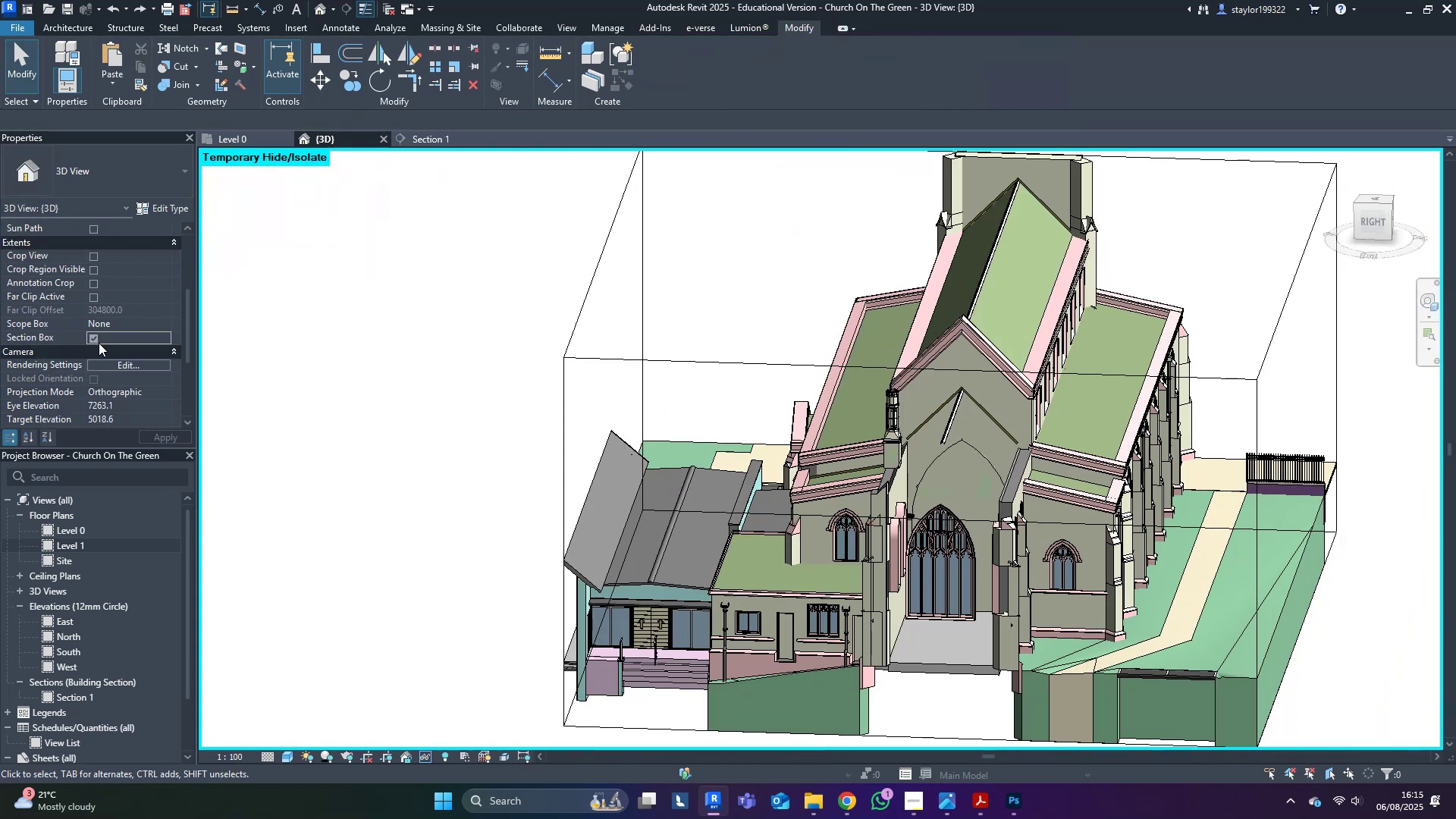 
double_click([95, 341])
 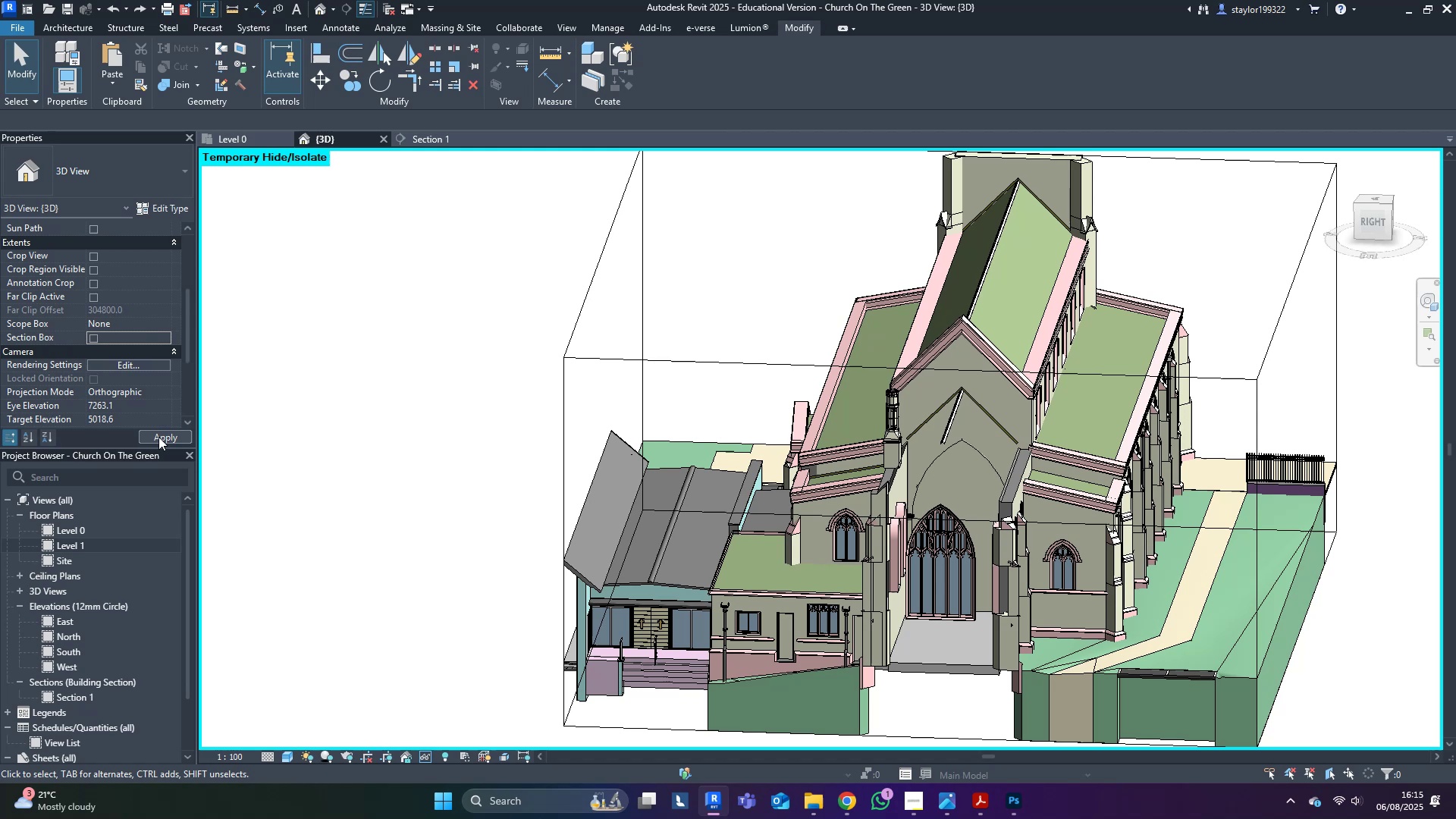 
left_click([158, 437])
 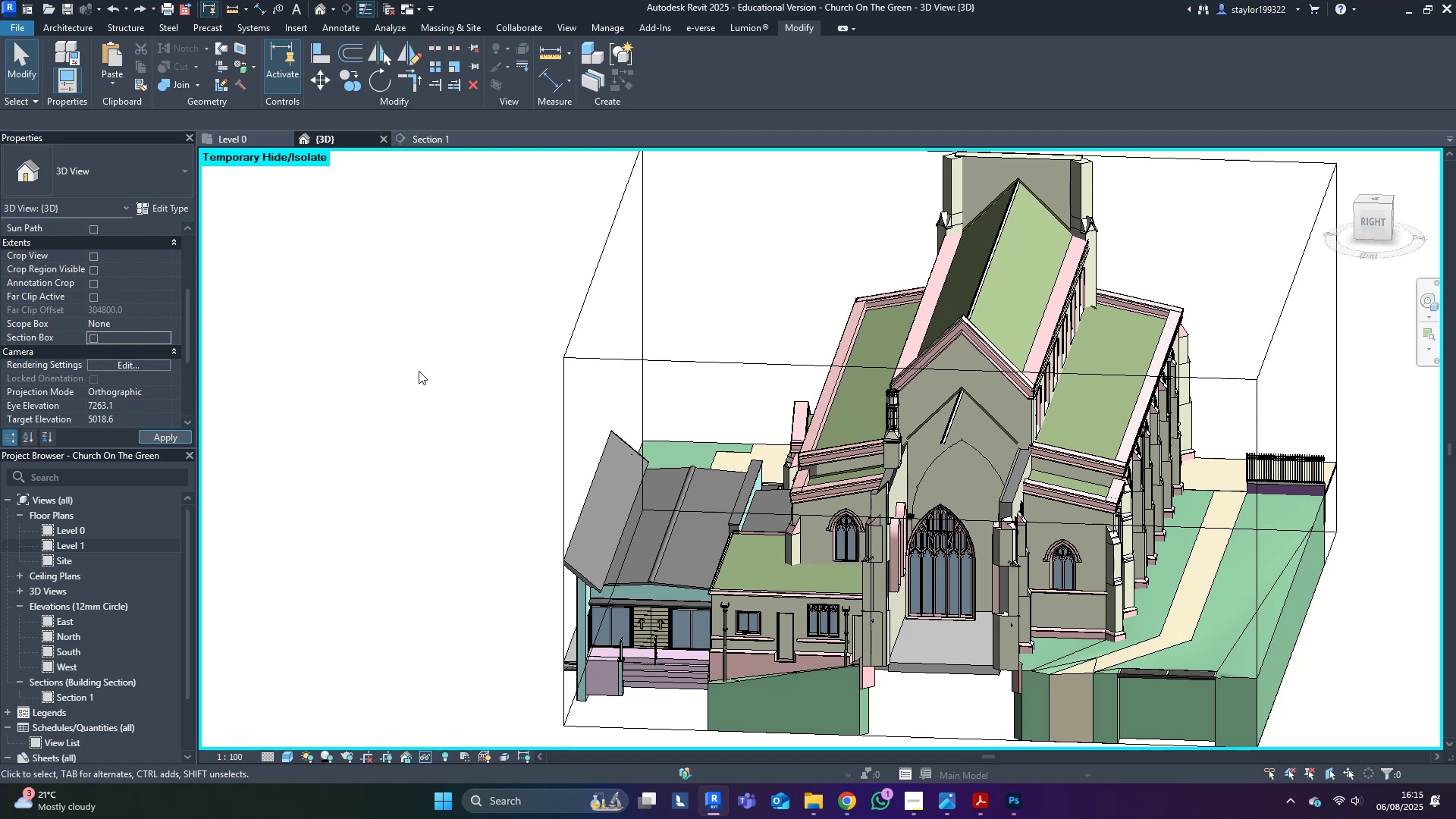 
middle_click([593, 356])
 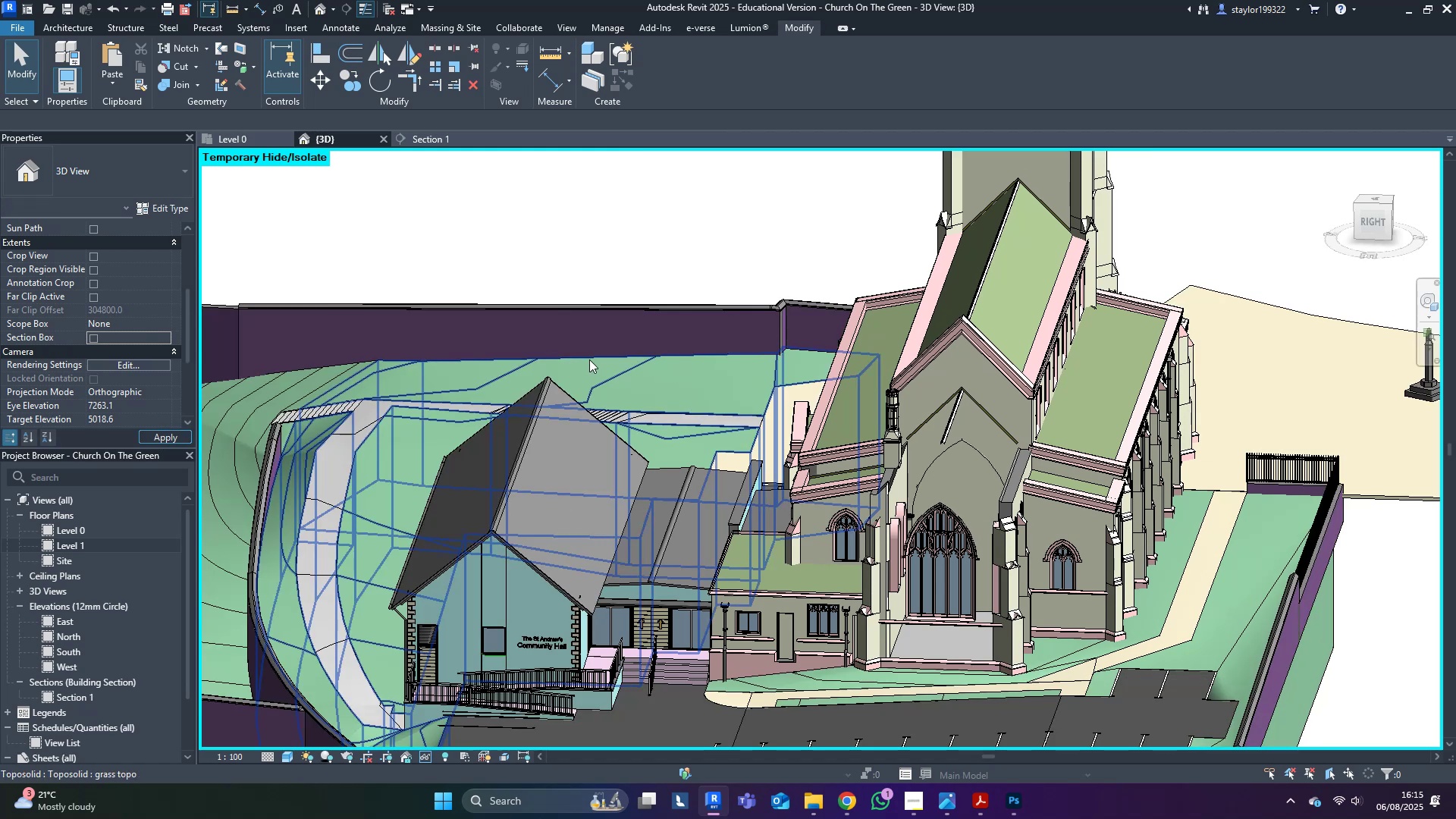 
scroll: coordinate [571, 398], scroll_direction: down, amount: 3.0
 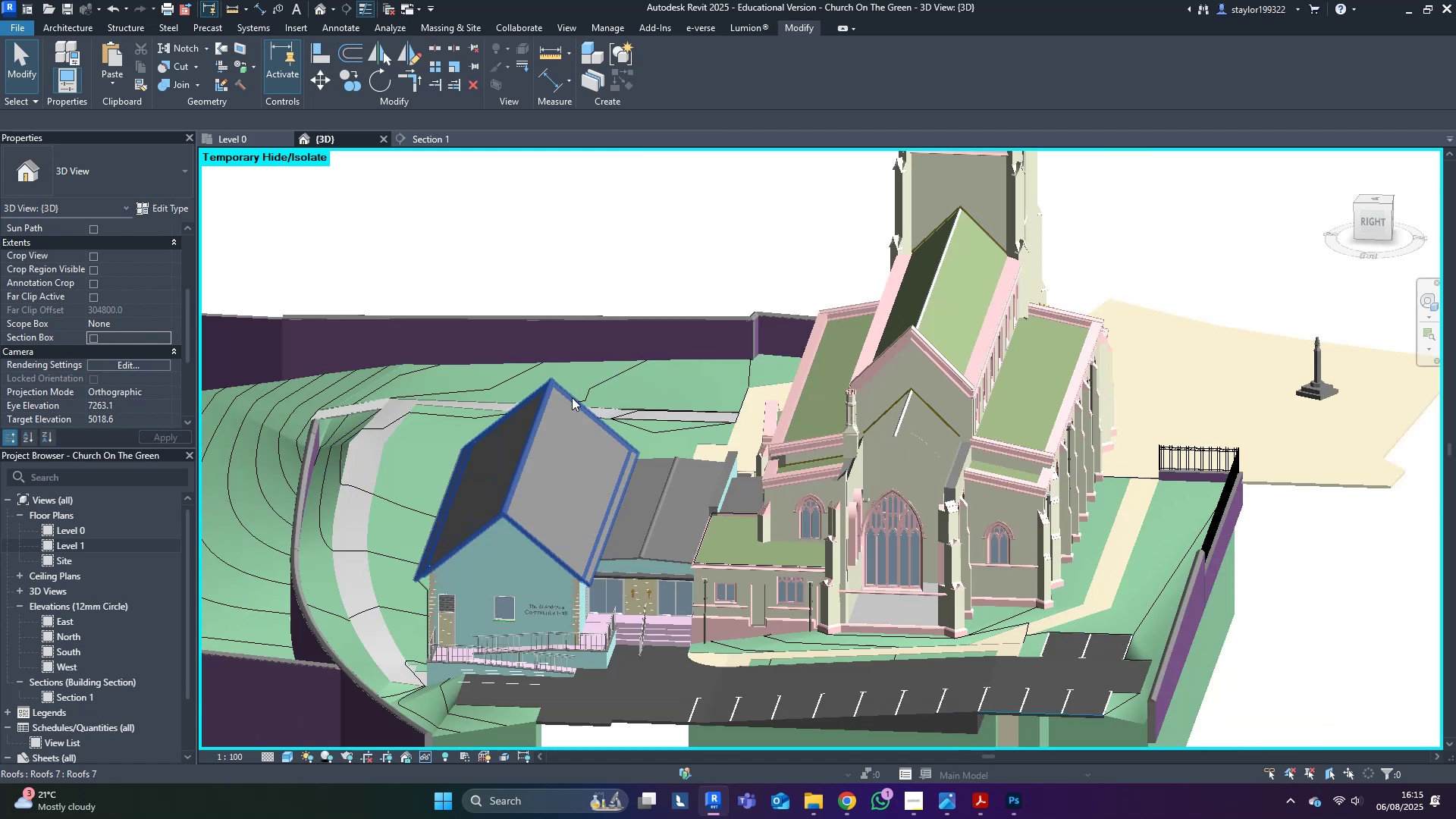 
hold_key(key=ShiftLeft, duration=1.35)
 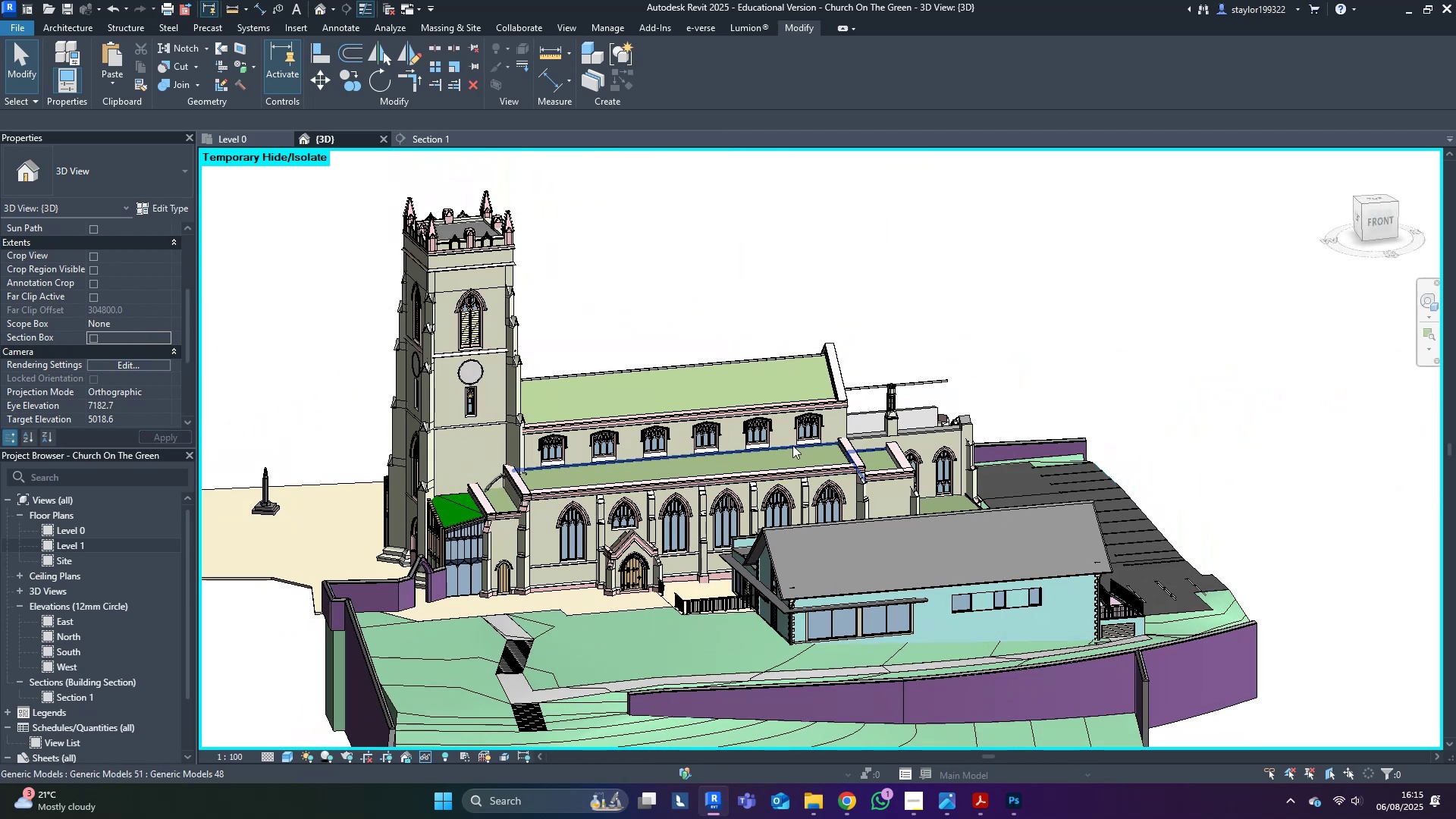 
type(hr)
 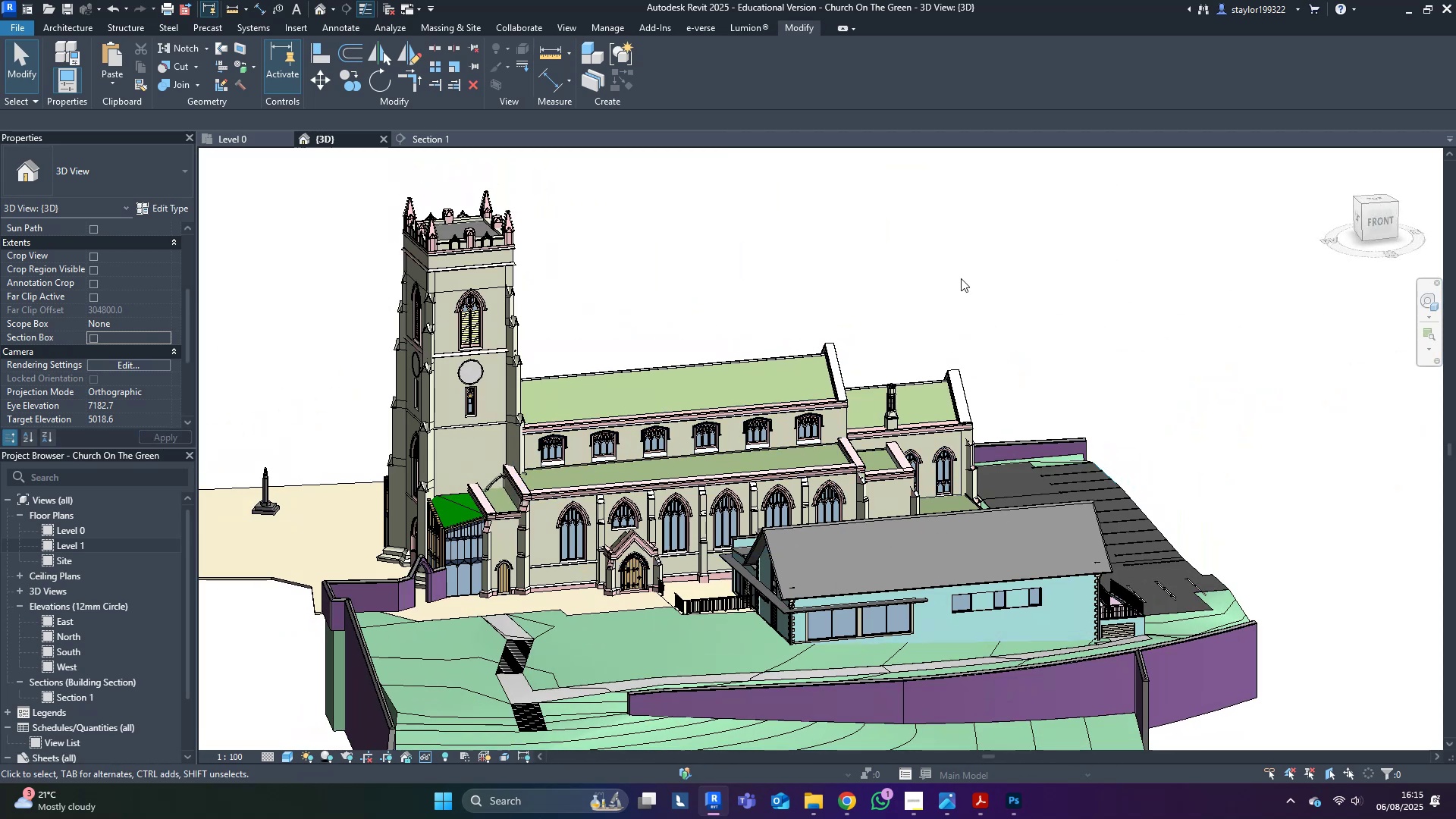 
left_click([967, 269])
 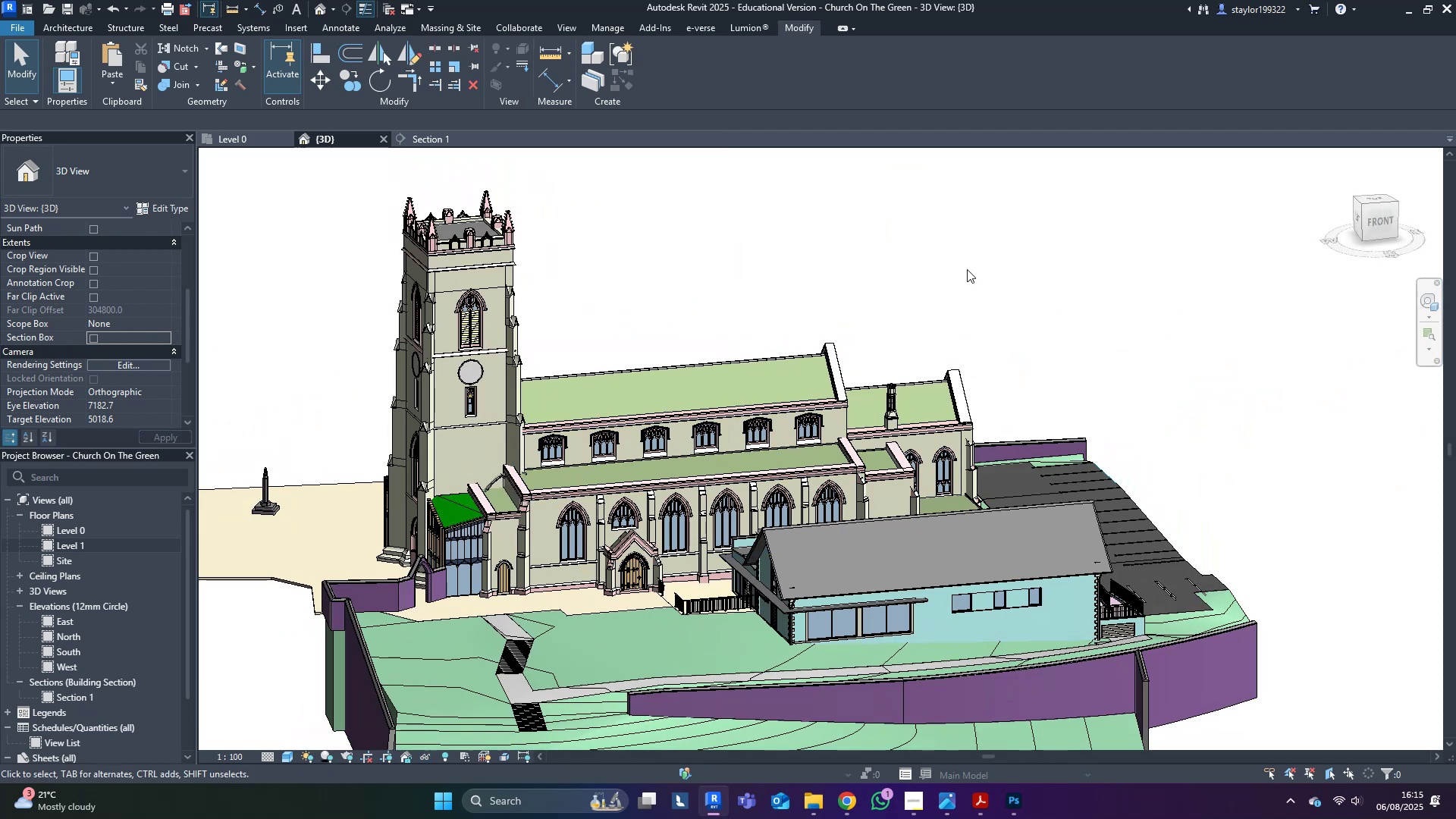 
hold_key(key=ShiftLeft, duration=1.54)
 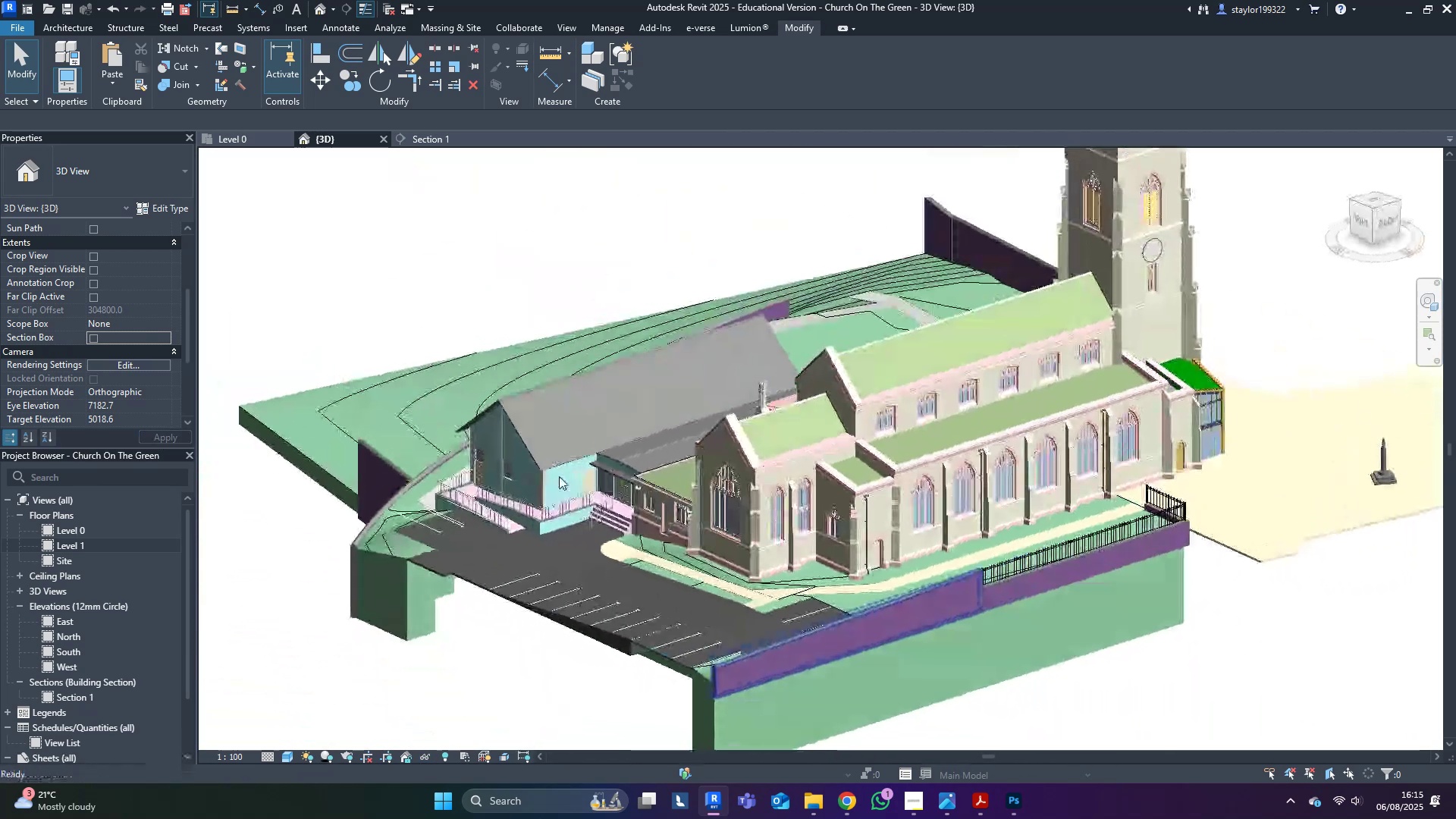 
hold_key(key=ShiftLeft, duration=0.44)
 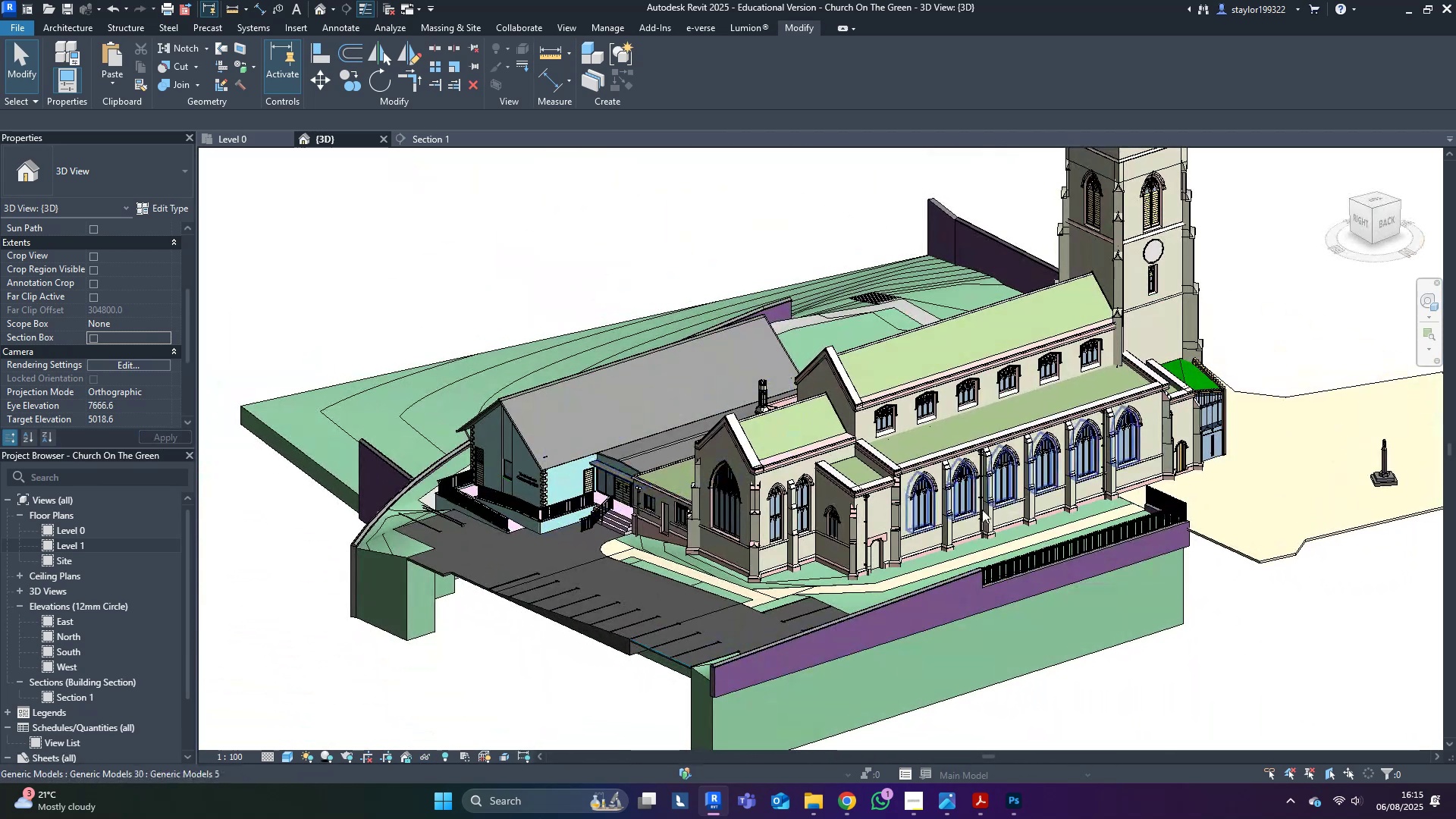 
scroll: coordinate [1167, 610], scroll_direction: down, amount: 2.0
 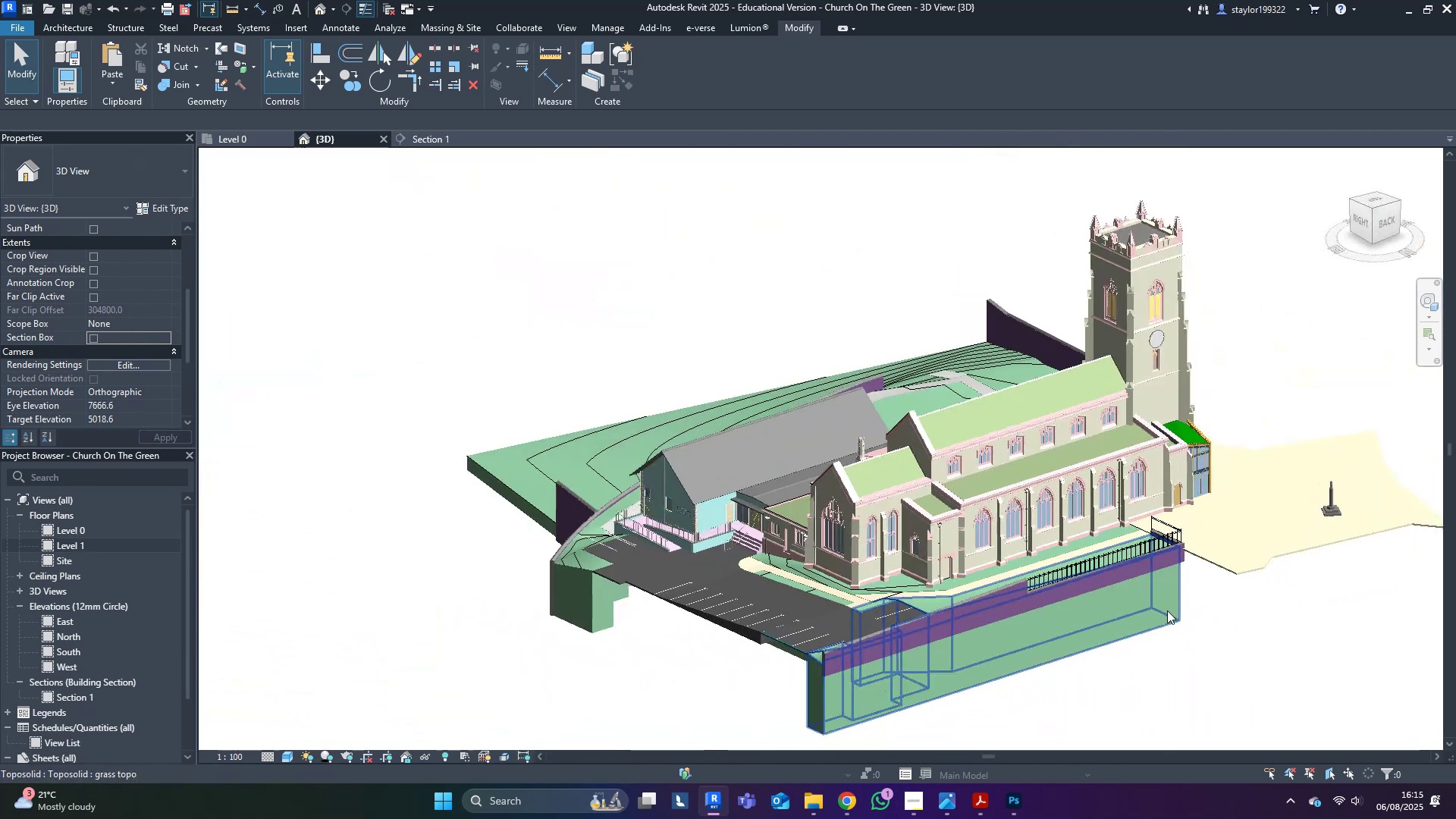 
hold_key(key=ShiftLeft, duration=1.36)
 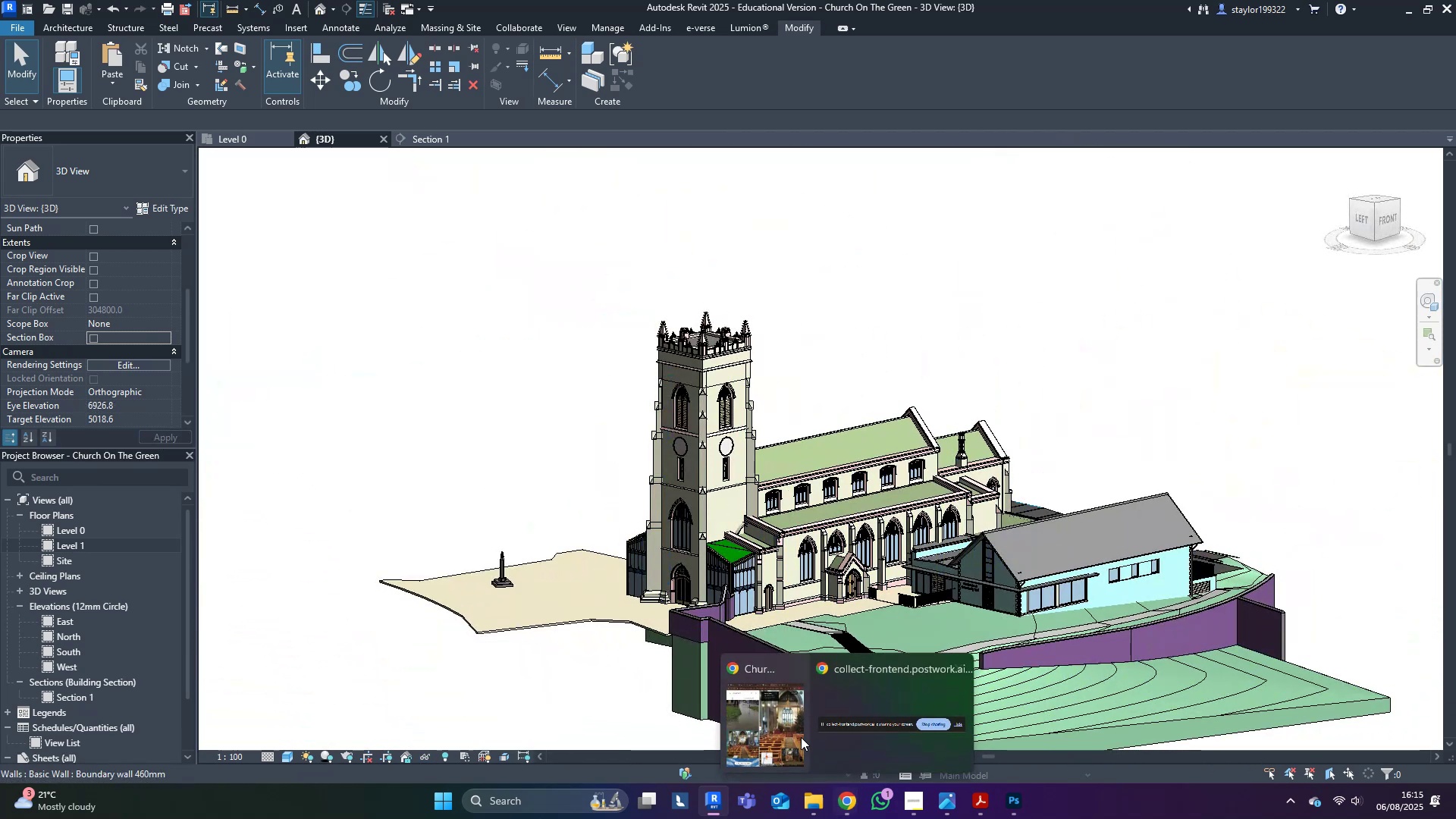 
left_click([767, 698])
 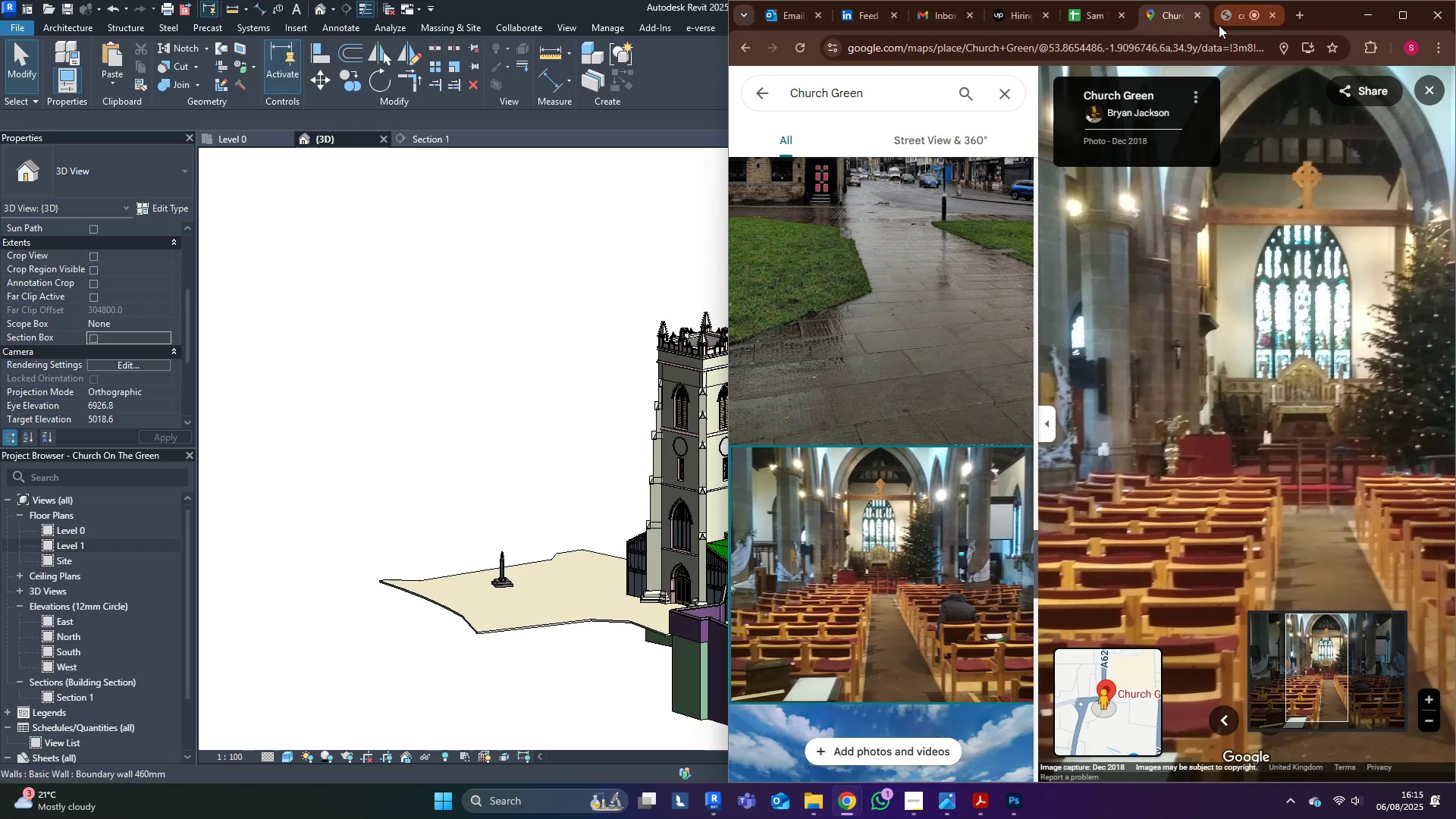 
left_click([1222, 24])
 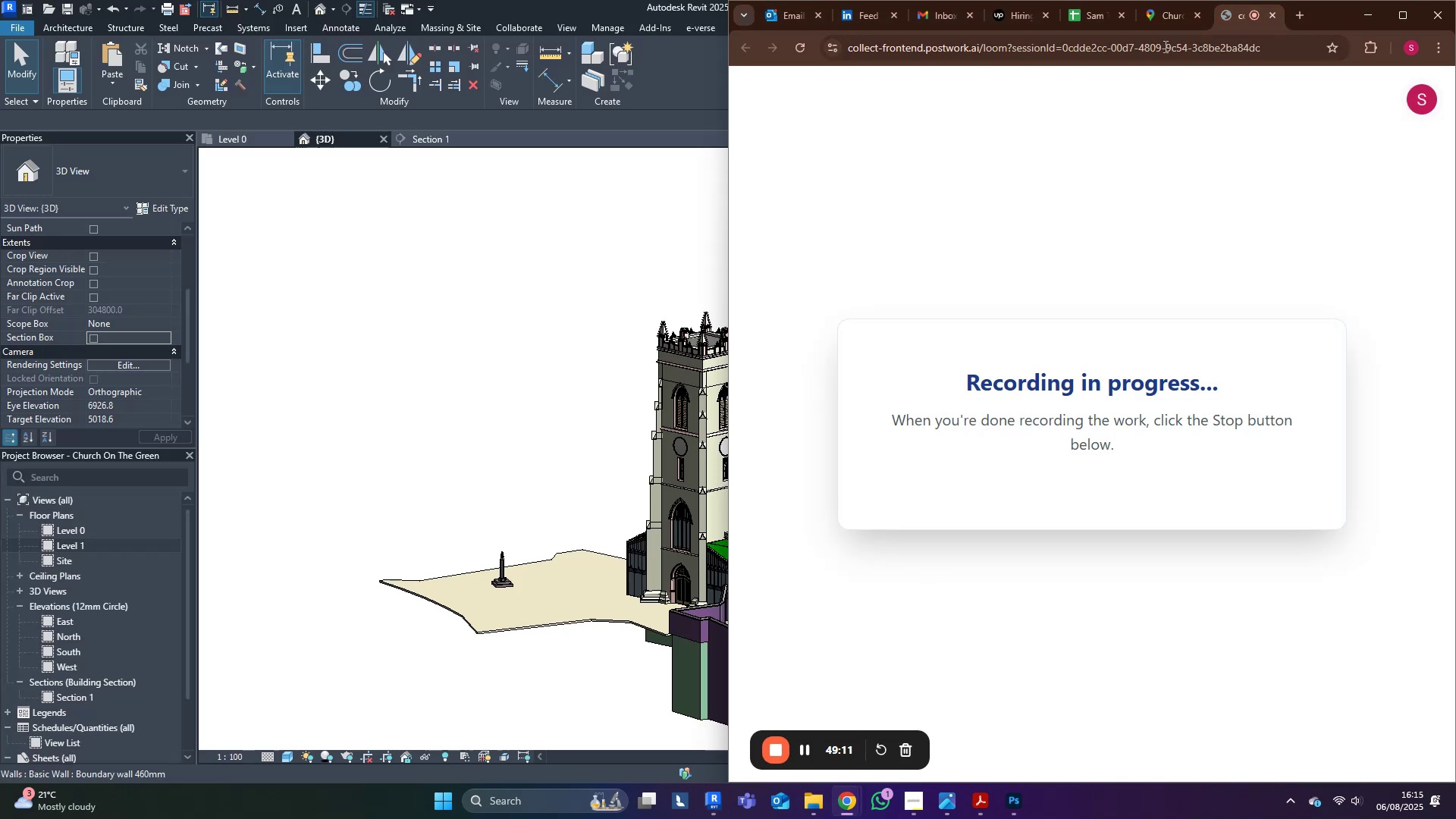 
left_click([1172, 17])
 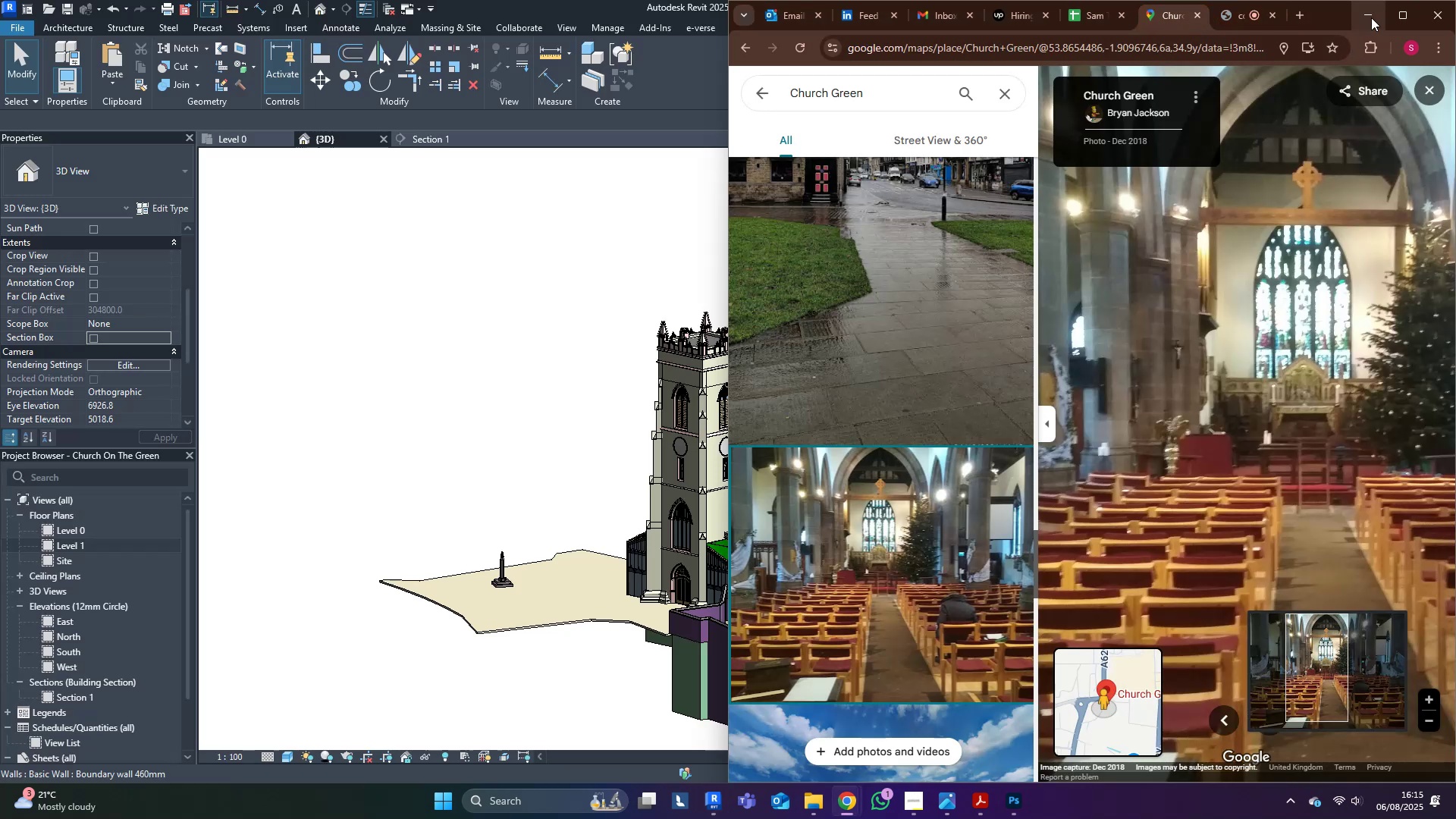 
left_click_drag(start_coordinate=[1298, 249], to_coordinate=[1269, 395])
 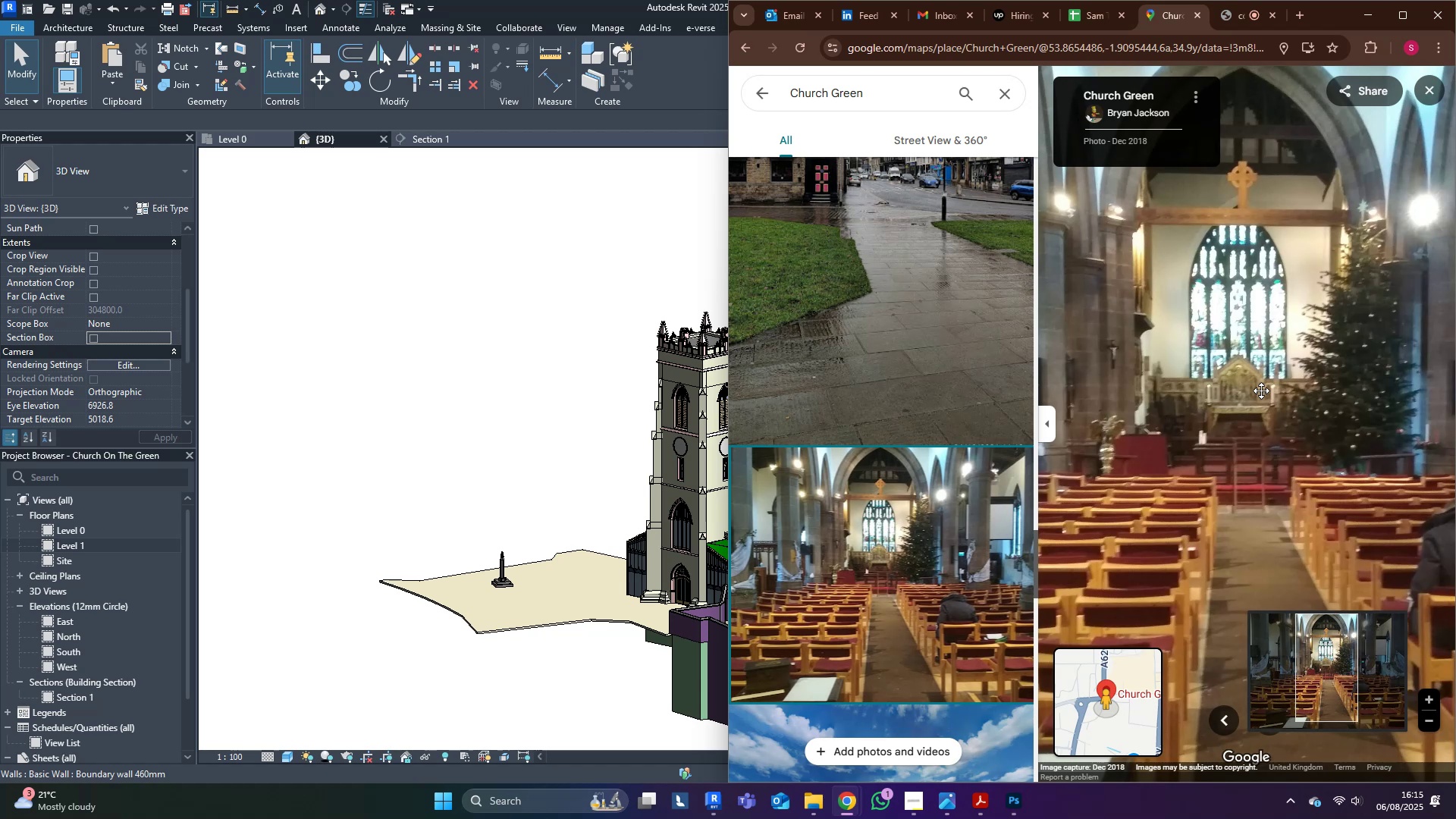 
wait(7.22)
 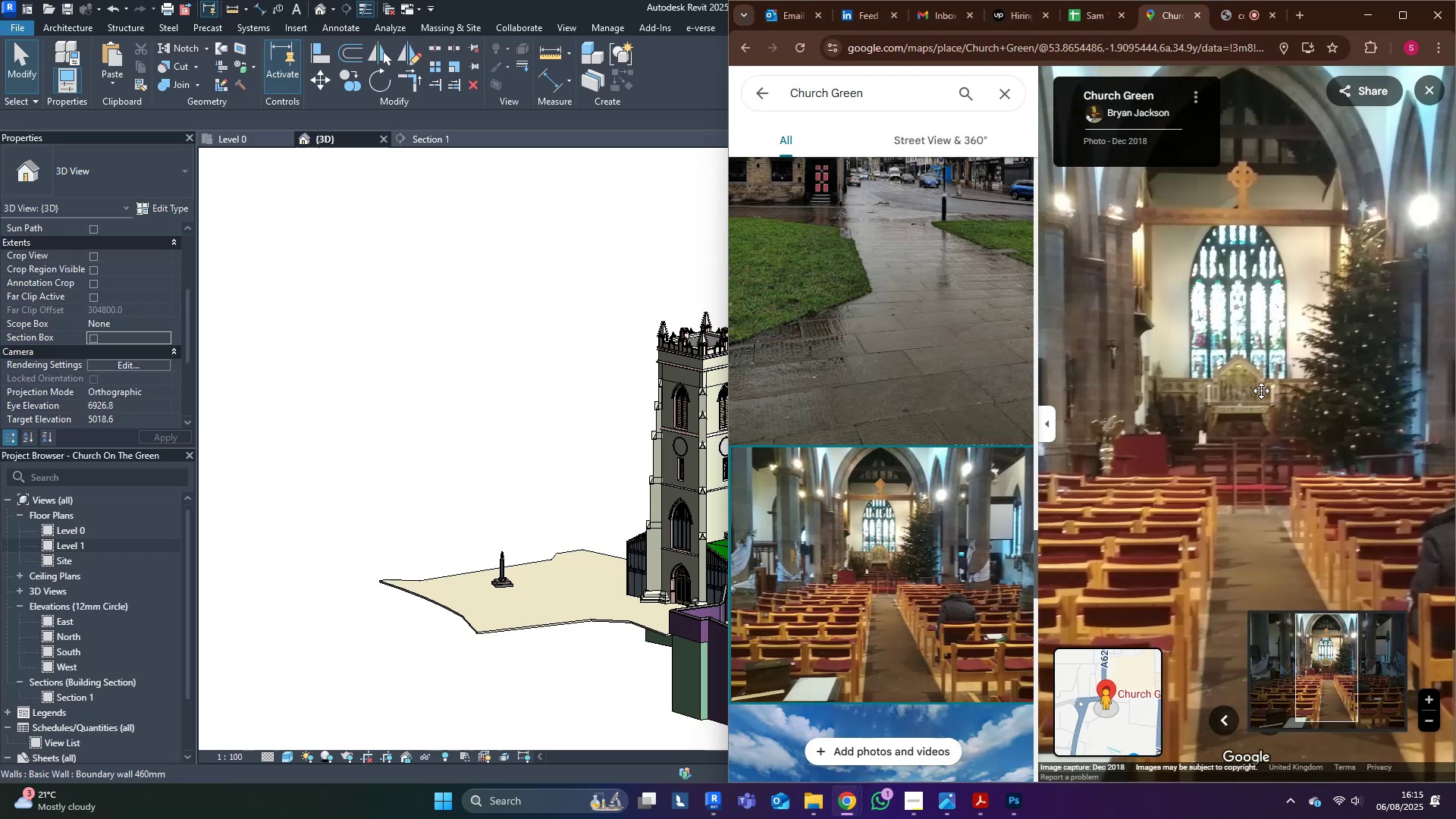 
left_click_drag(start_coordinate=[1220, 361], to_coordinate=[1182, 426])
 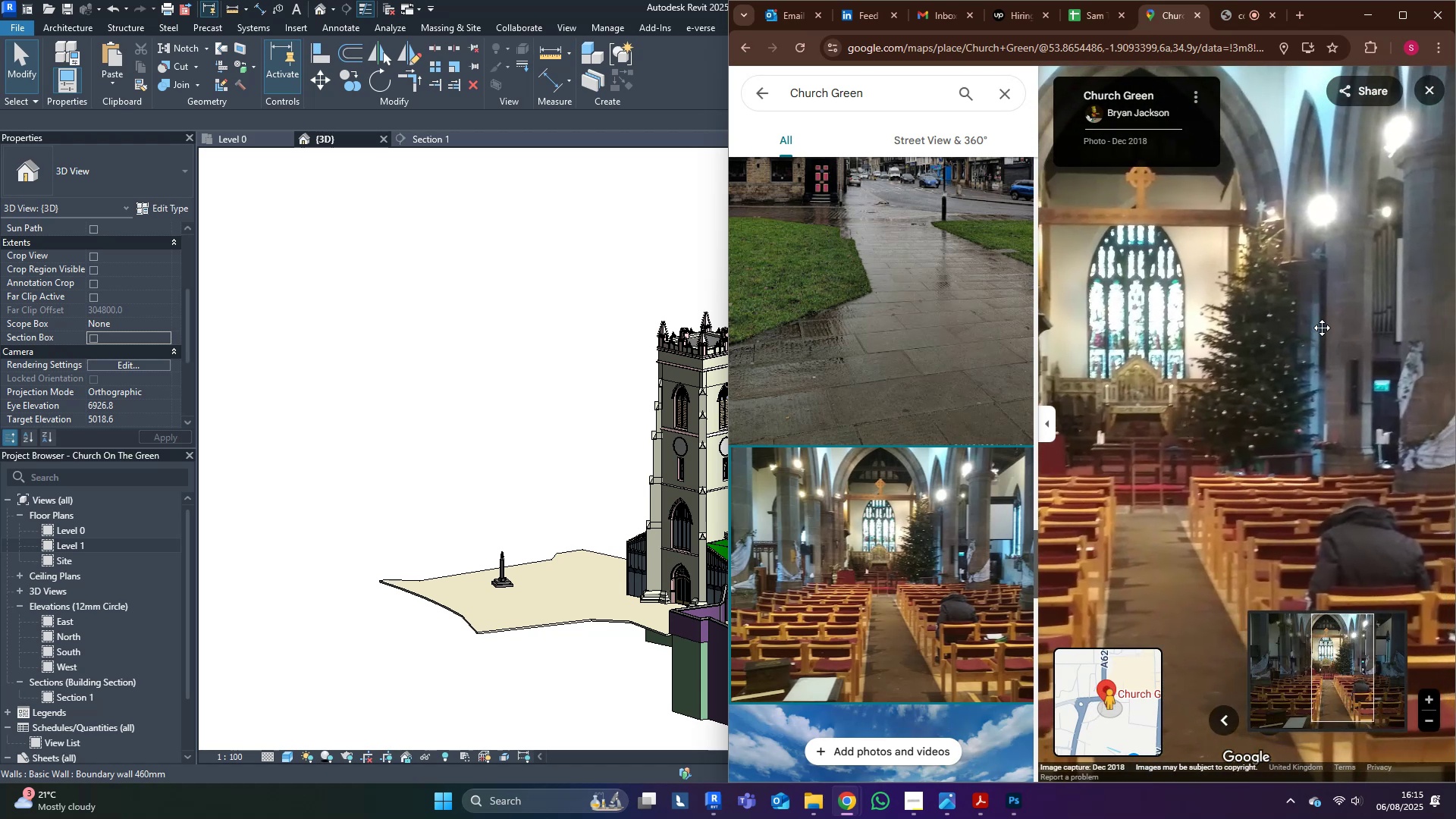 
left_click_drag(start_coordinate=[1312, 223], to_coordinate=[1321, 225])
 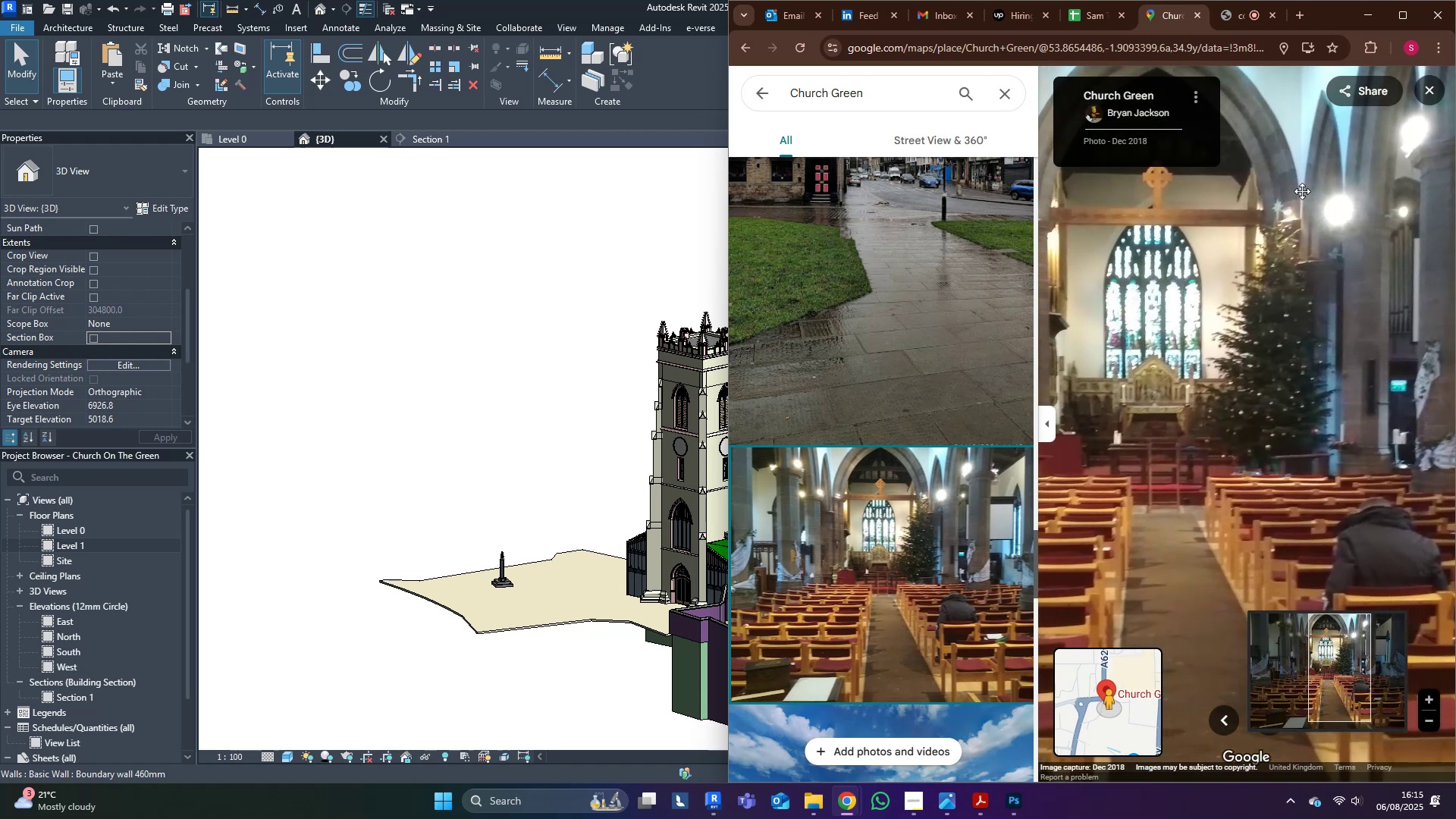 
left_click_drag(start_coordinate=[1299, 186], to_coordinate=[1370, 193])
 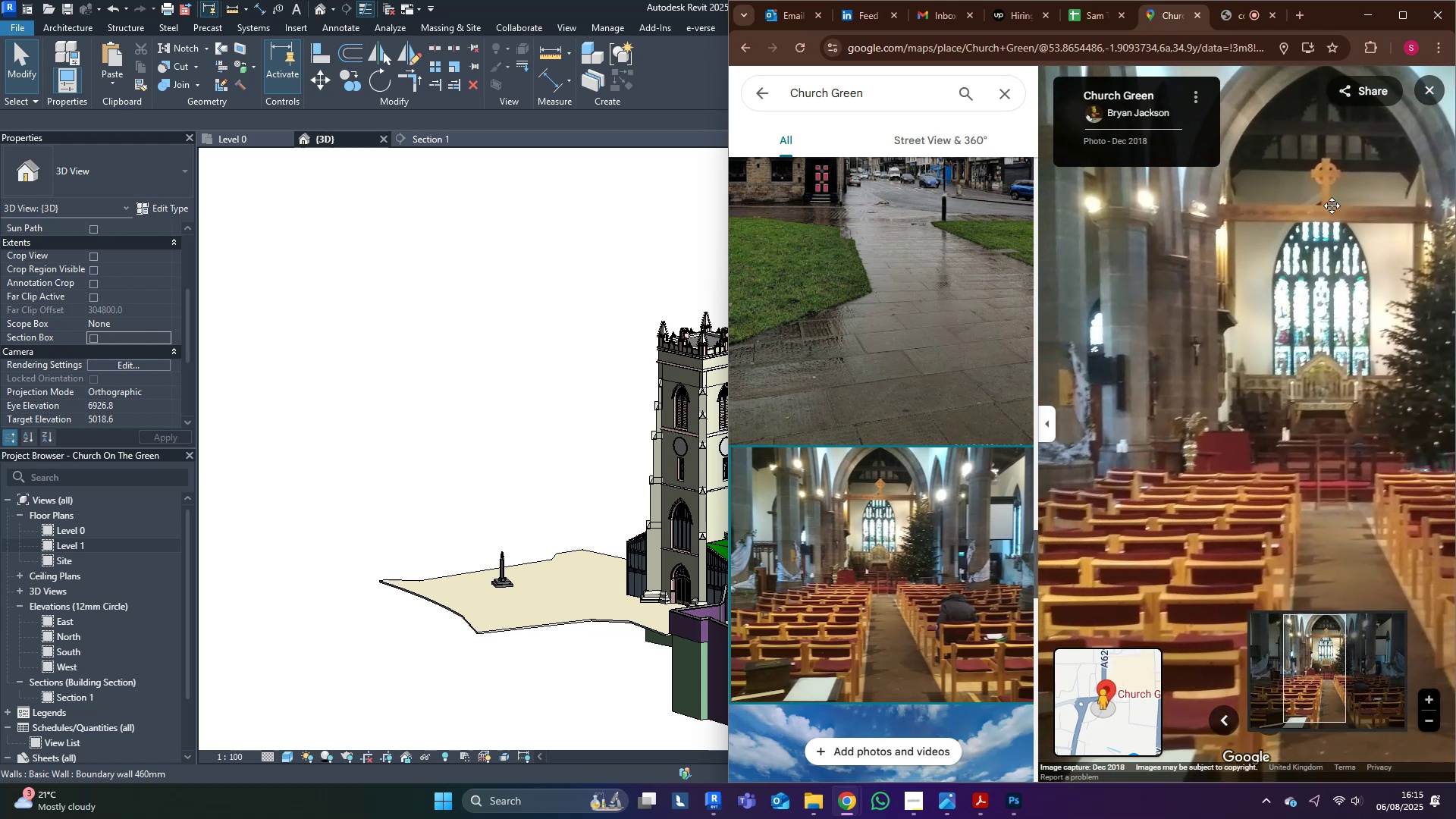 
left_click_drag(start_coordinate=[1276, 227], to_coordinate=[1320, 261])
 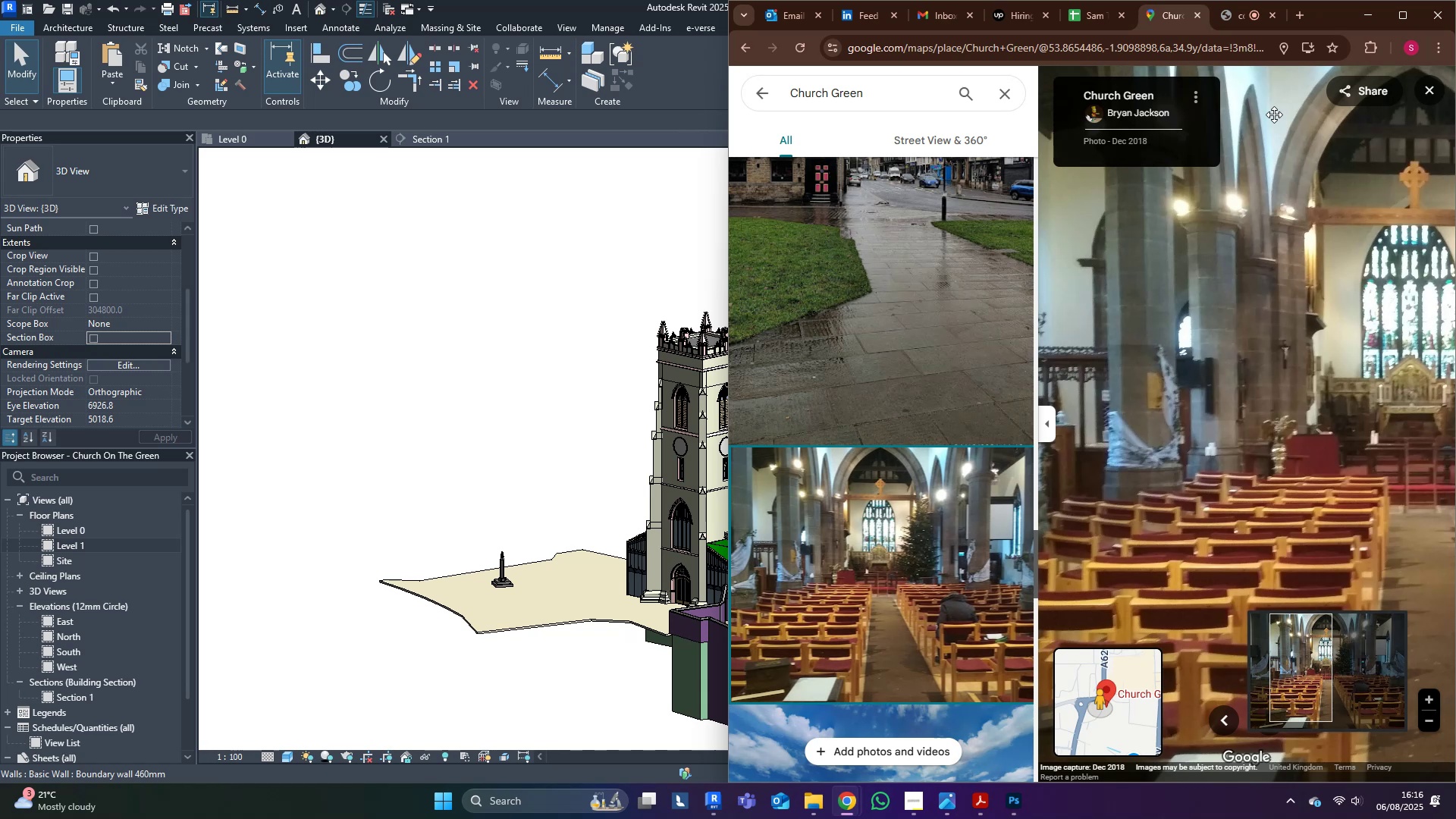 
wait(25.79)
 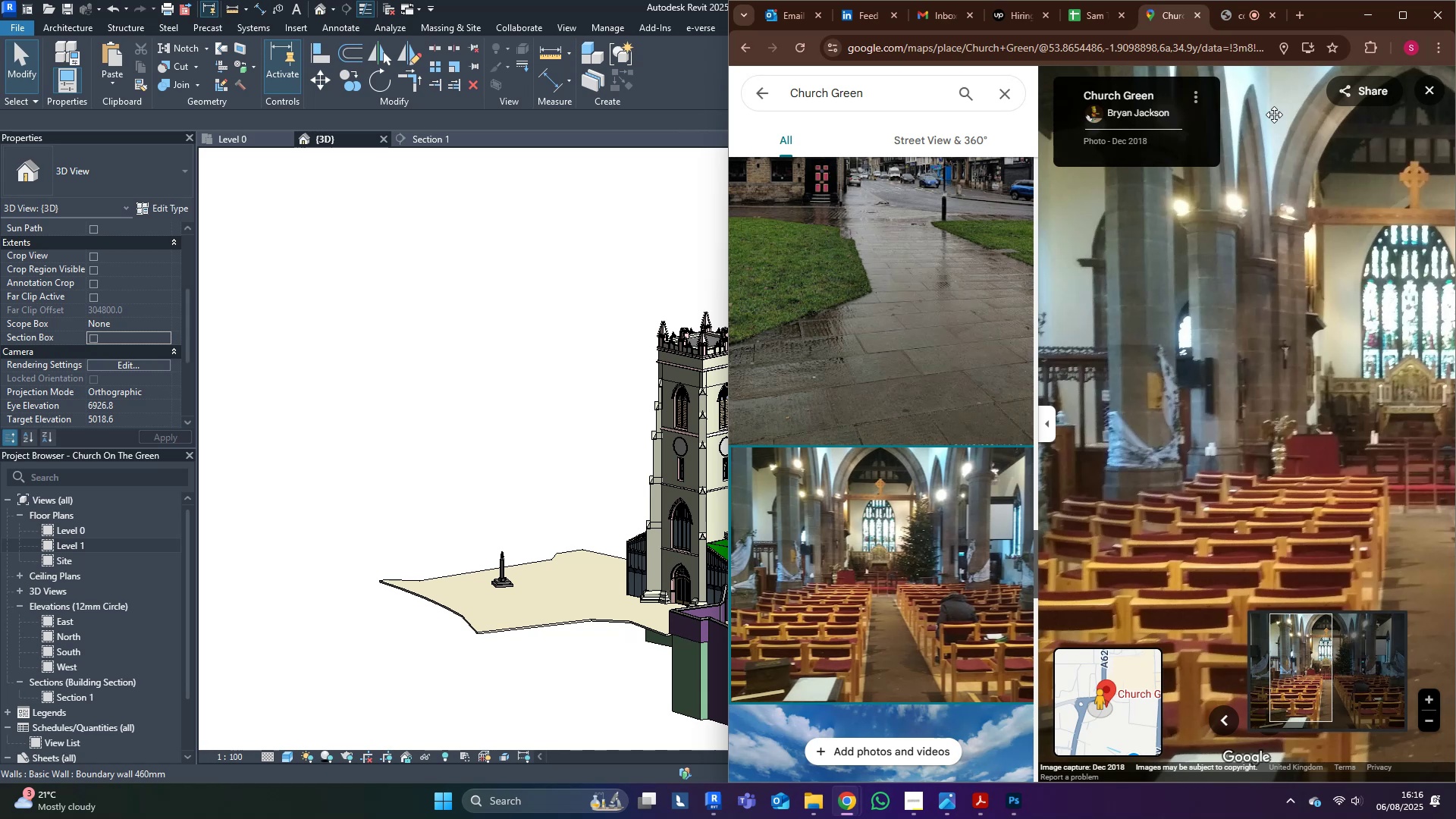 
left_click_drag(start_coordinate=[1276, 342], to_coordinate=[1201, 379])
 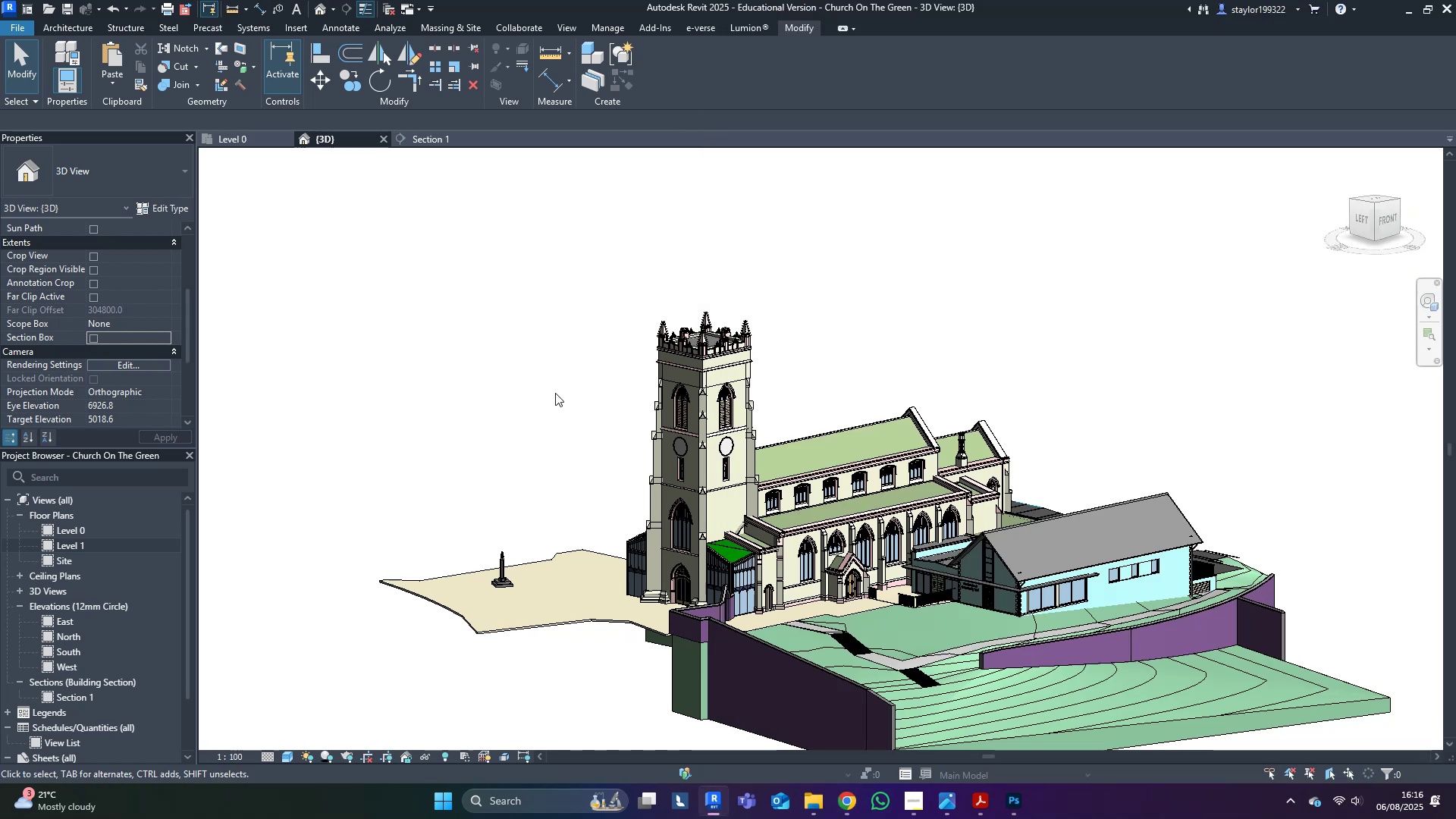 
scroll: coordinate [834, 469], scroll_direction: up, amount: 3.0
 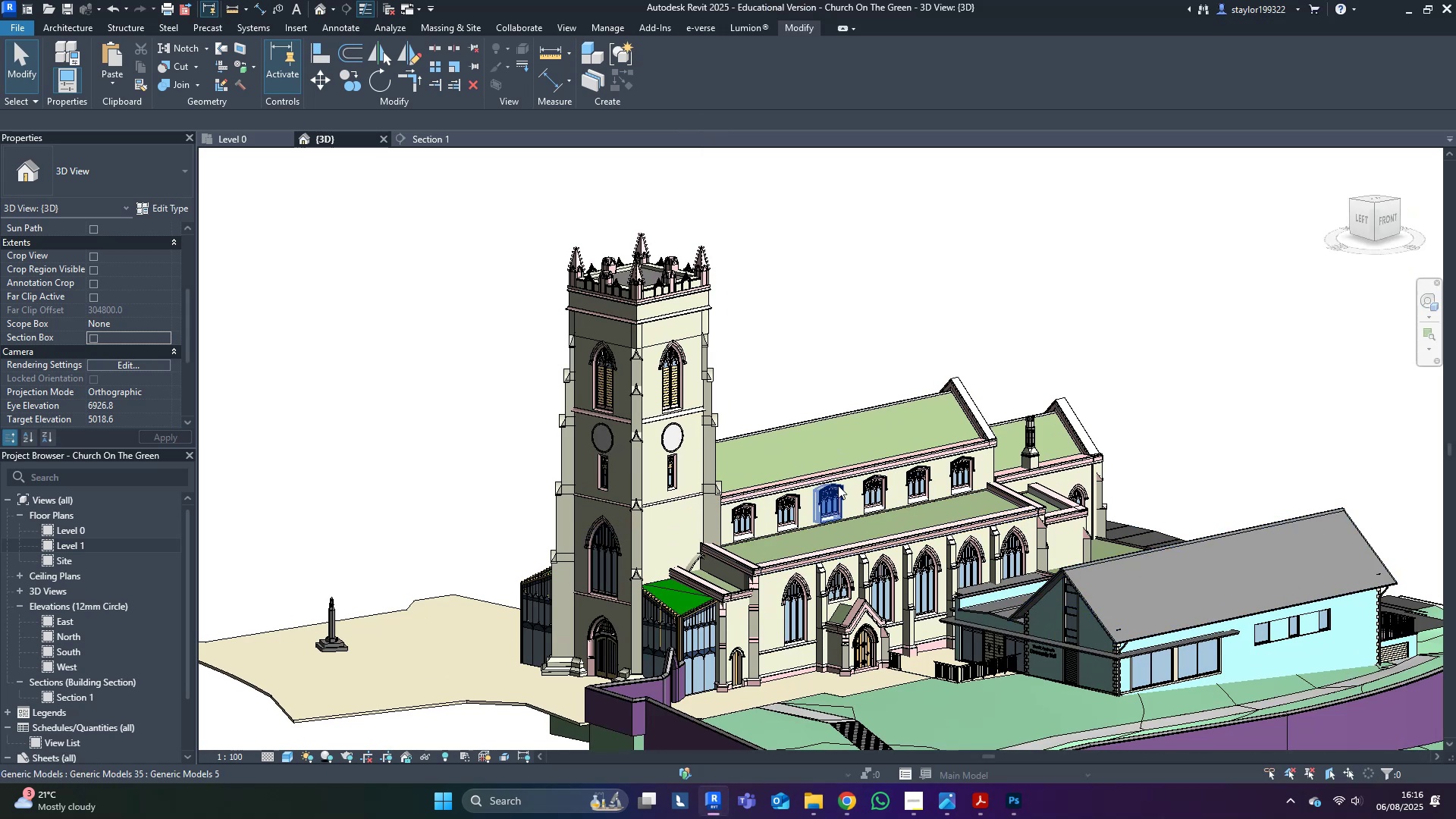 
left_click([842, 449])
 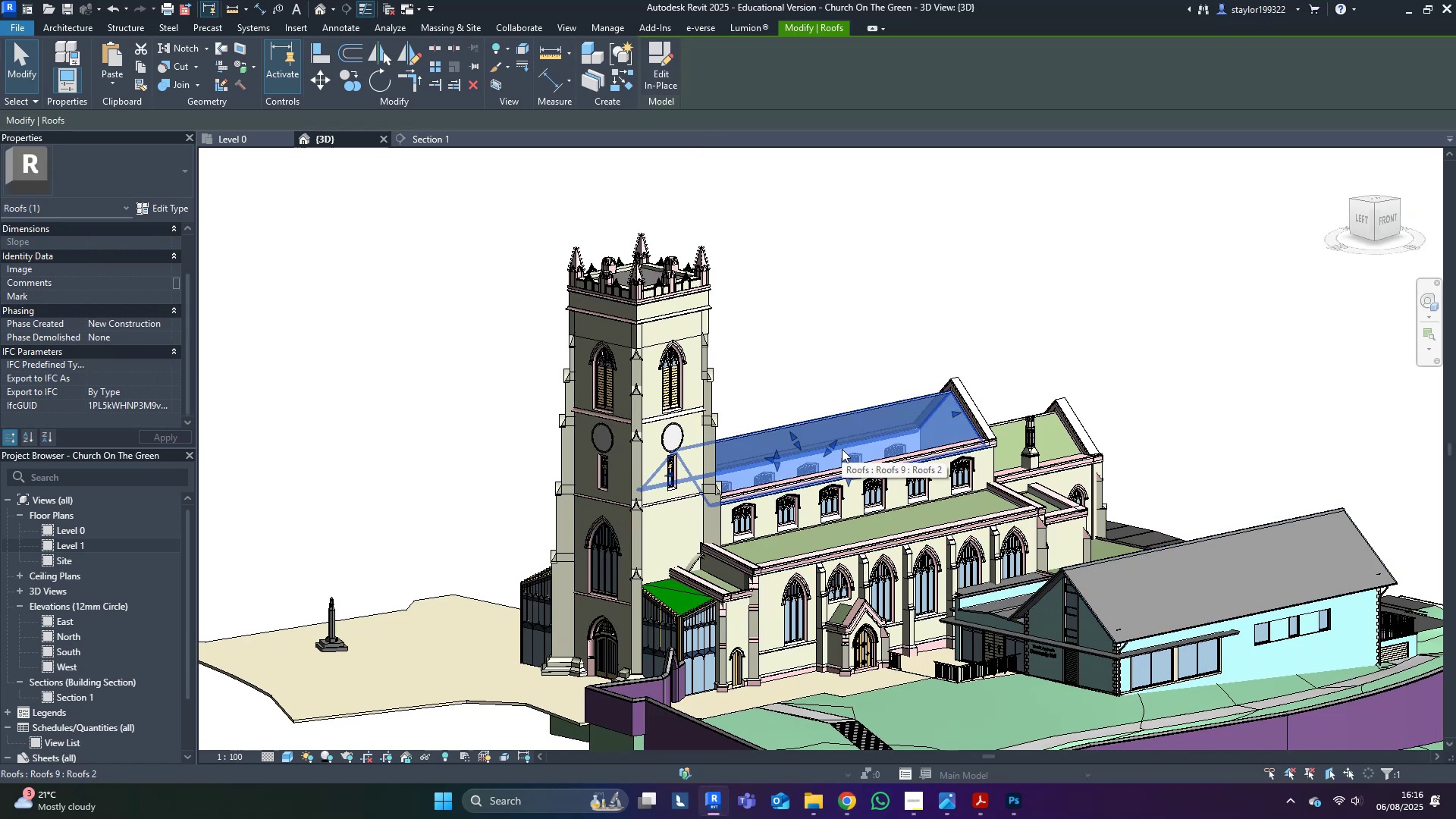 
type(vv)
 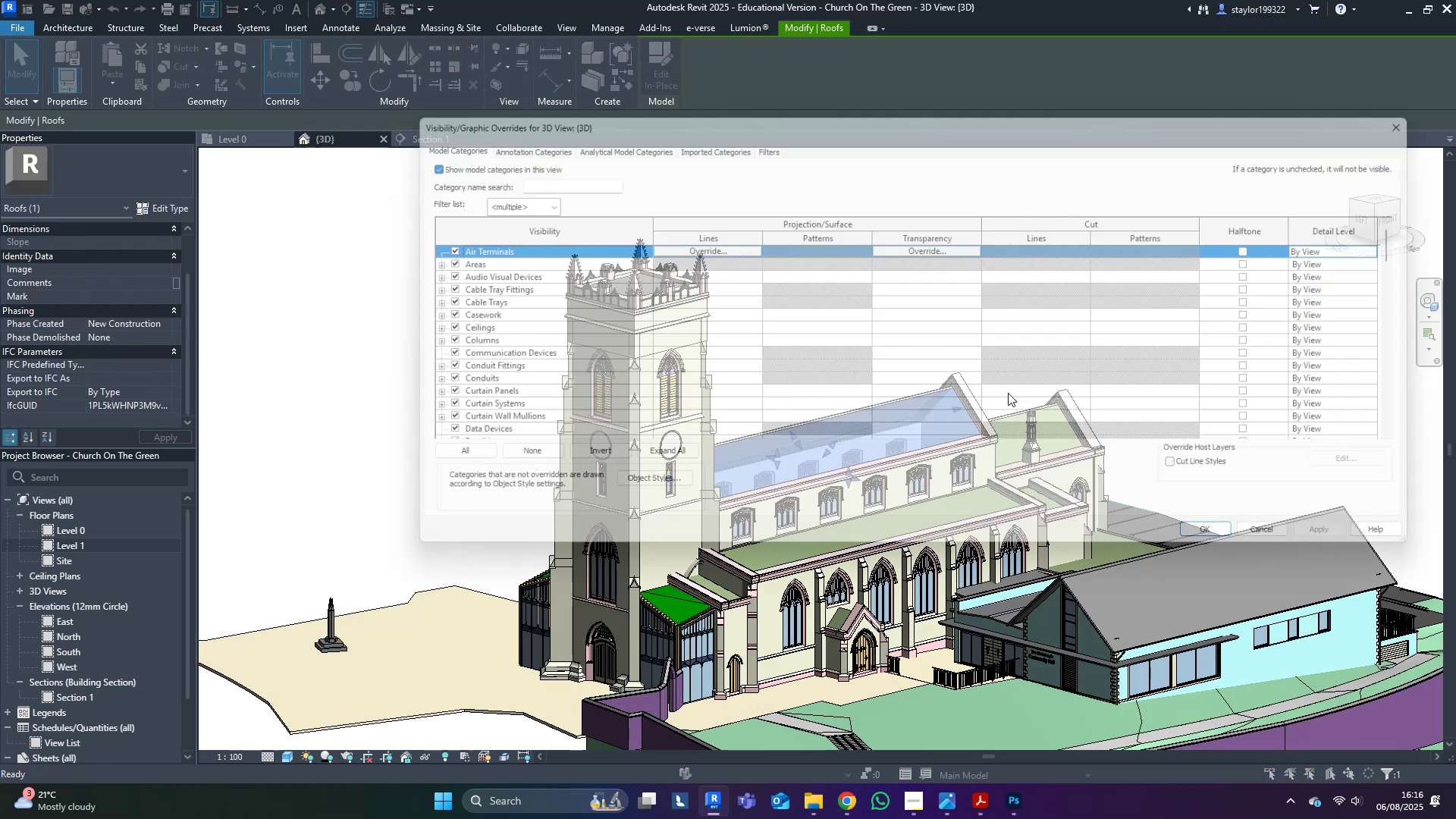 
middle_click([1008, 393])
 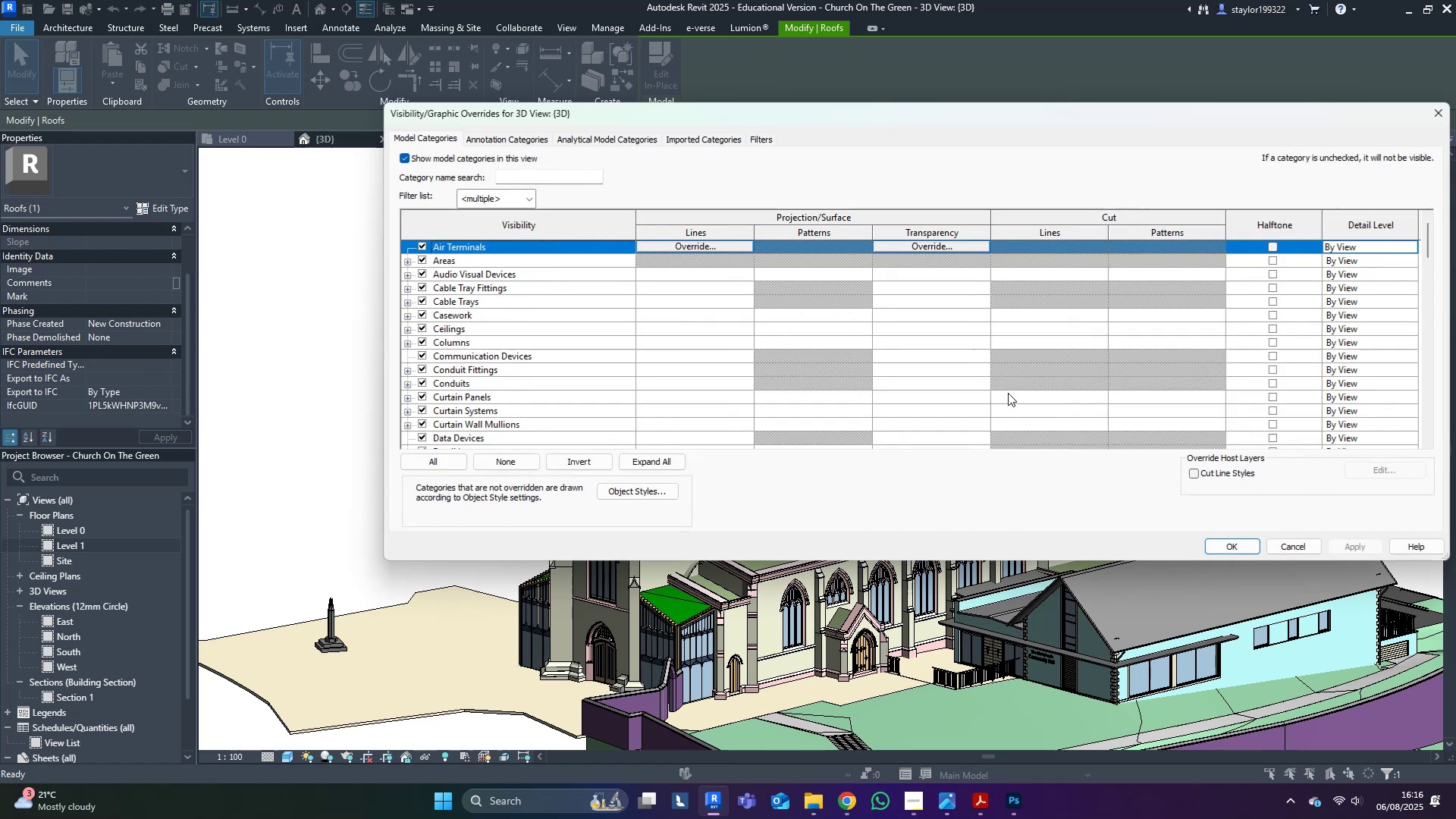 
key(R)
 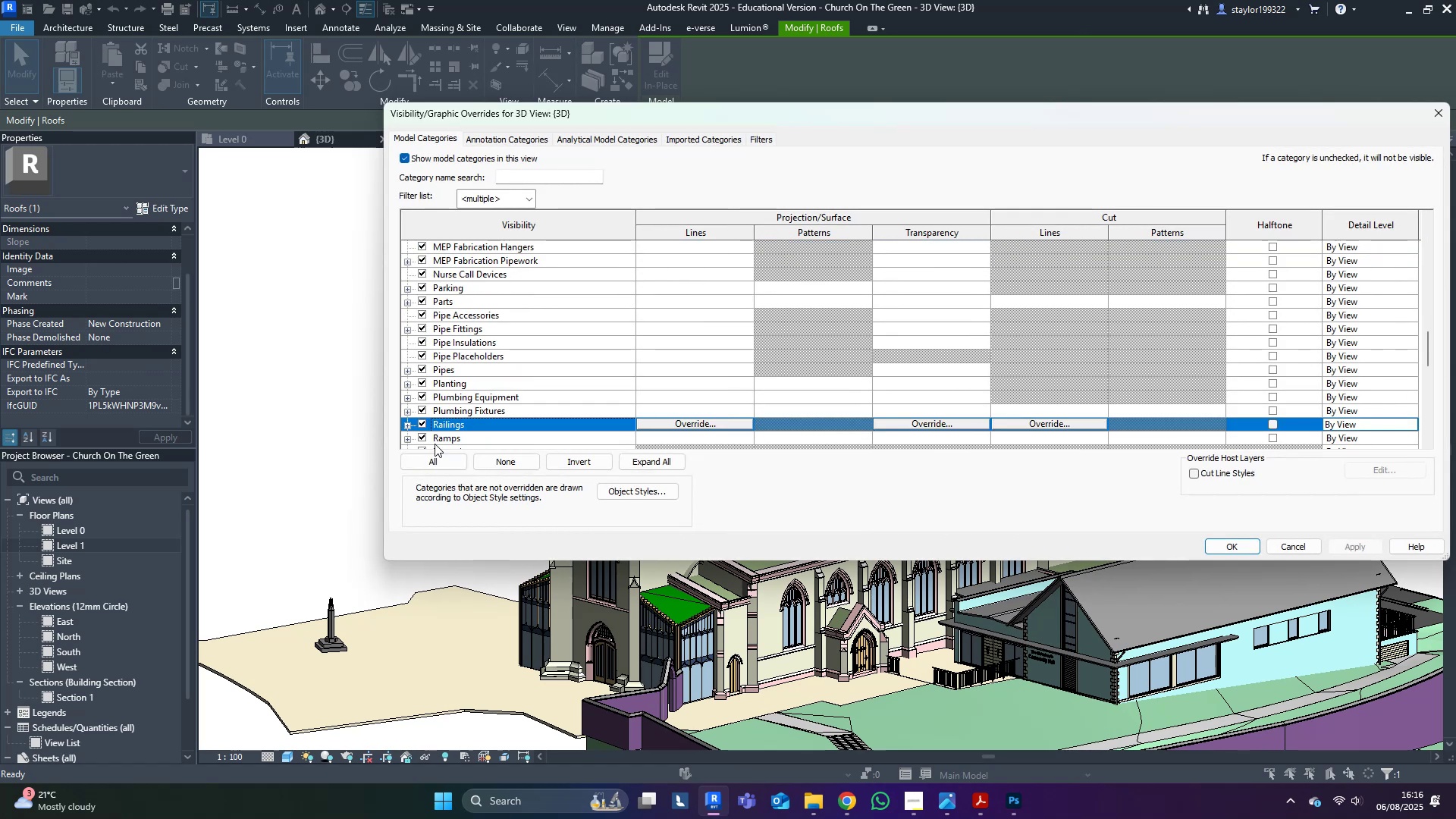 
scroll: coordinate [442, 442], scroll_direction: down, amount: 5.0
 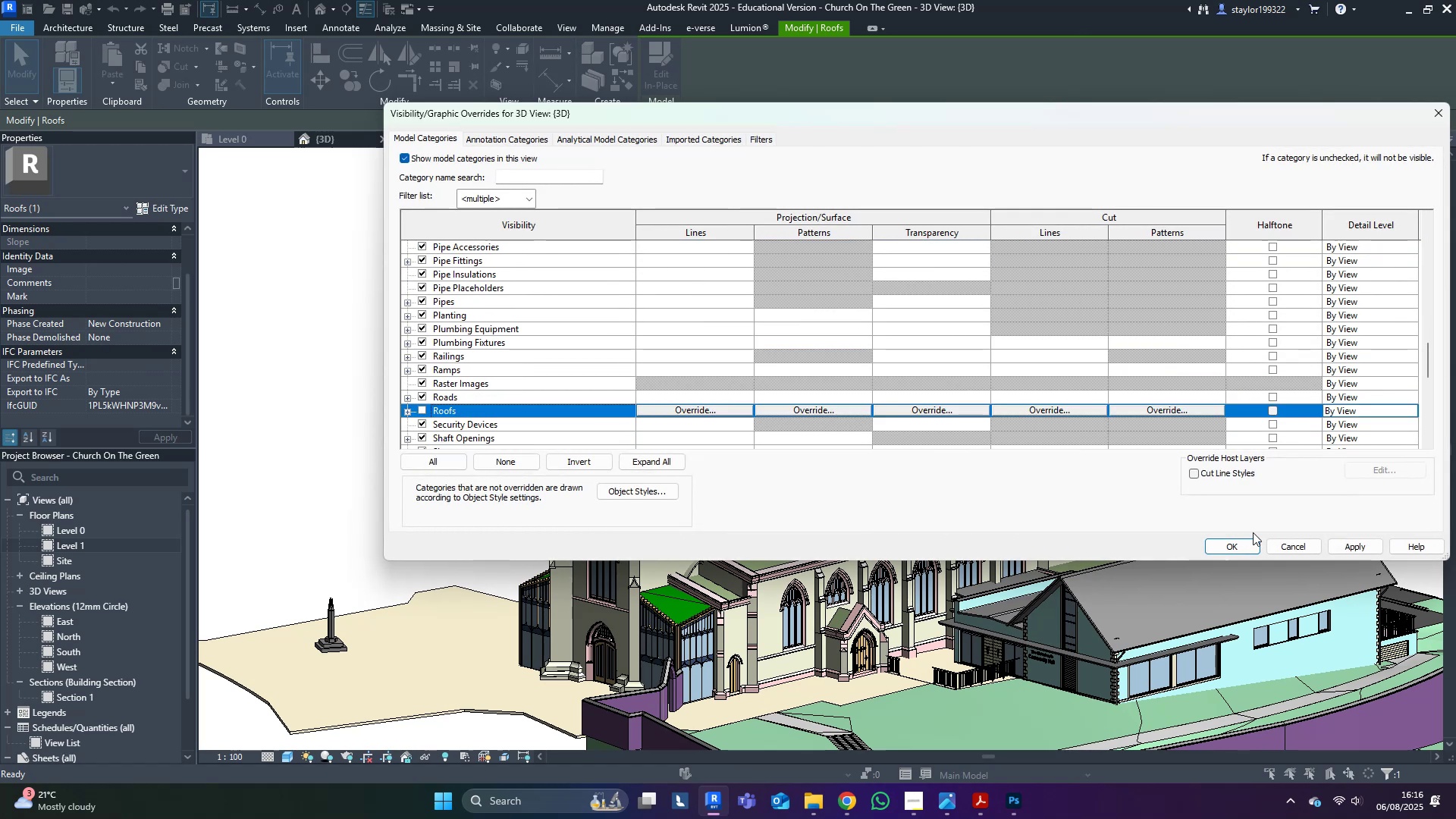 
left_click([1359, 548])
 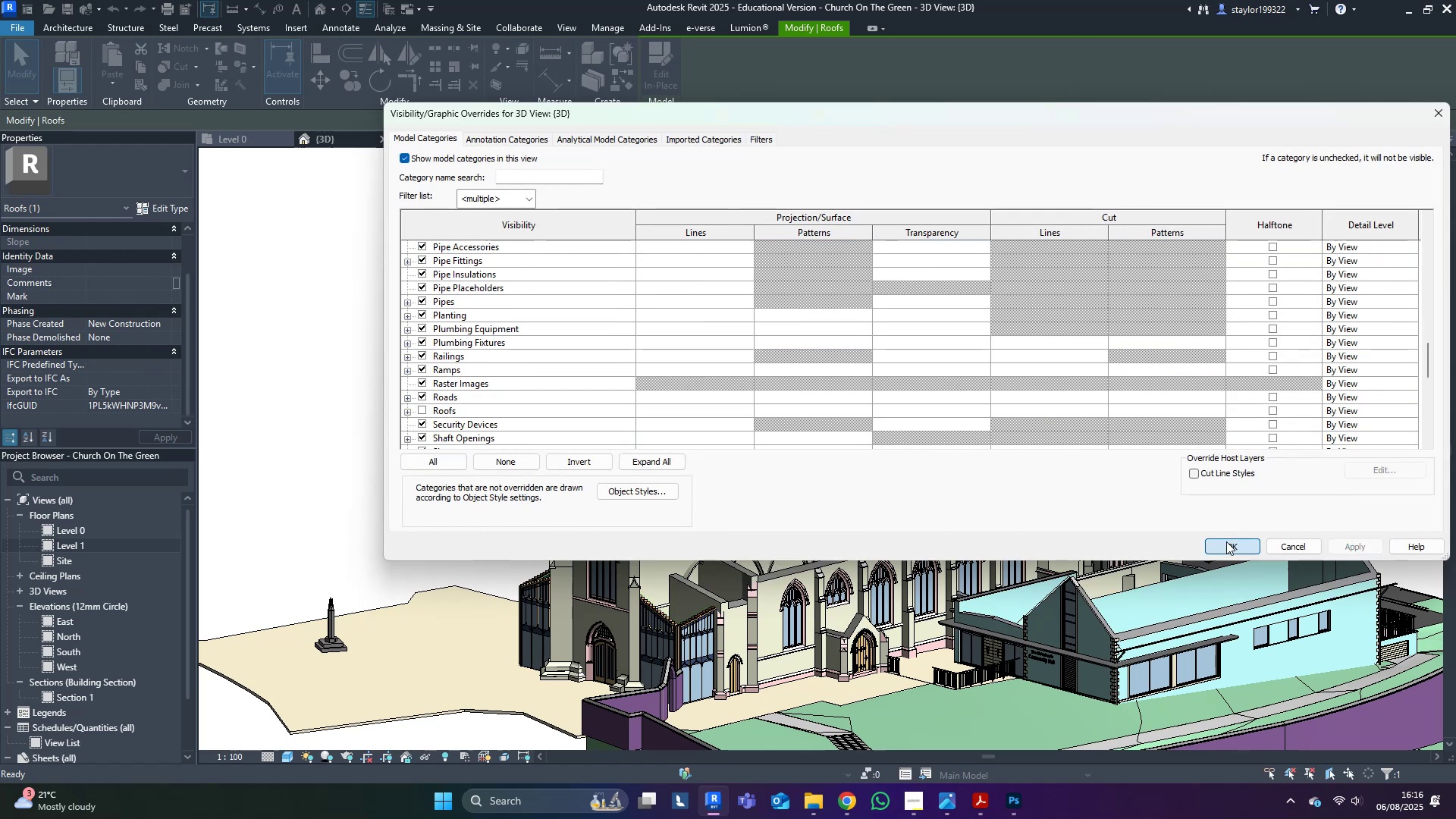 
double_click([1012, 312])
 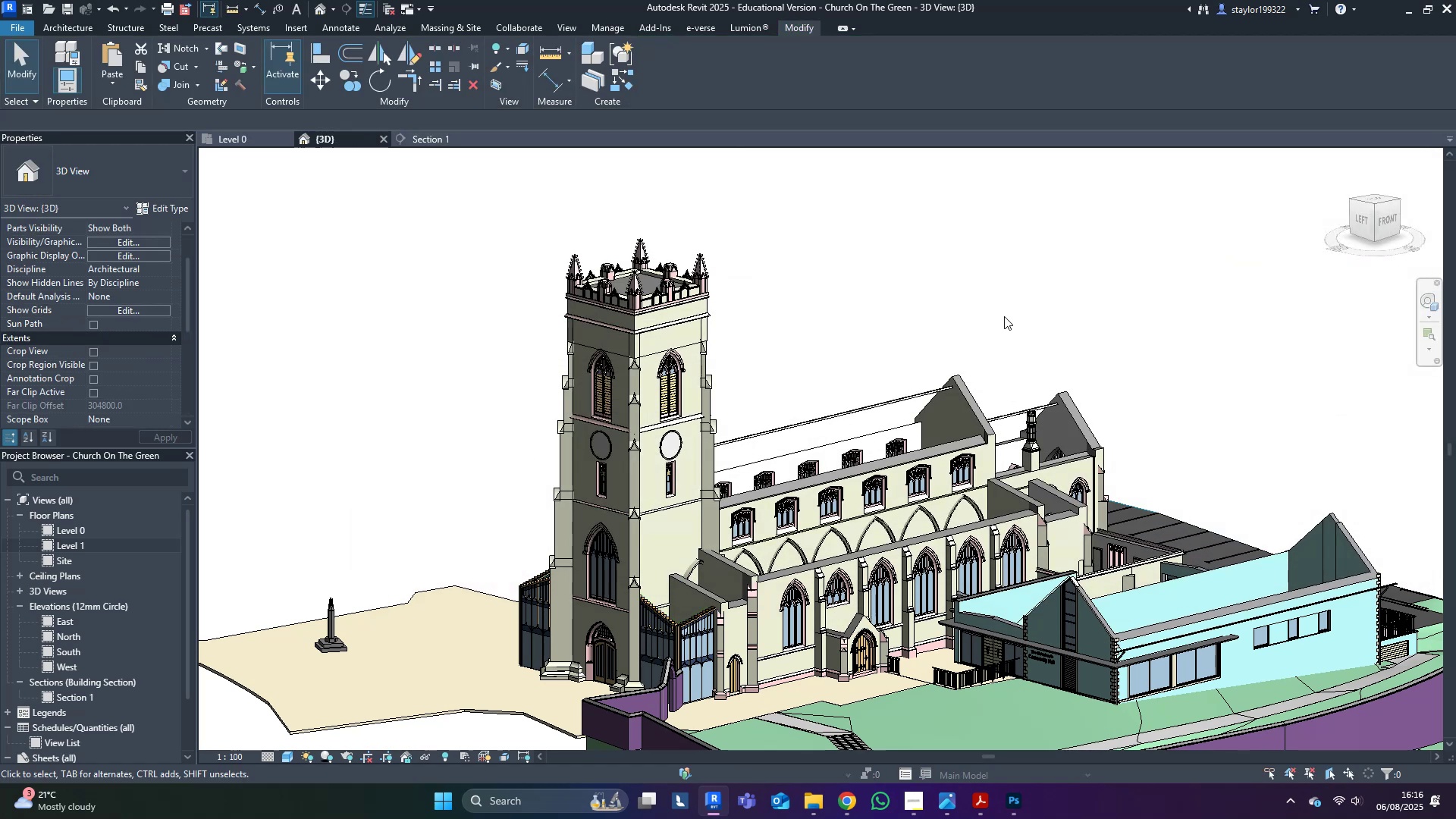 
hold_key(key=ShiftLeft, duration=0.69)
 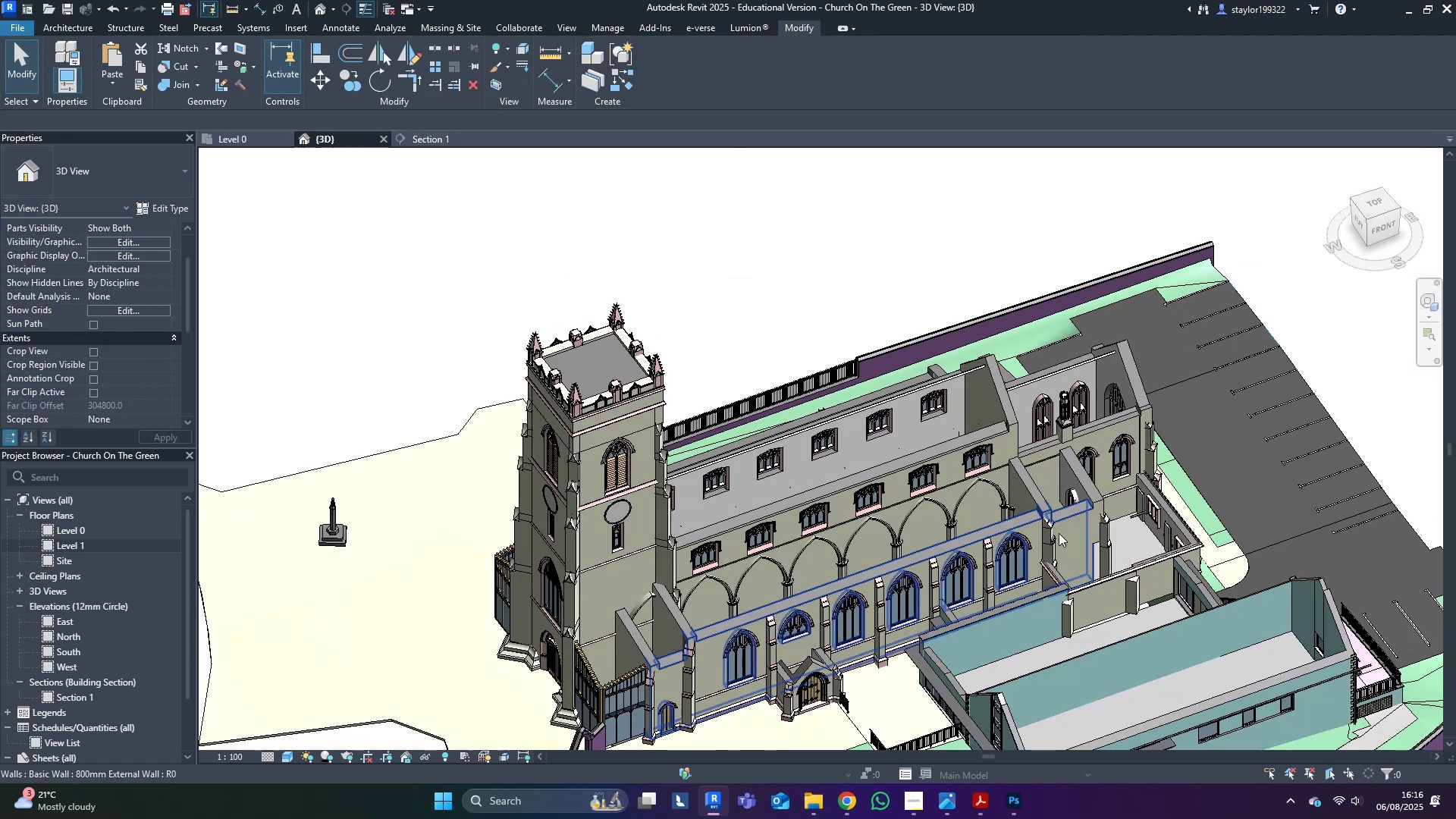 
scroll: coordinate [974, 494], scroll_direction: up, amount: 5.0
 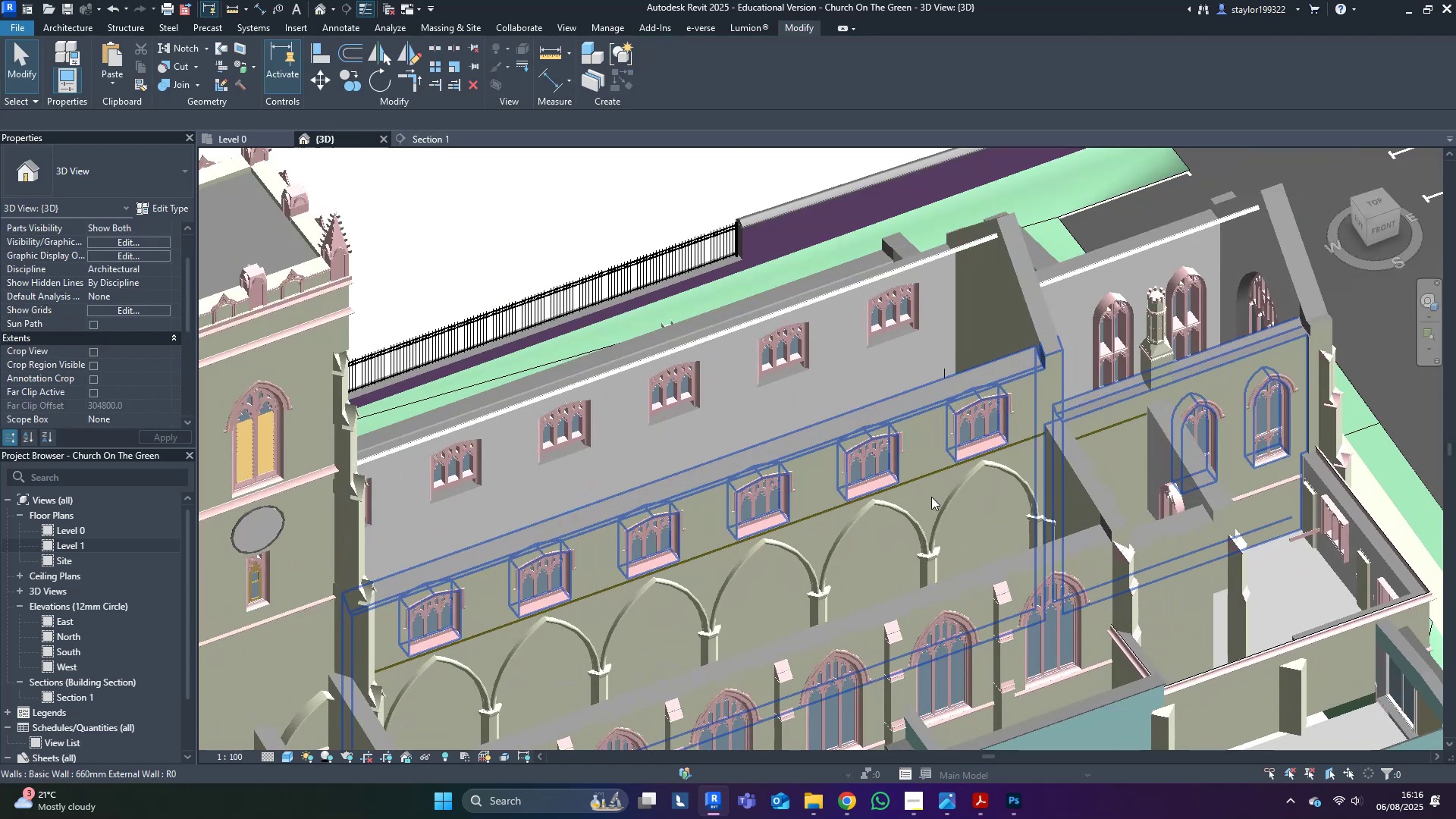 
left_click([927, 496])
 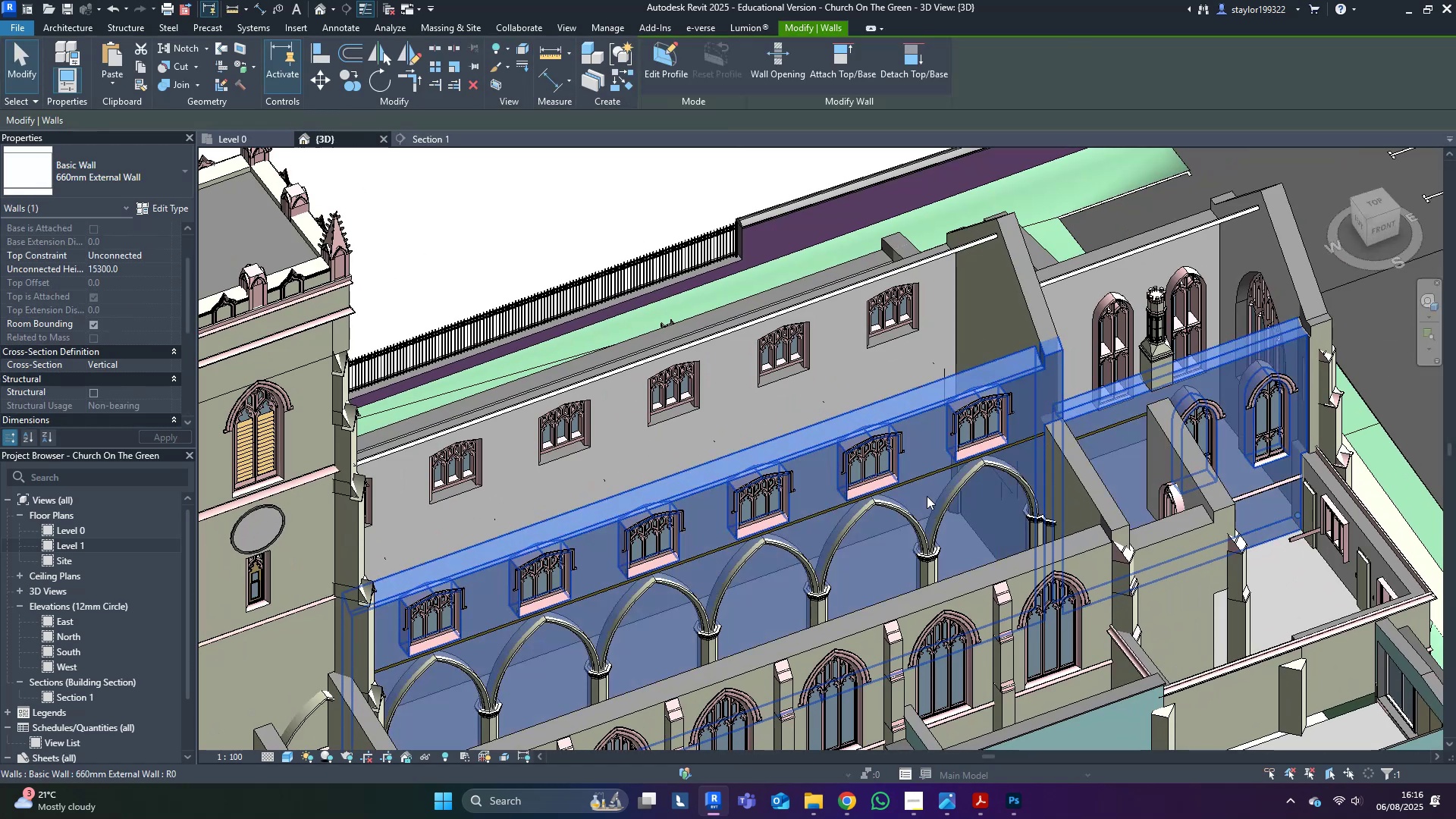 
hold_key(key=ShiftLeft, duration=0.61)
 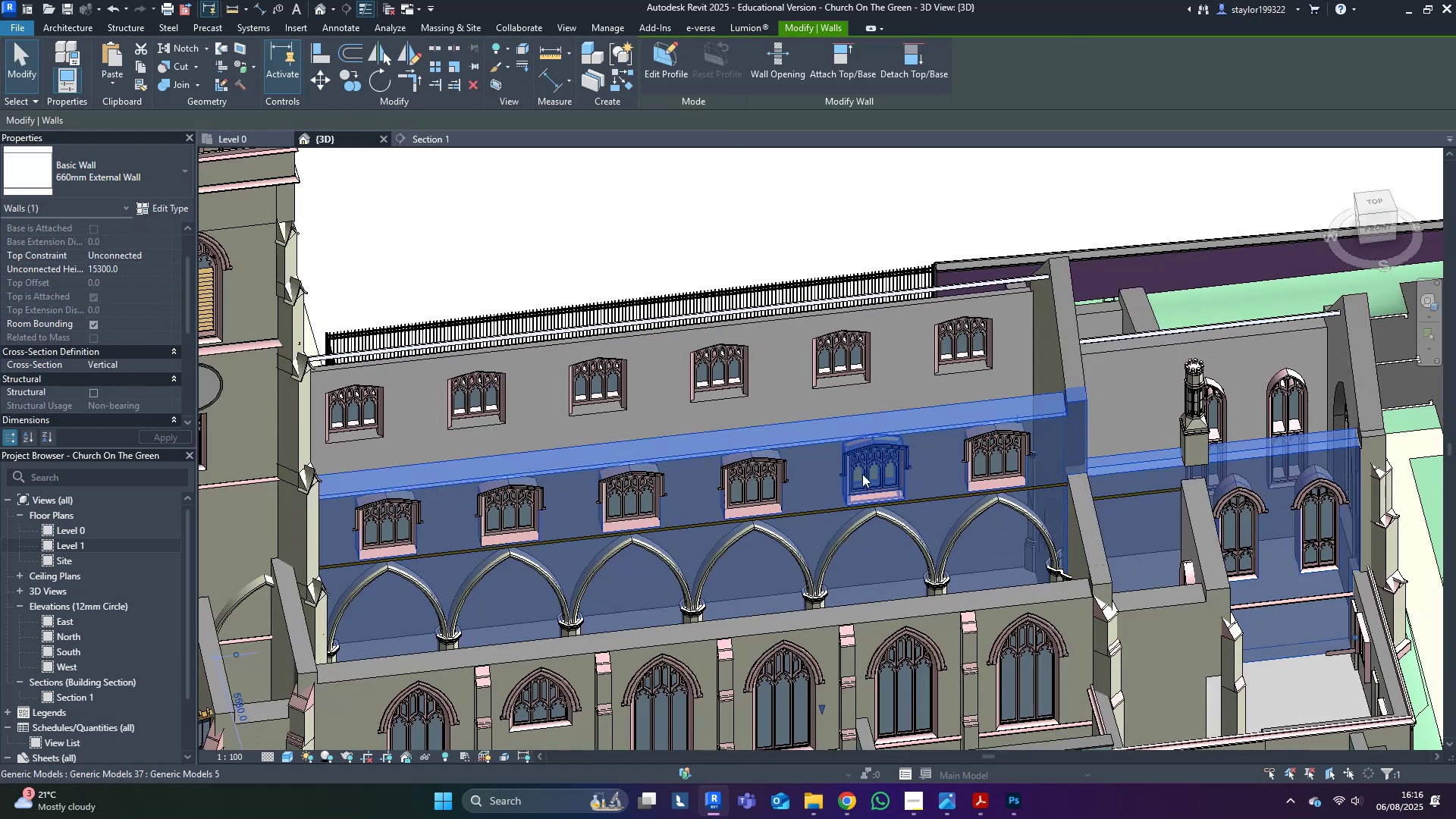 
hold_key(key=ShiftLeft, duration=0.51)
 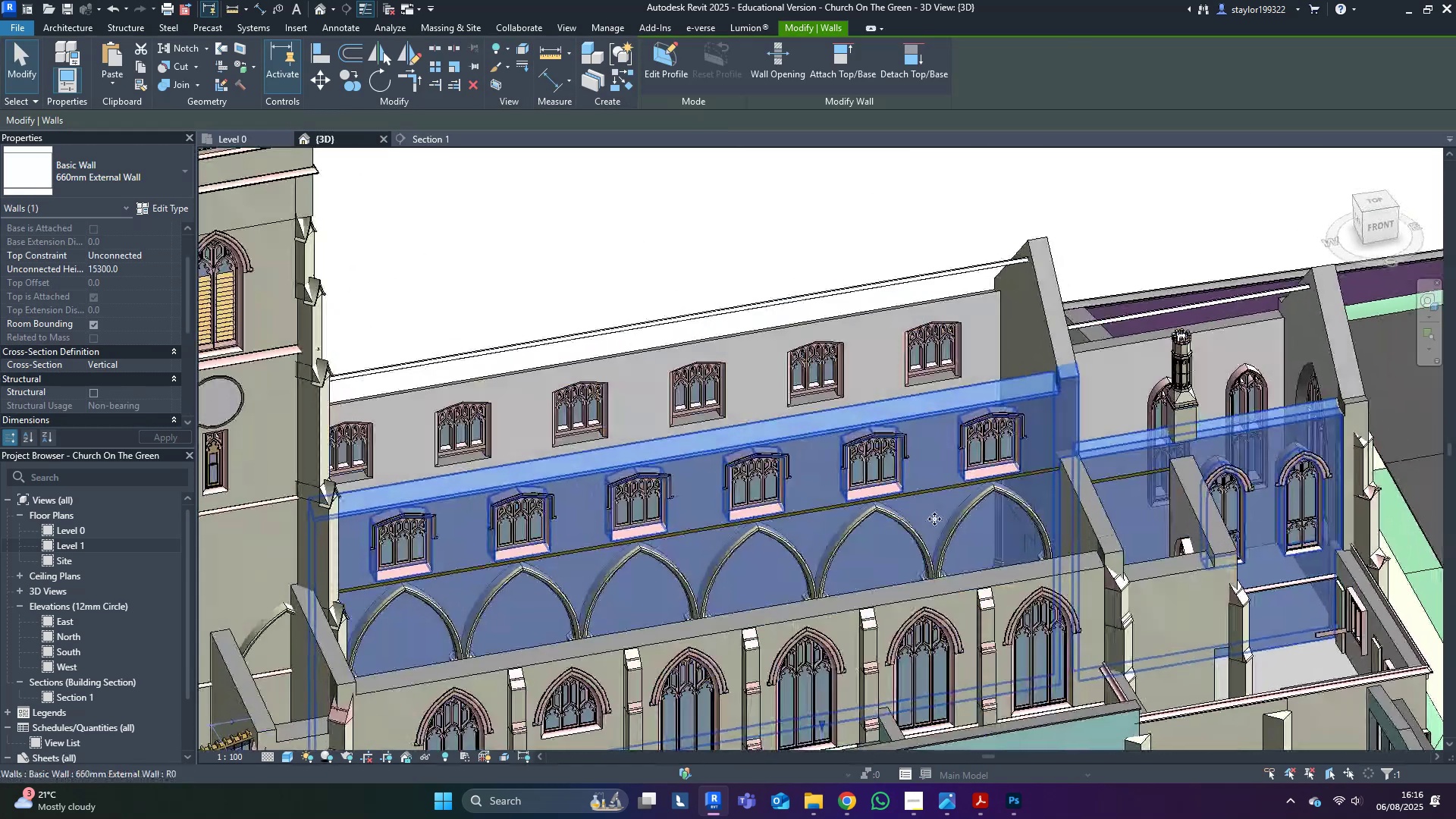 
hold_key(key=ShiftLeft, duration=1.52)
 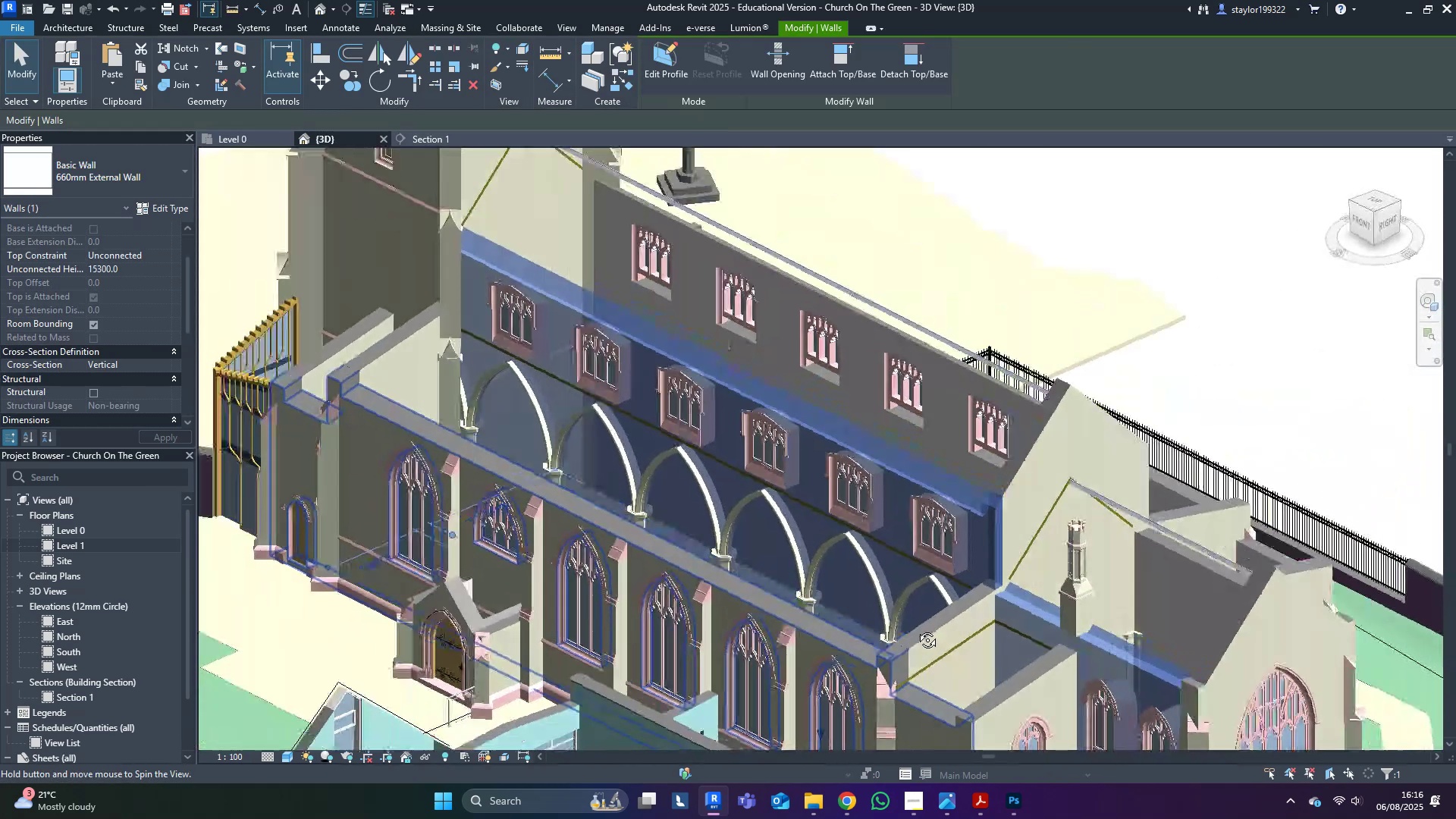 
key(Shift+ShiftLeft)
 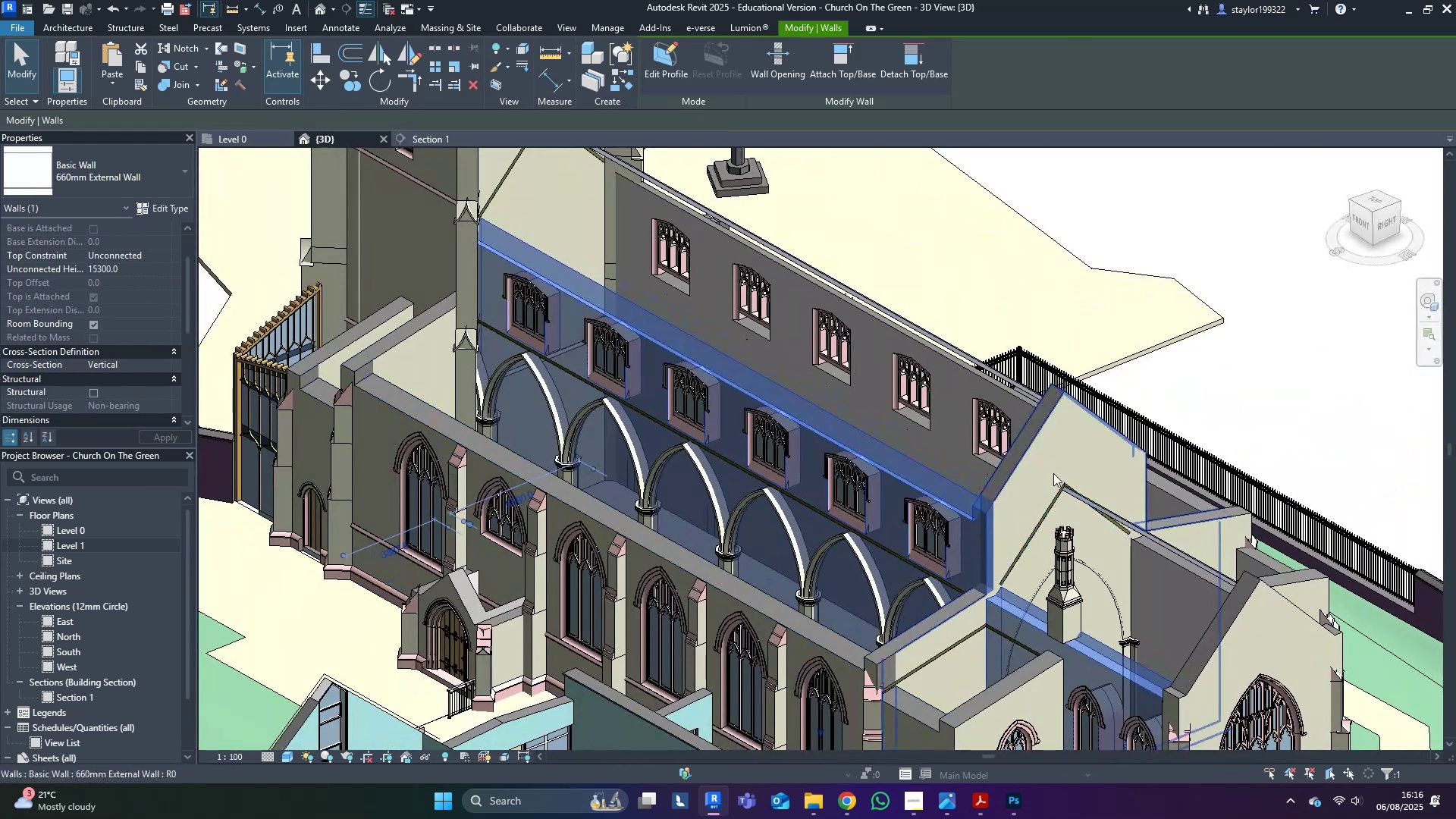 
left_click([1054, 453])
 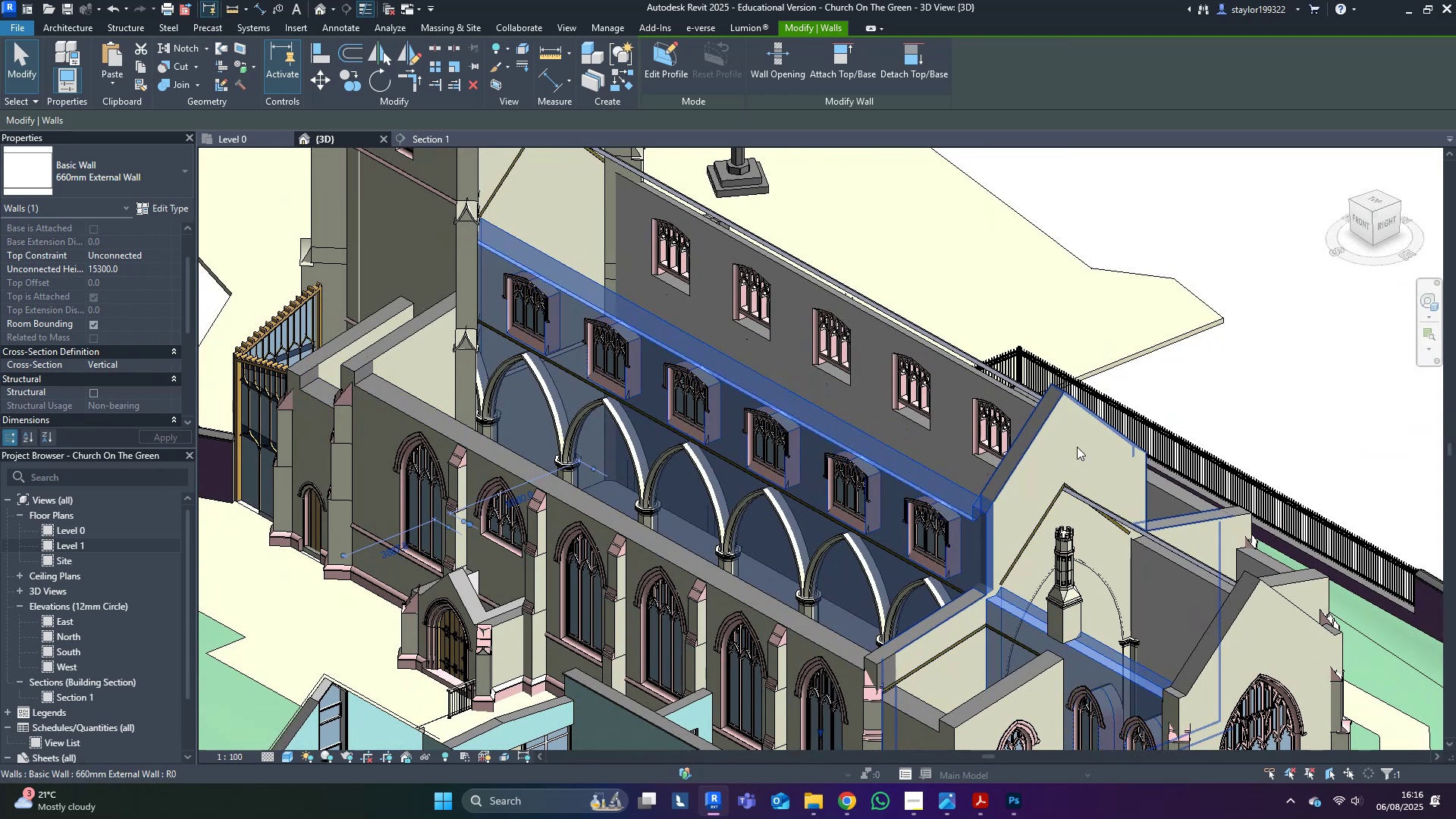 
left_click([1059, 433])
 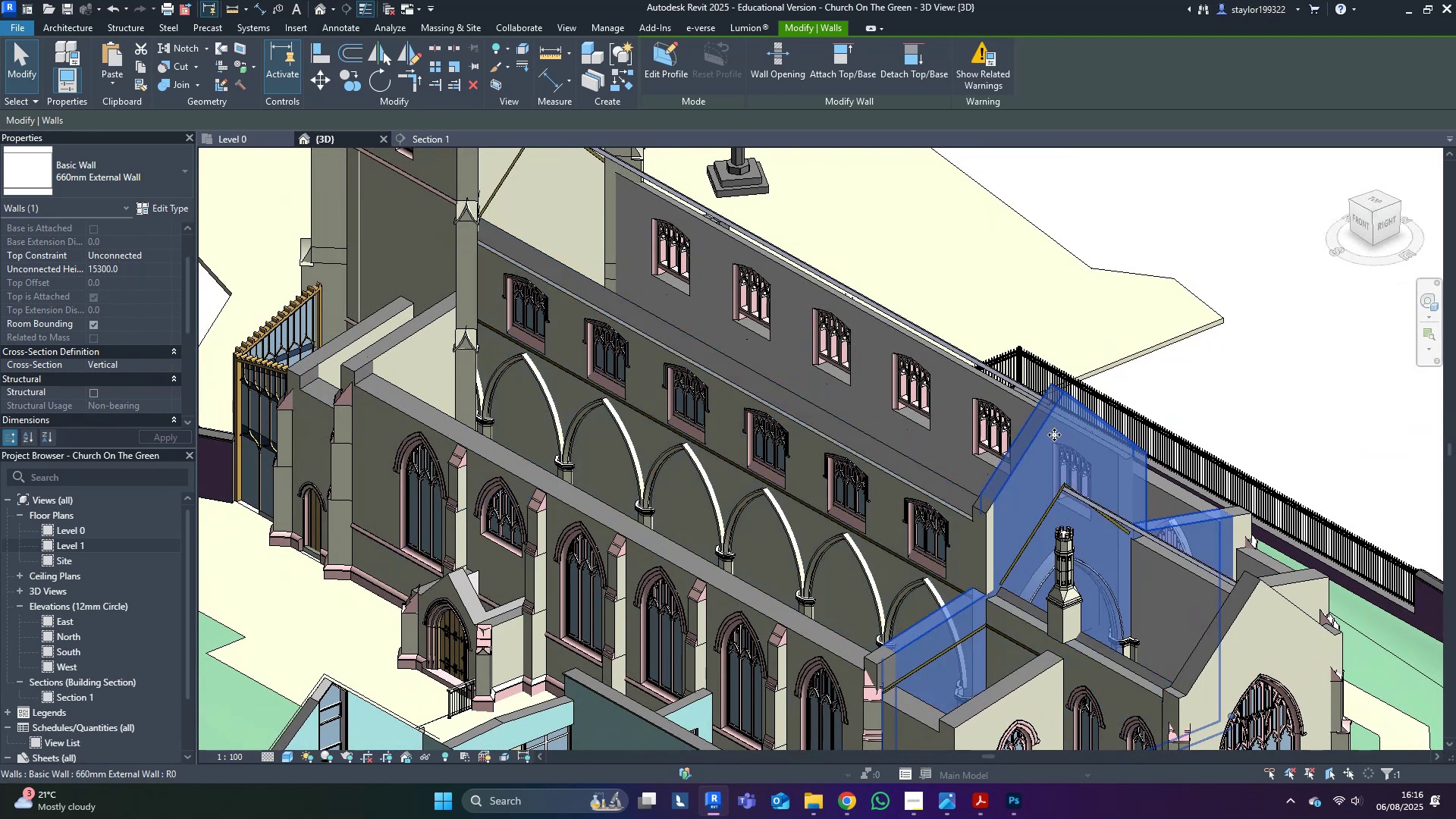 
key(Escape)
 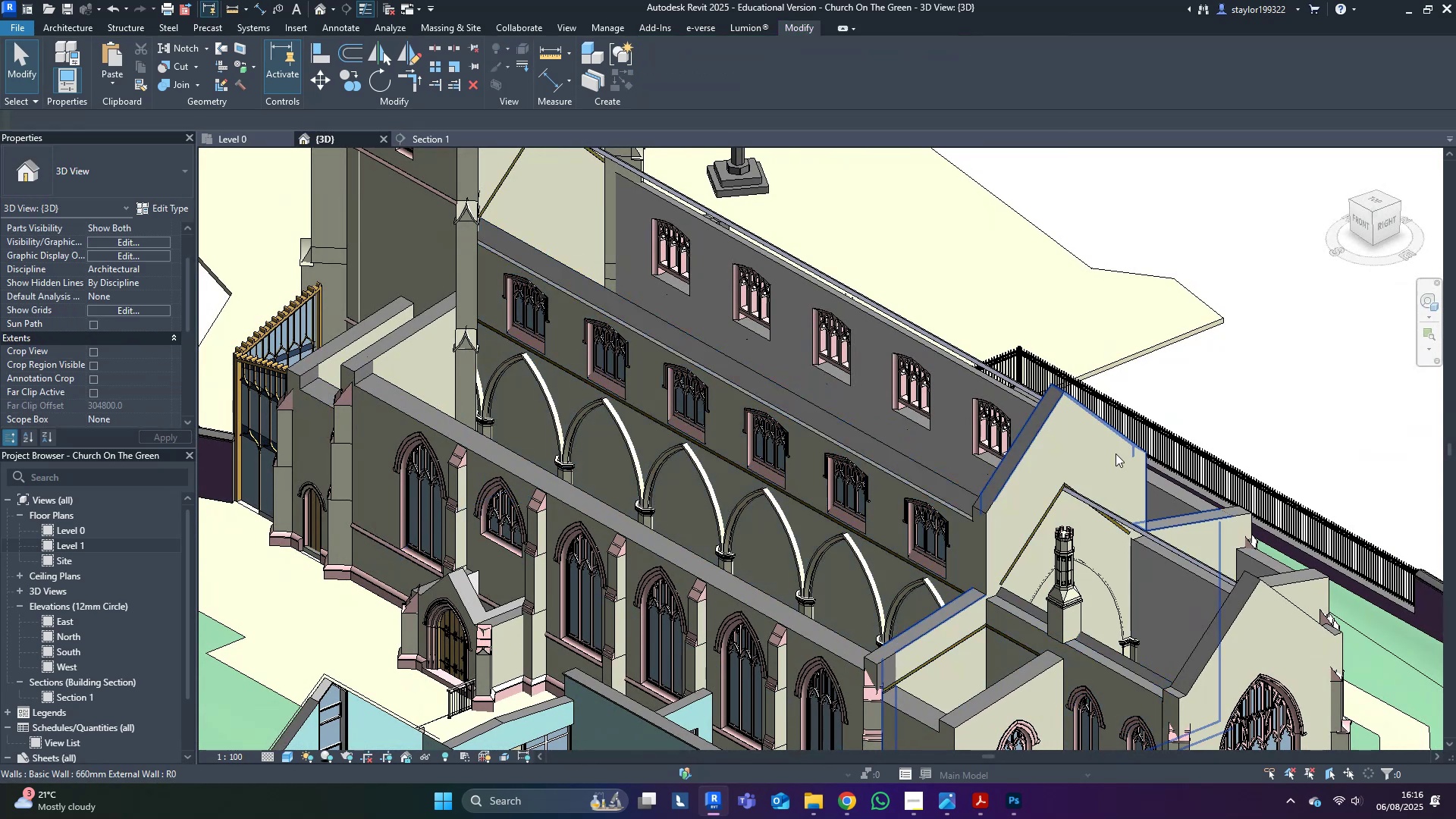 
left_click([1088, 431])
 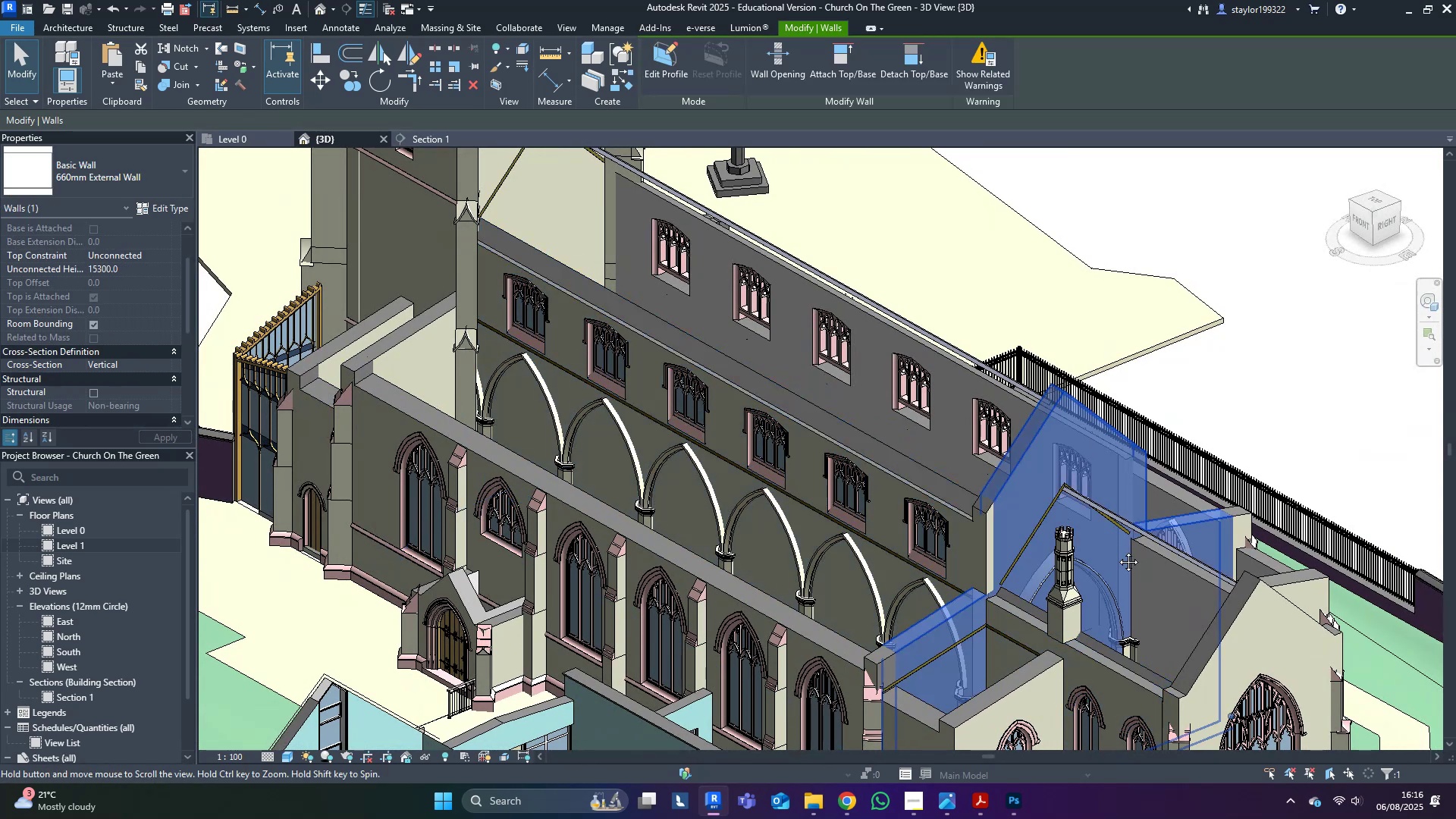 
hold_key(key=ShiftLeft, duration=0.79)
 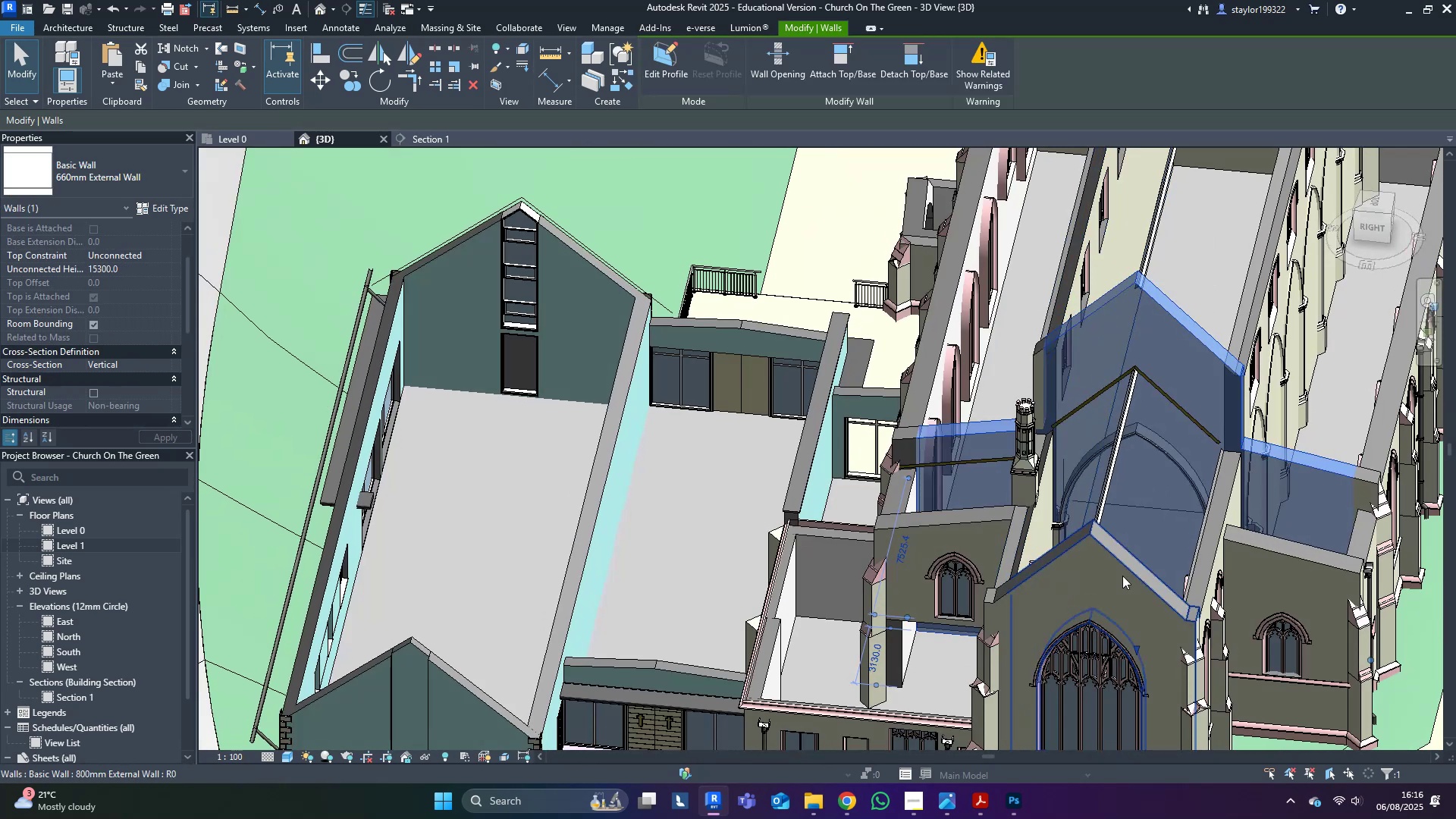 
key(Shift+ShiftLeft)
 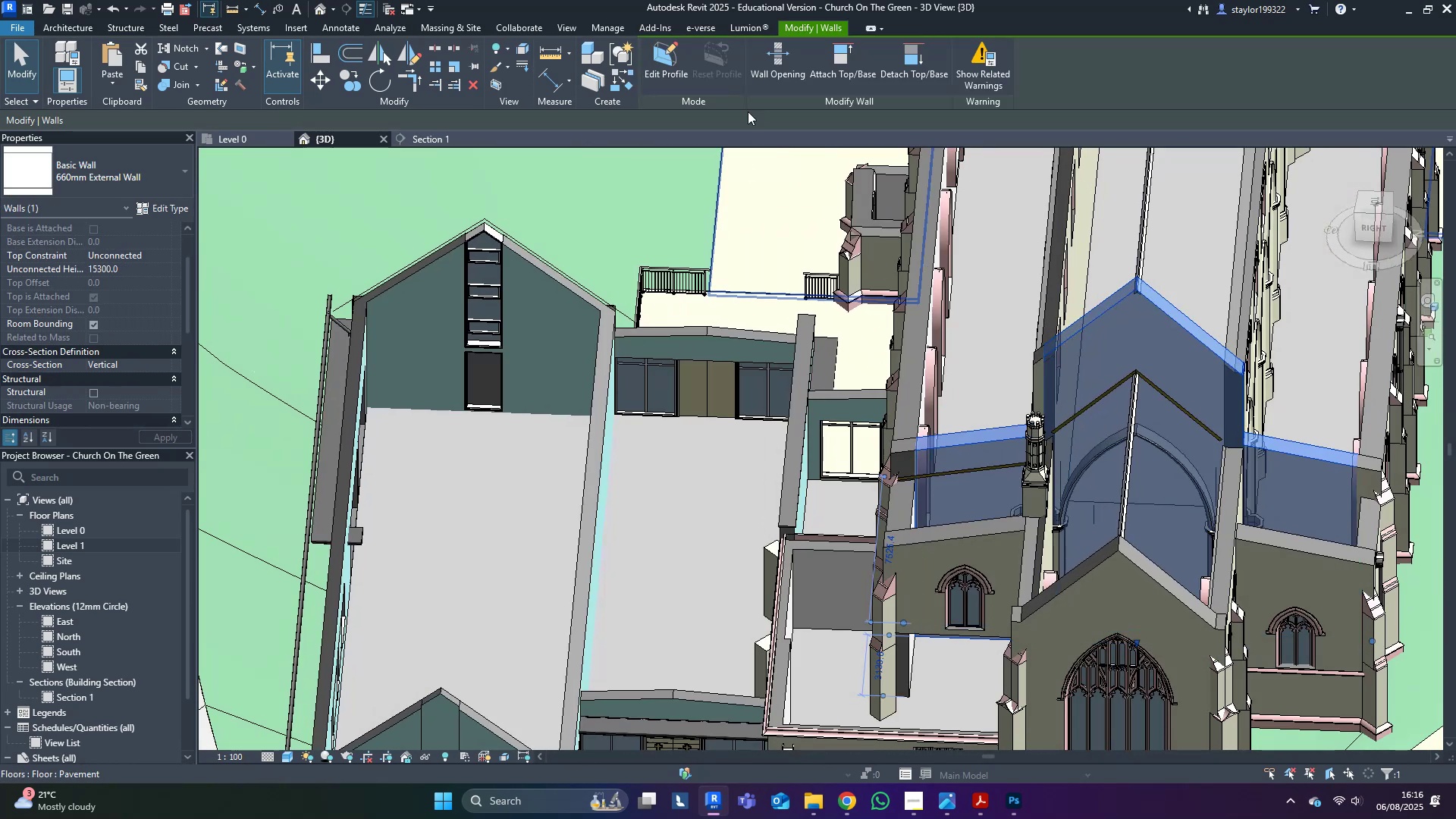 
left_click([661, 59])
 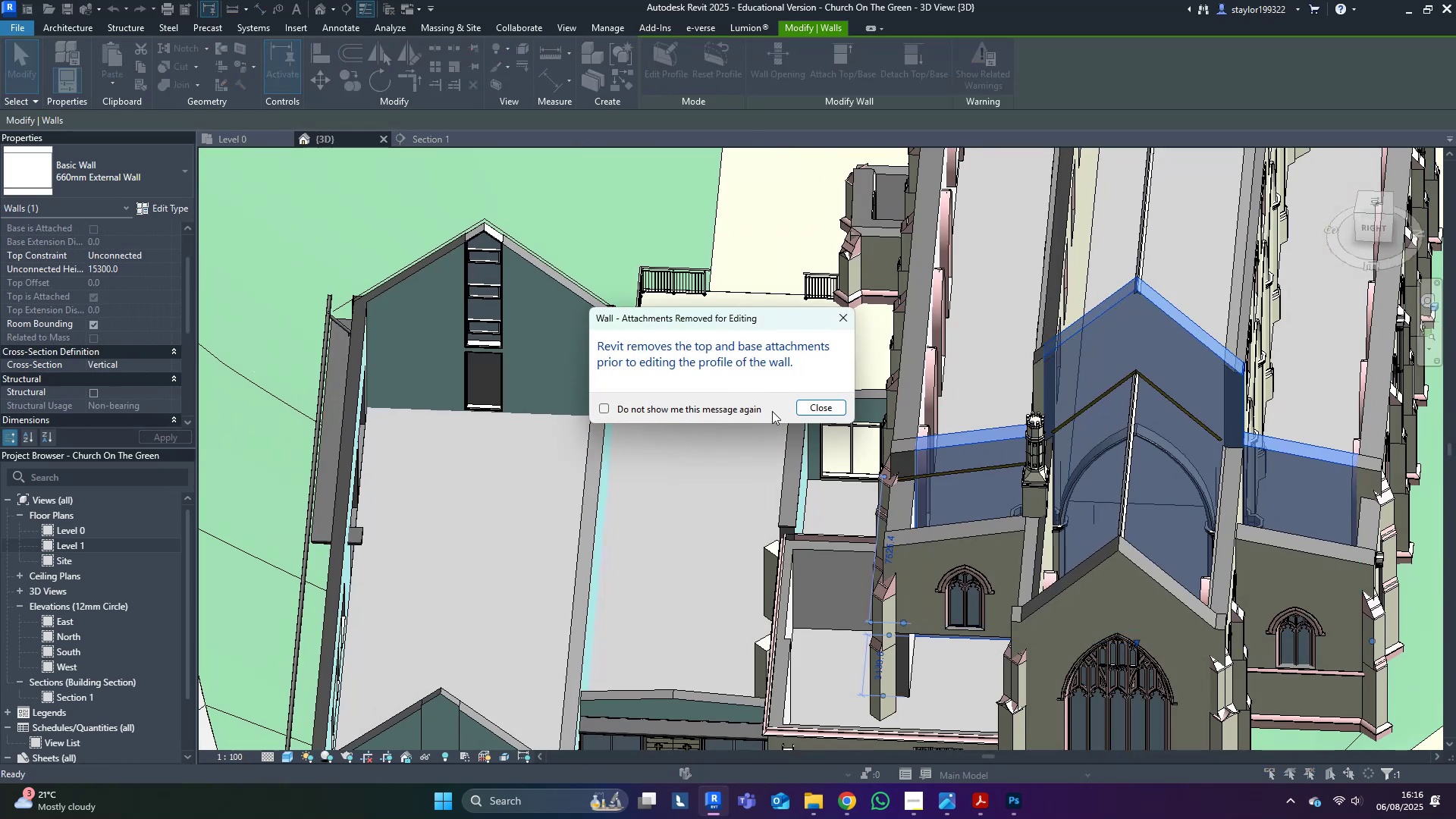 
left_click([823, 400])
 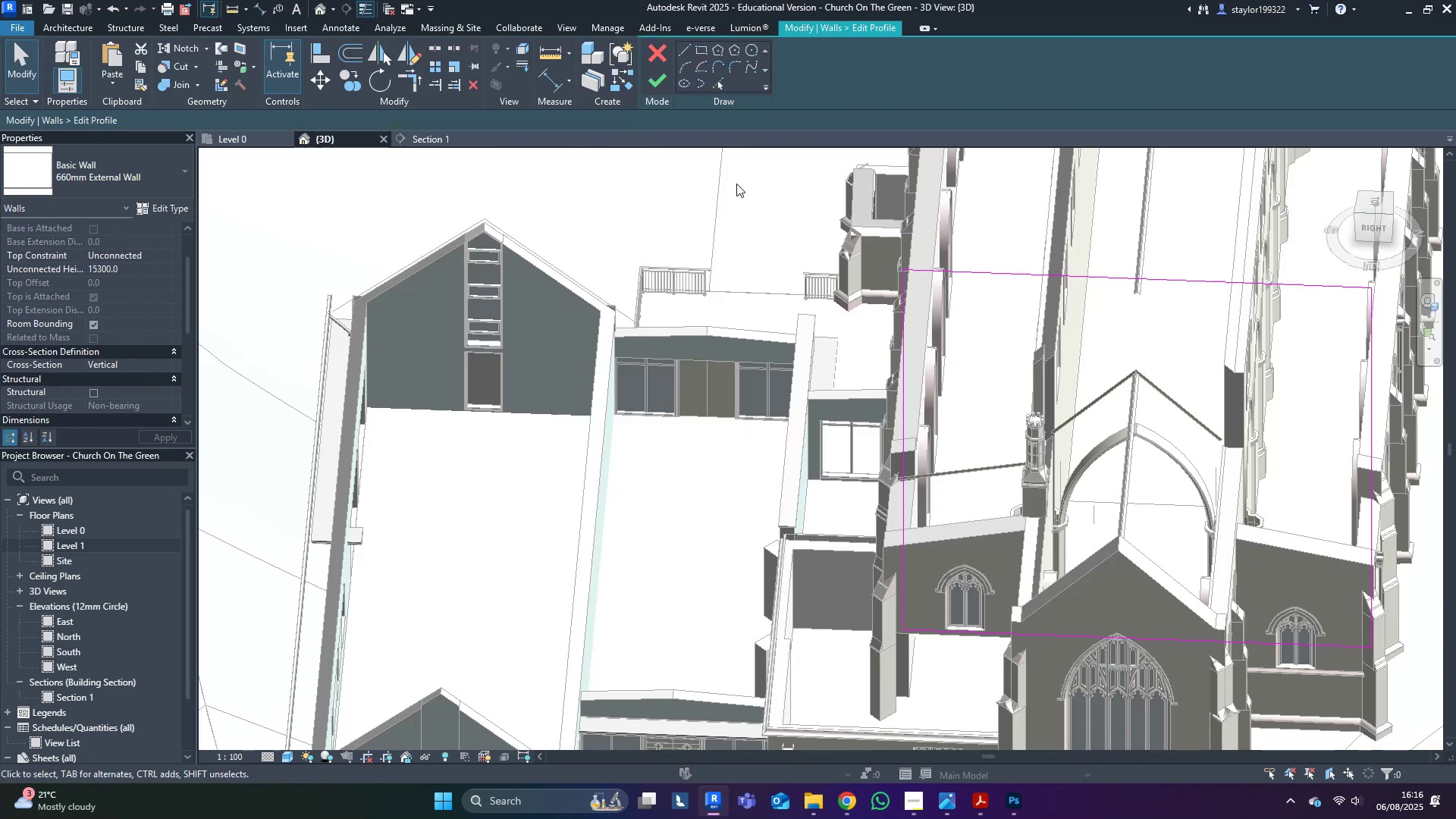 
left_click([648, 61])
 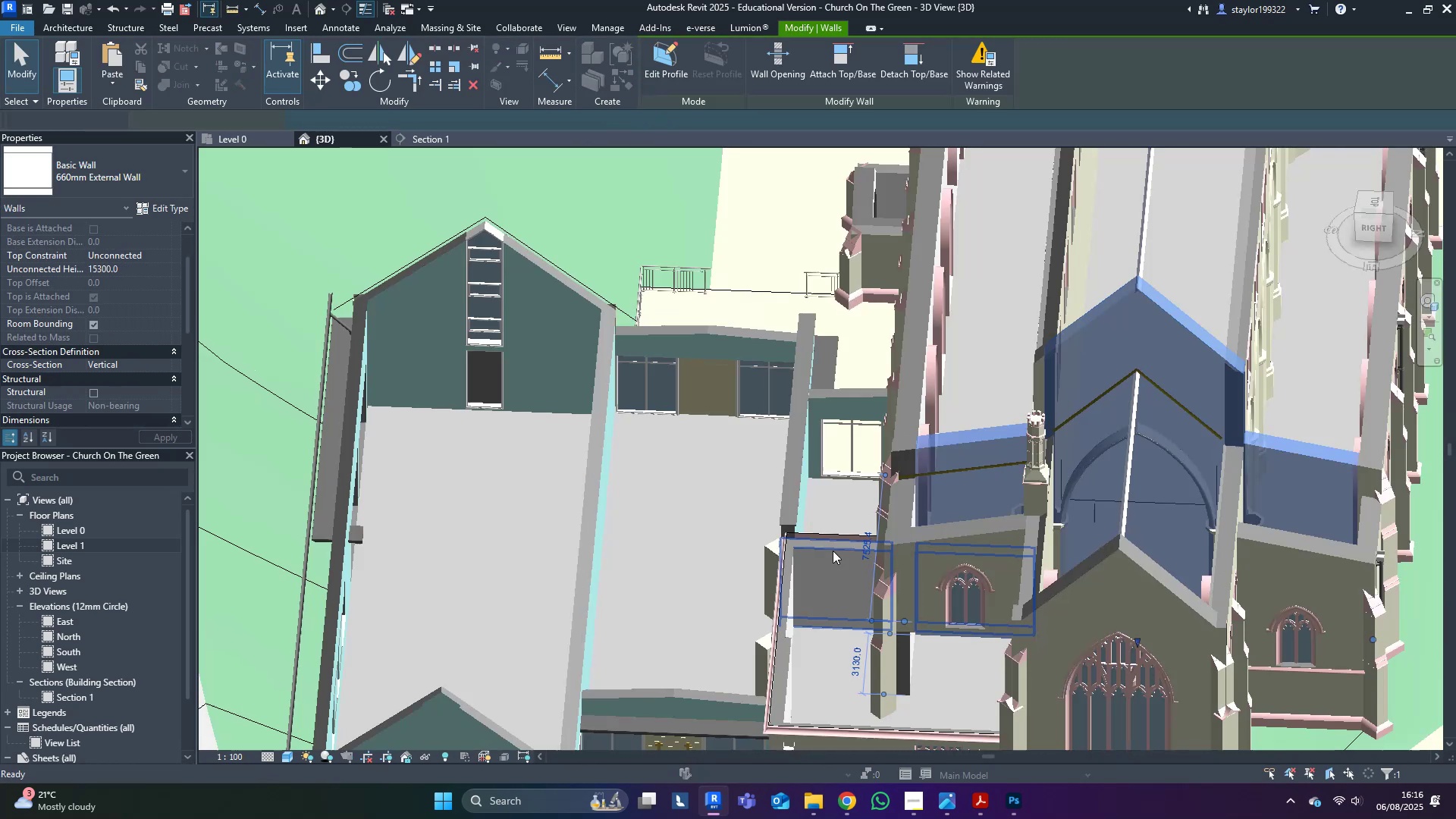 
key(Escape)
 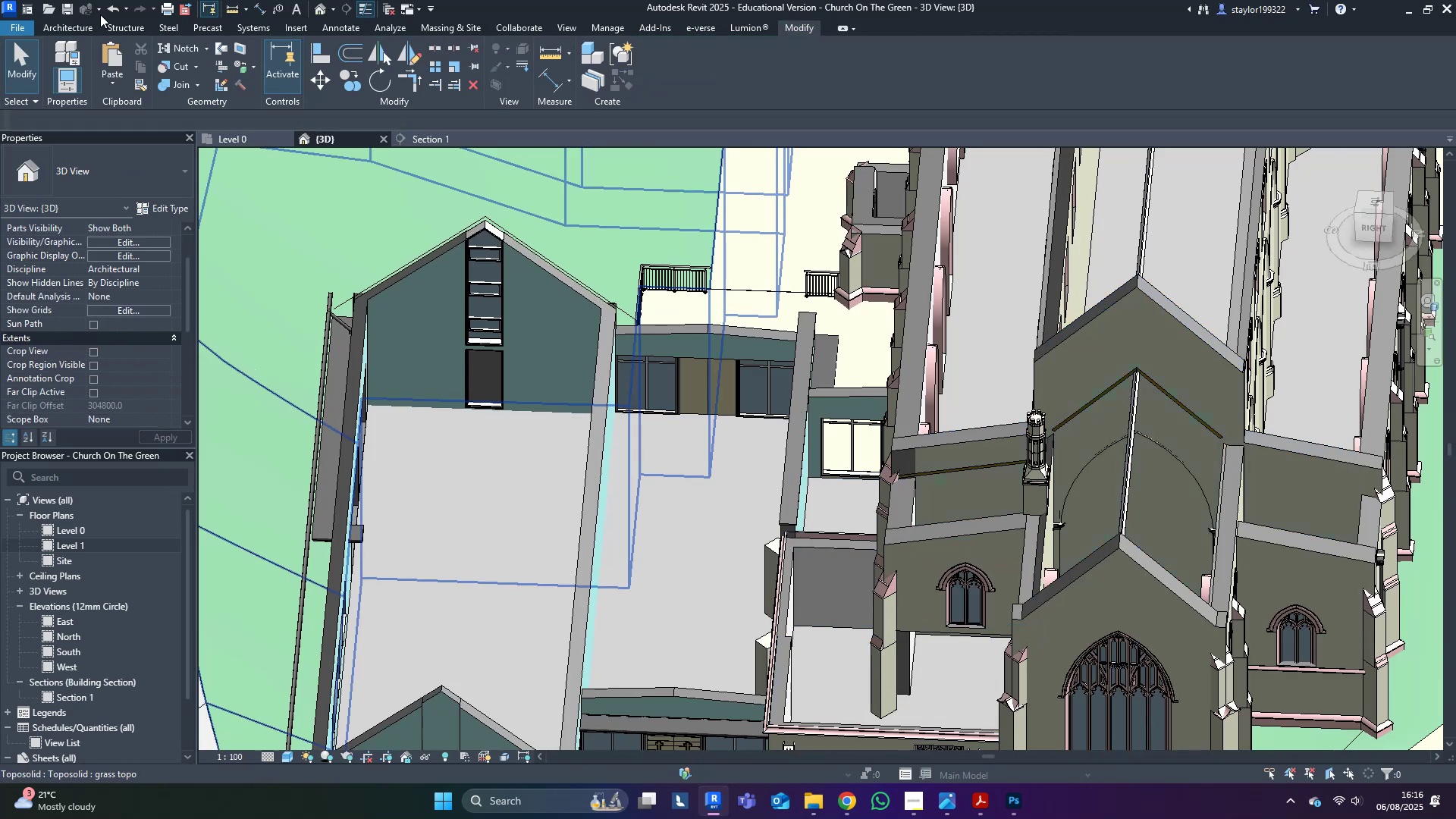 
left_click([73, 27])
 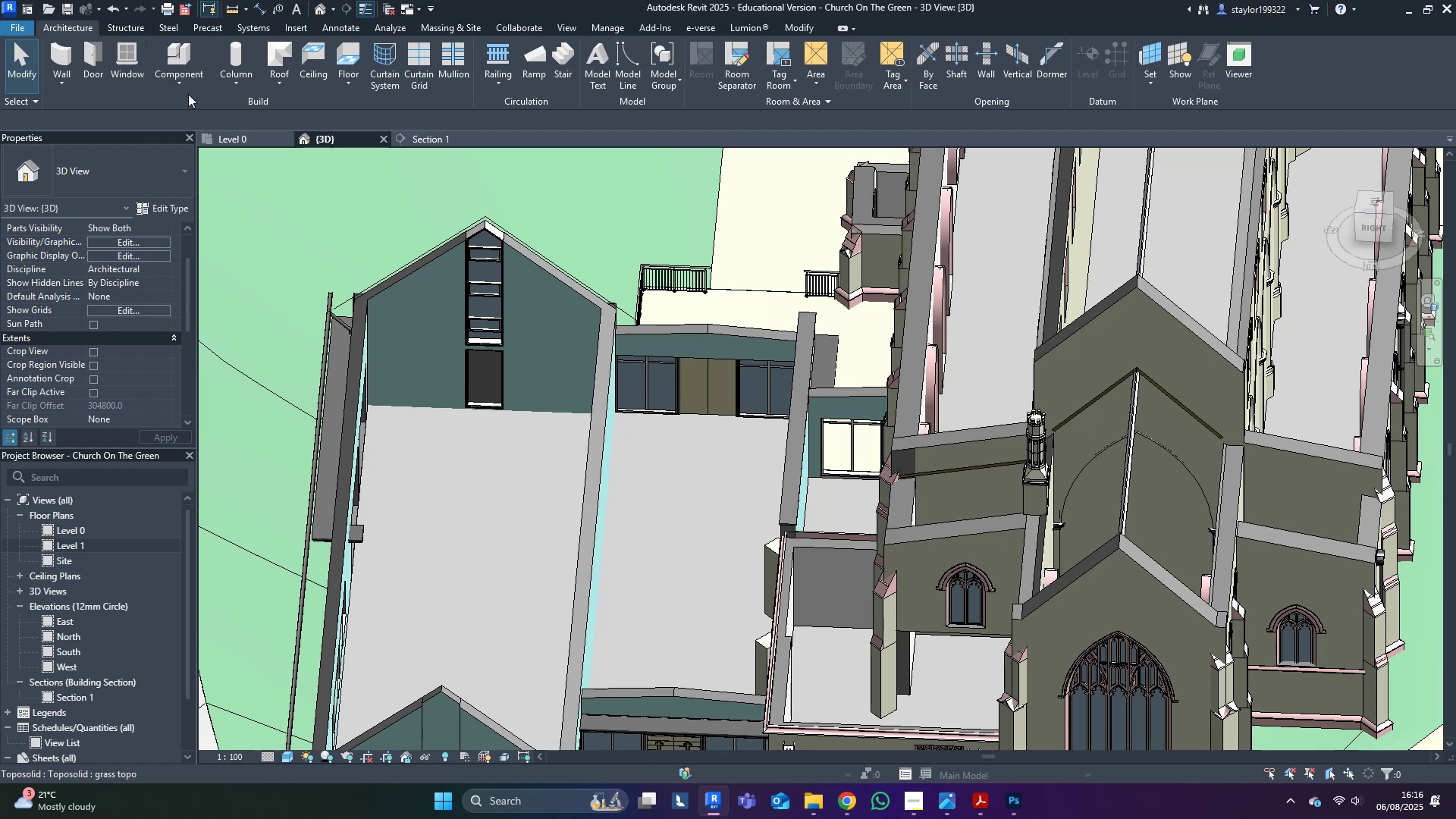 
triple_click([193, 142])
 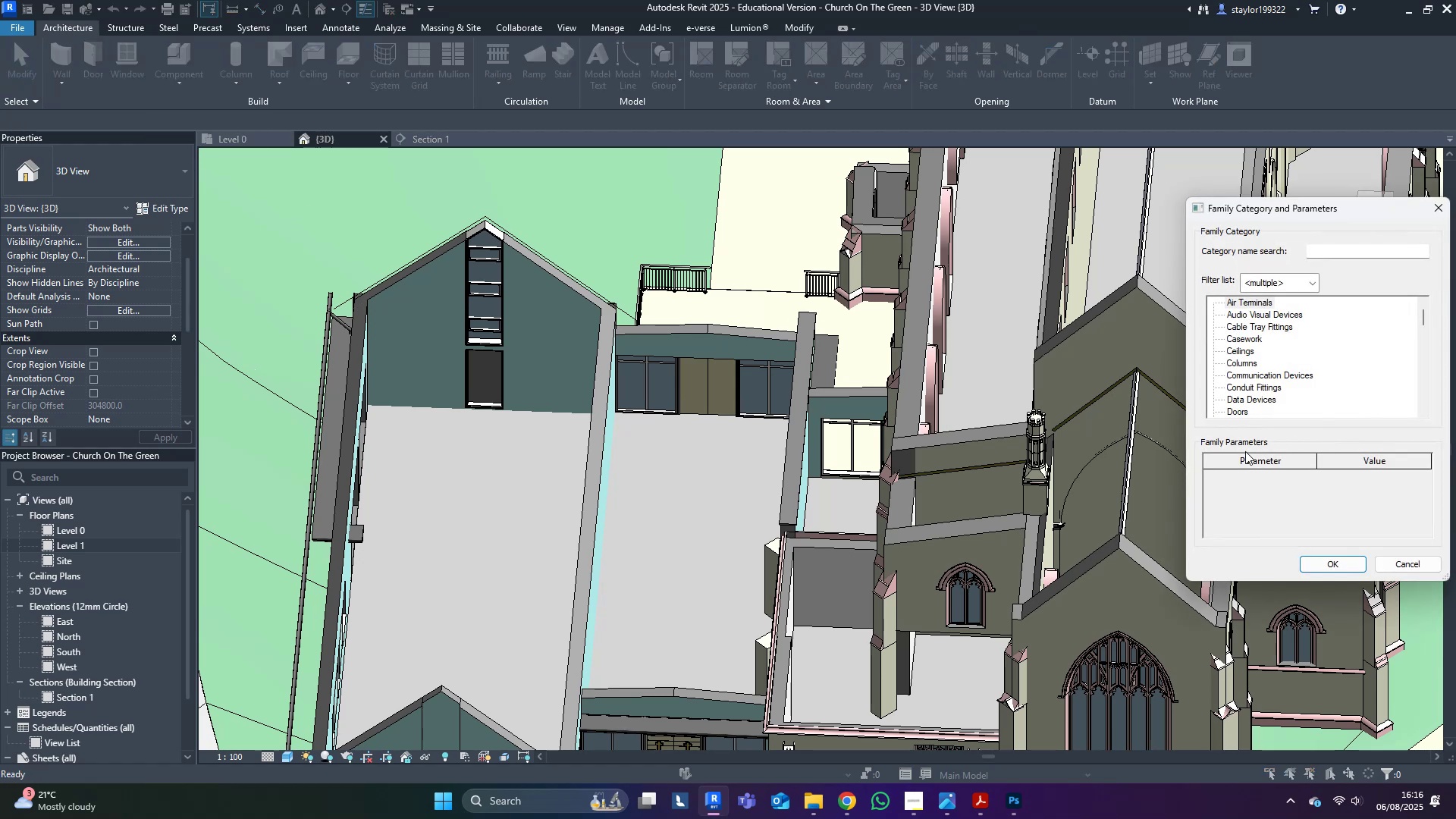 
left_click([1302, 378])
 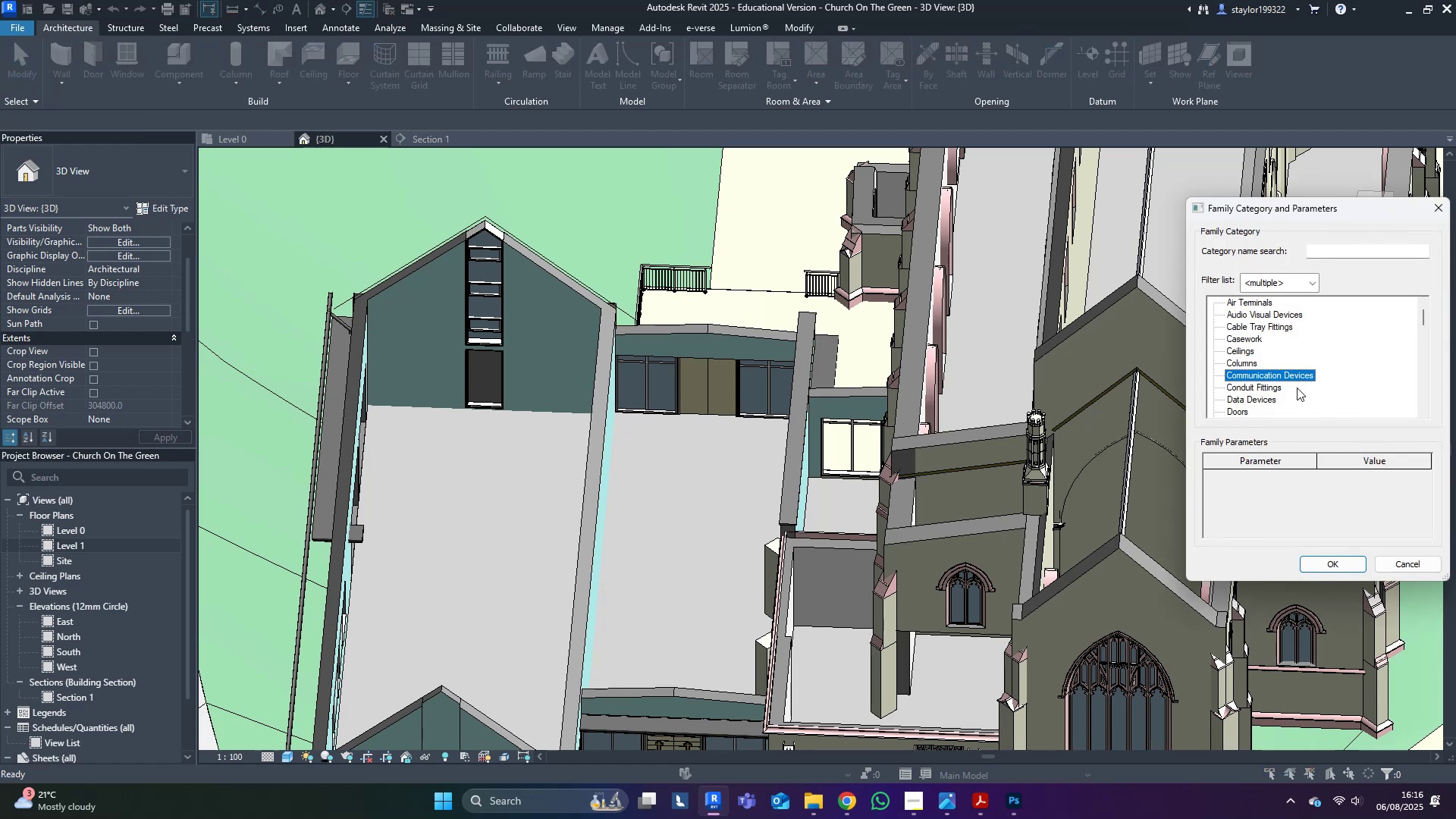 
key(G)
 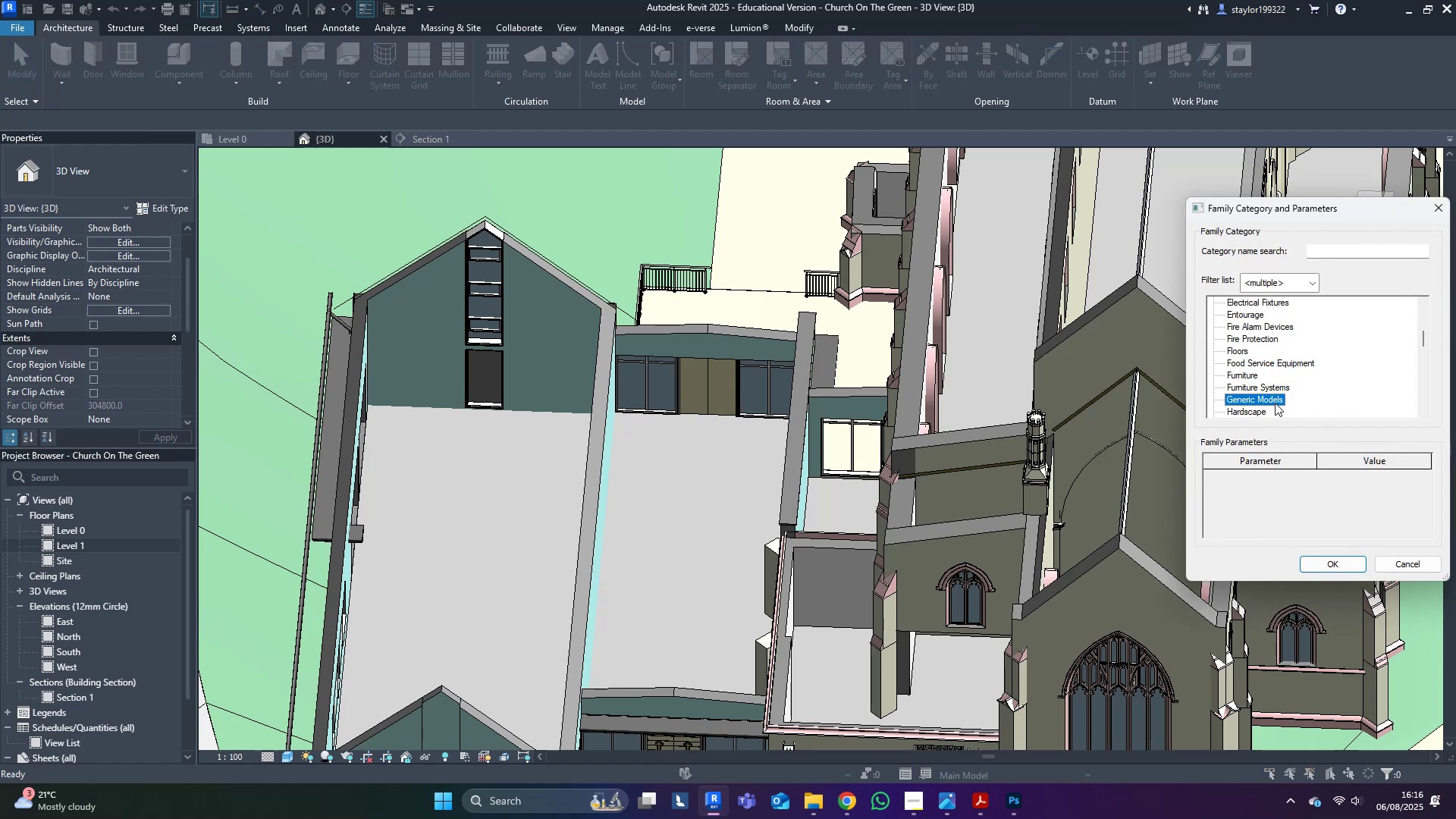 
double_click([1275, 402])
 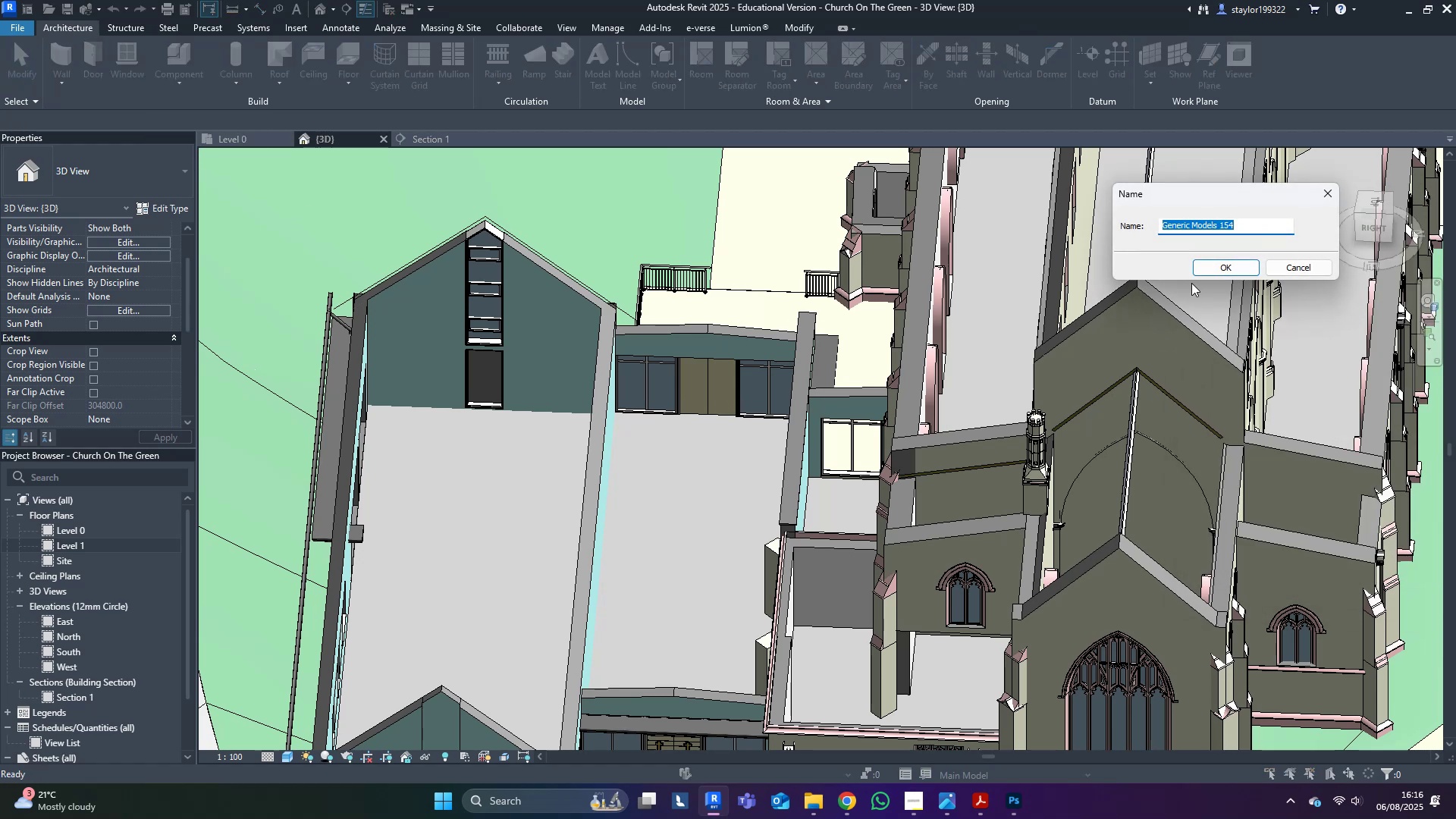 
left_click([1224, 259])
 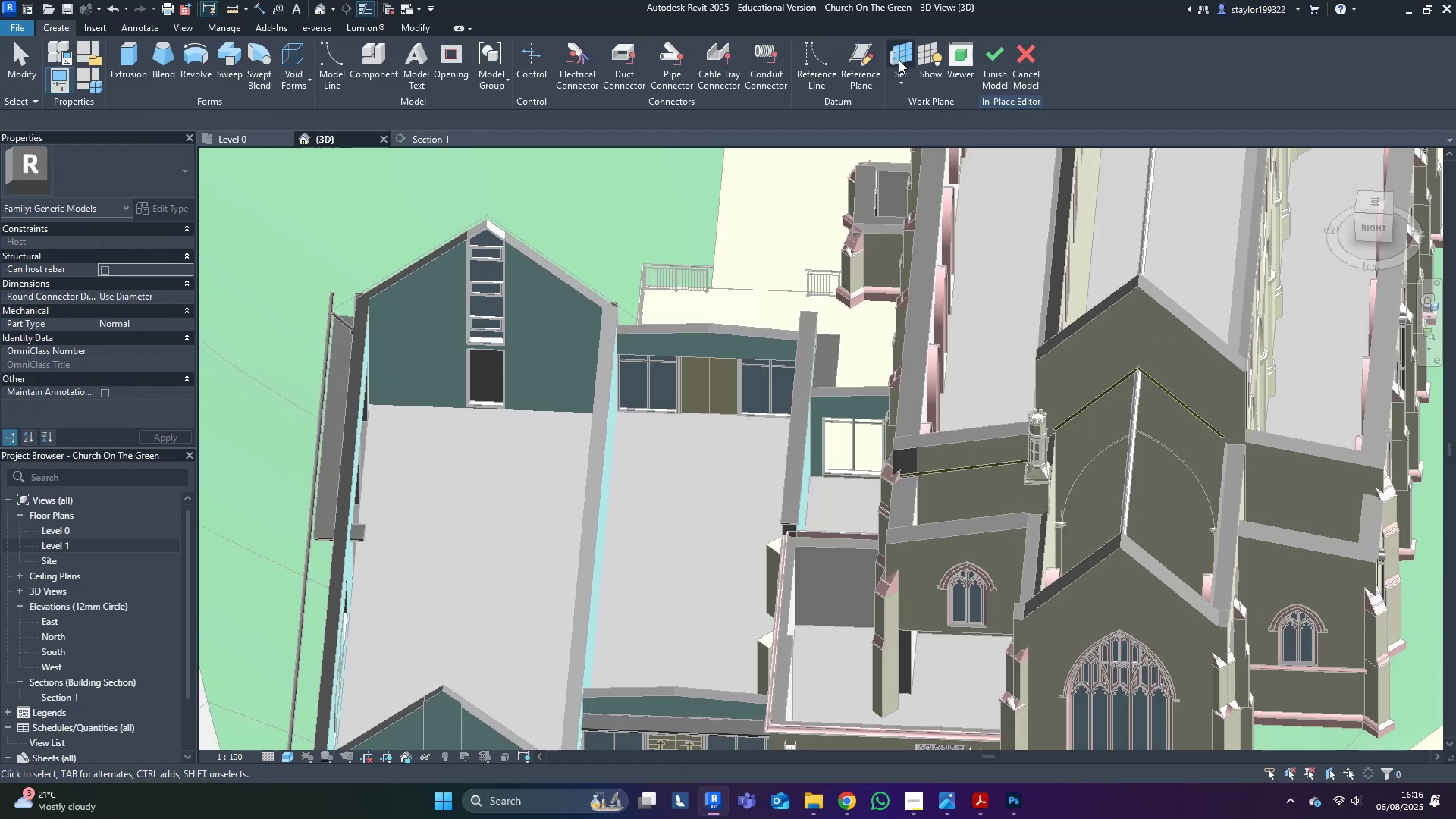 
left_click([900, 54])
 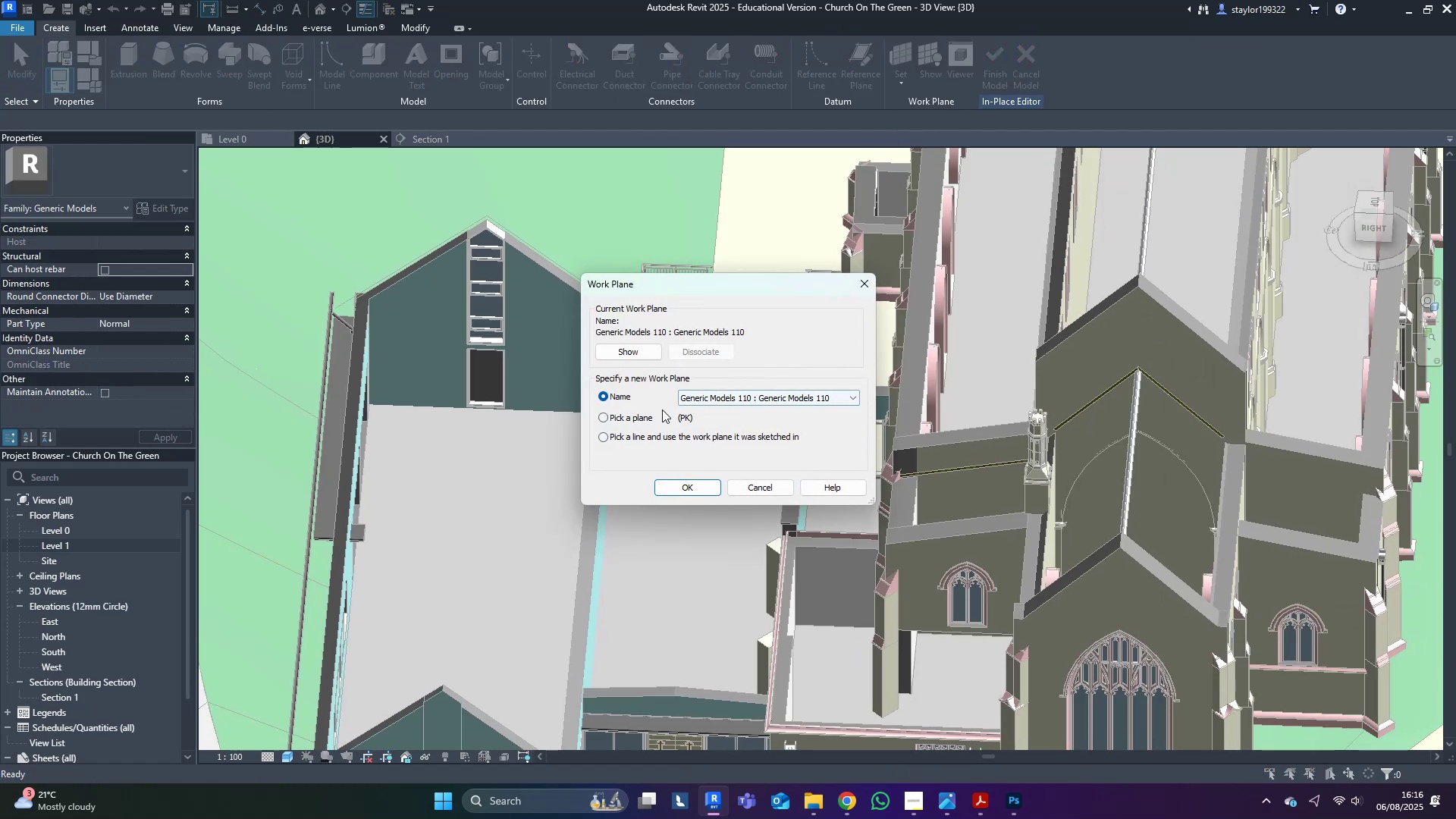 
left_click([635, 419])
 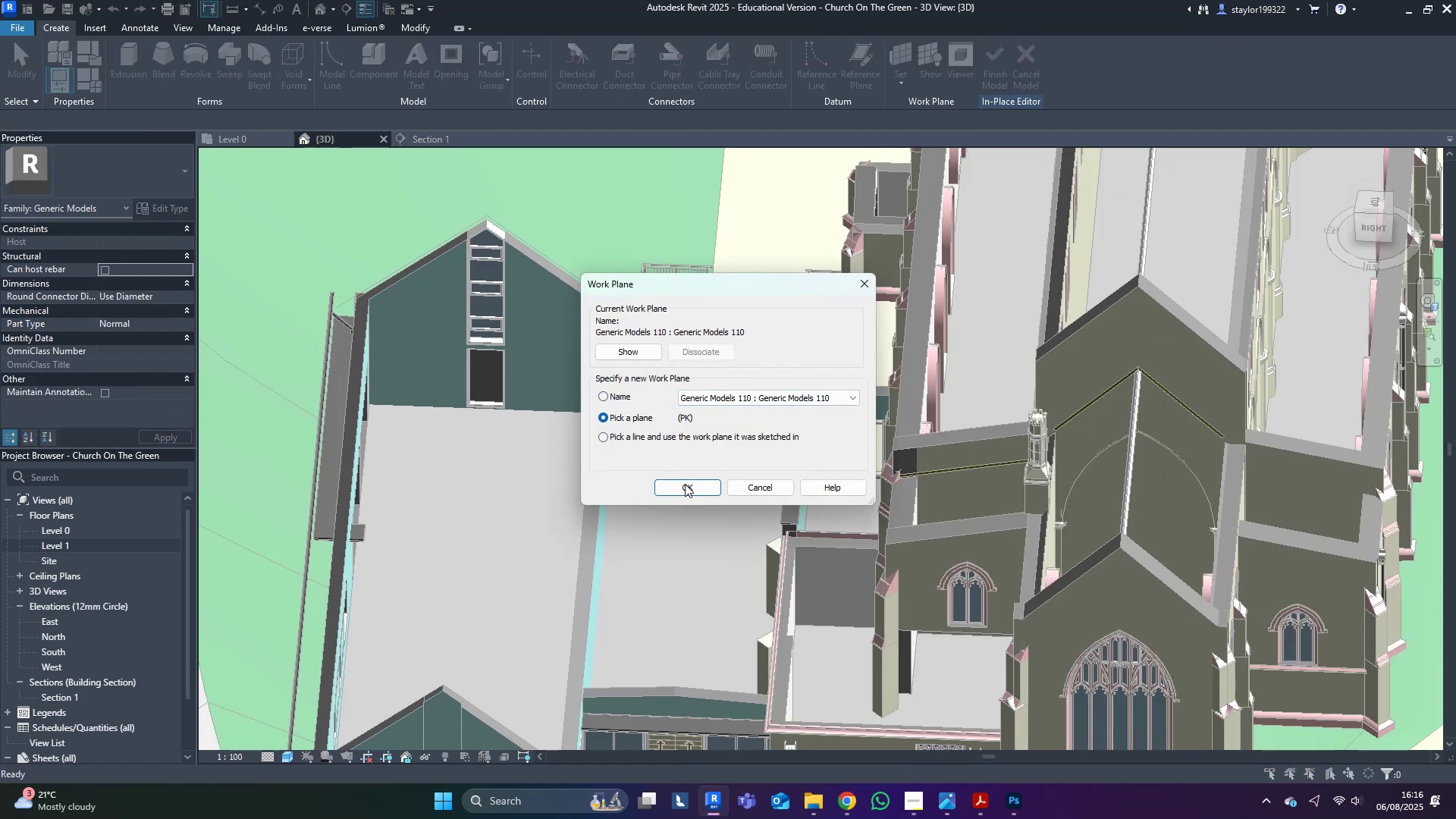 
left_click([686, 485])
 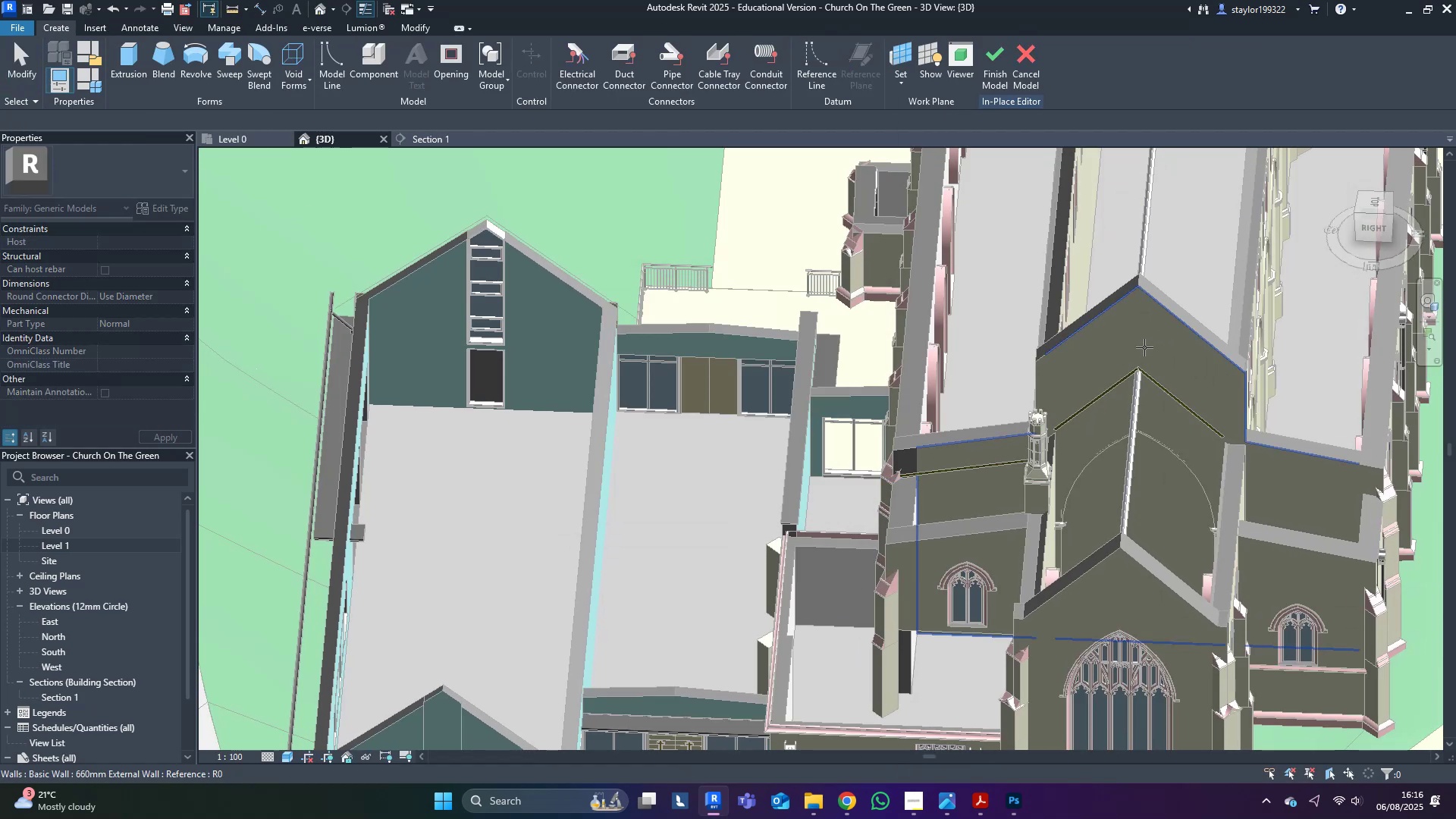 
left_click([1144, 347])
 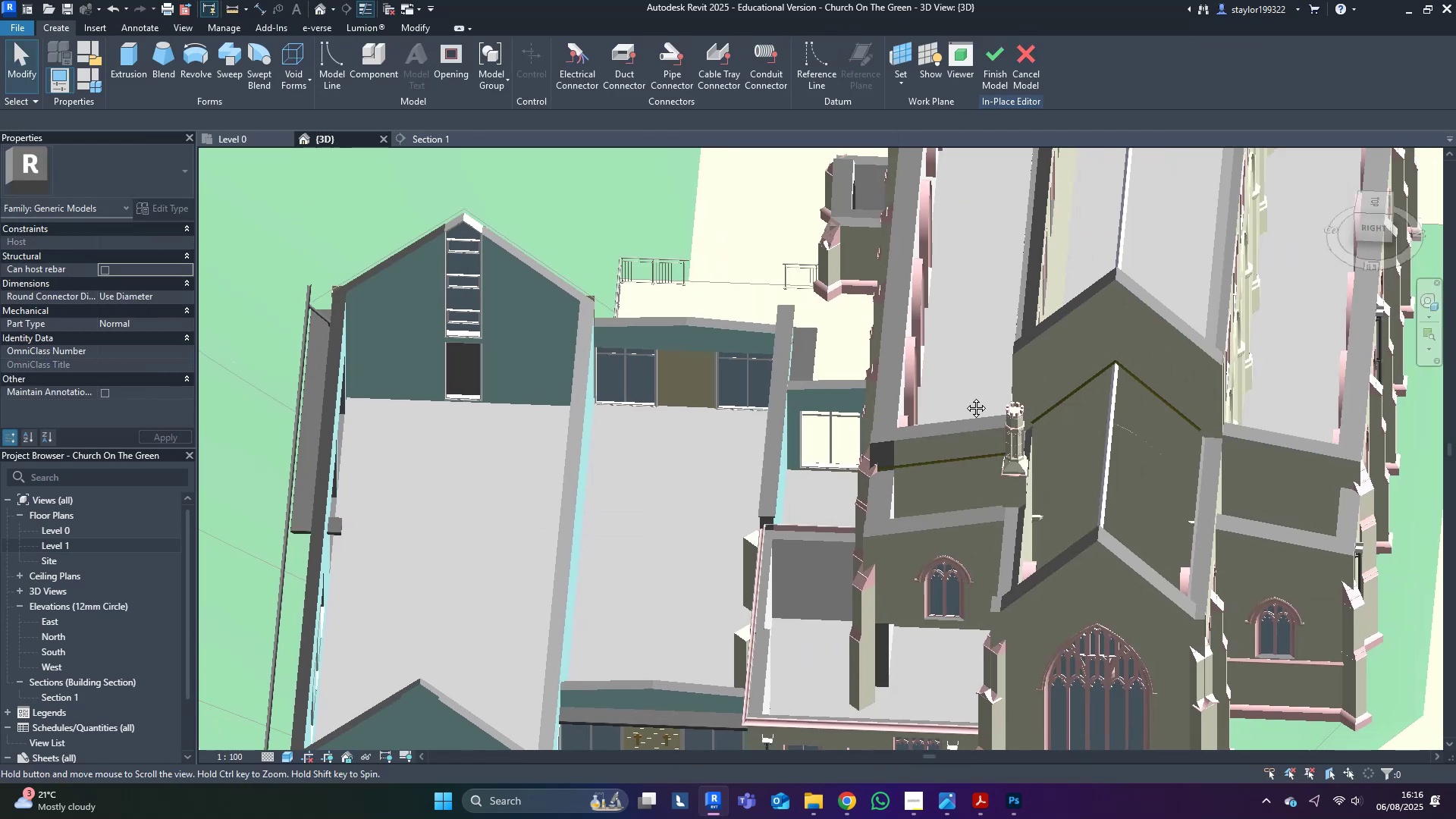 
scroll: coordinate [868, 426], scroll_direction: up, amount: 4.0
 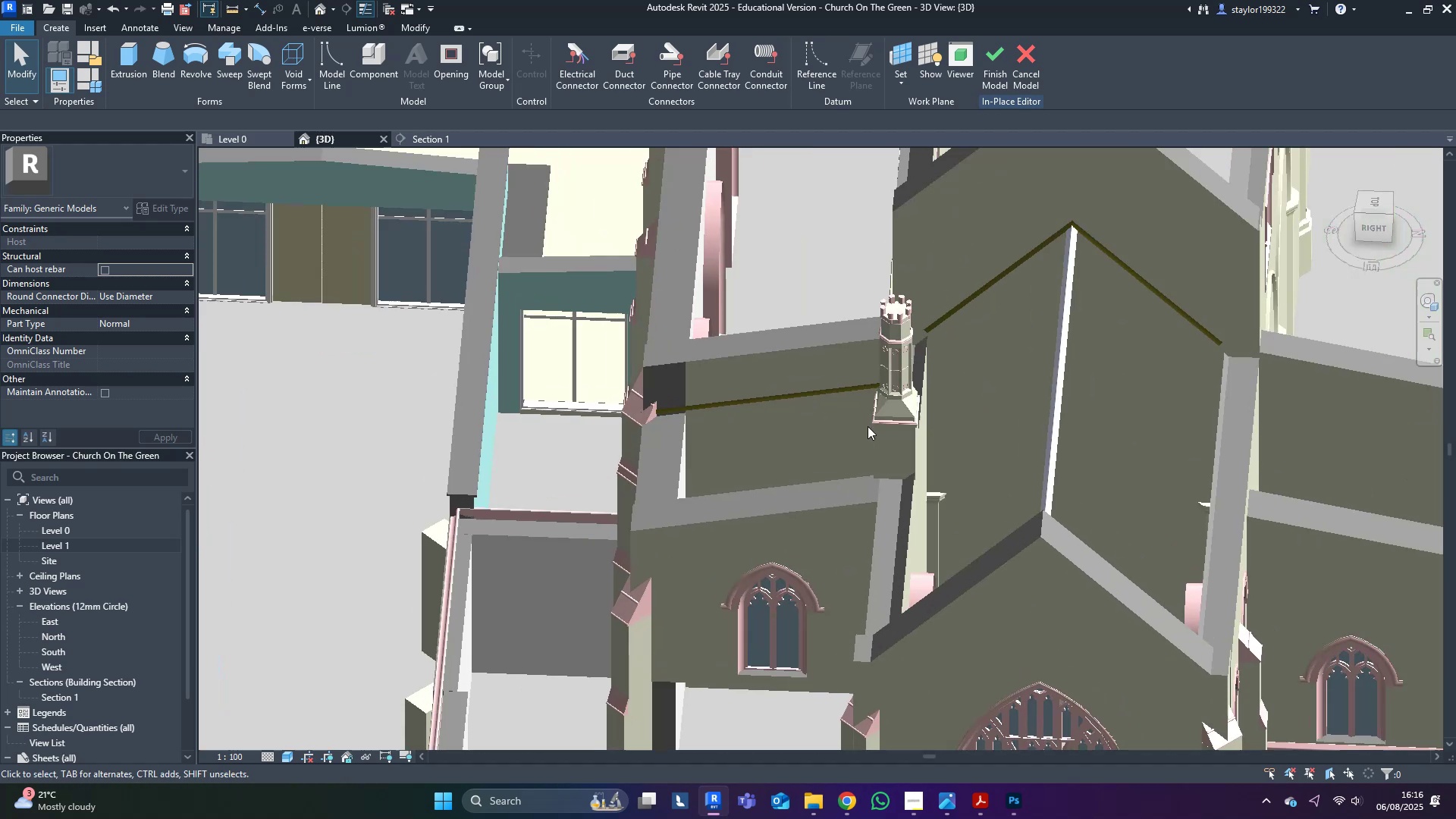 
hold_key(key=ShiftLeft, duration=0.38)
 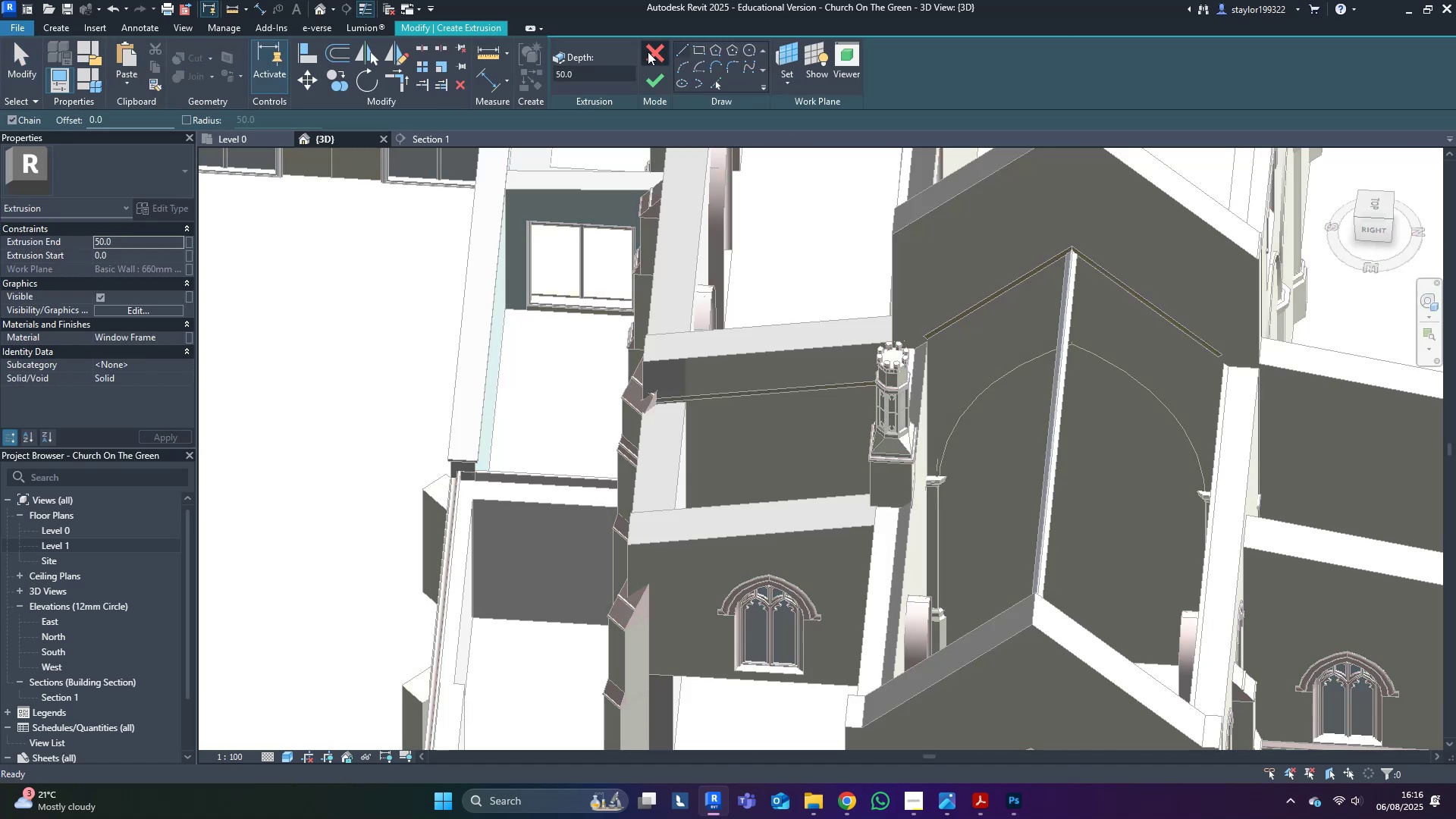 
left_click([63, 27])
 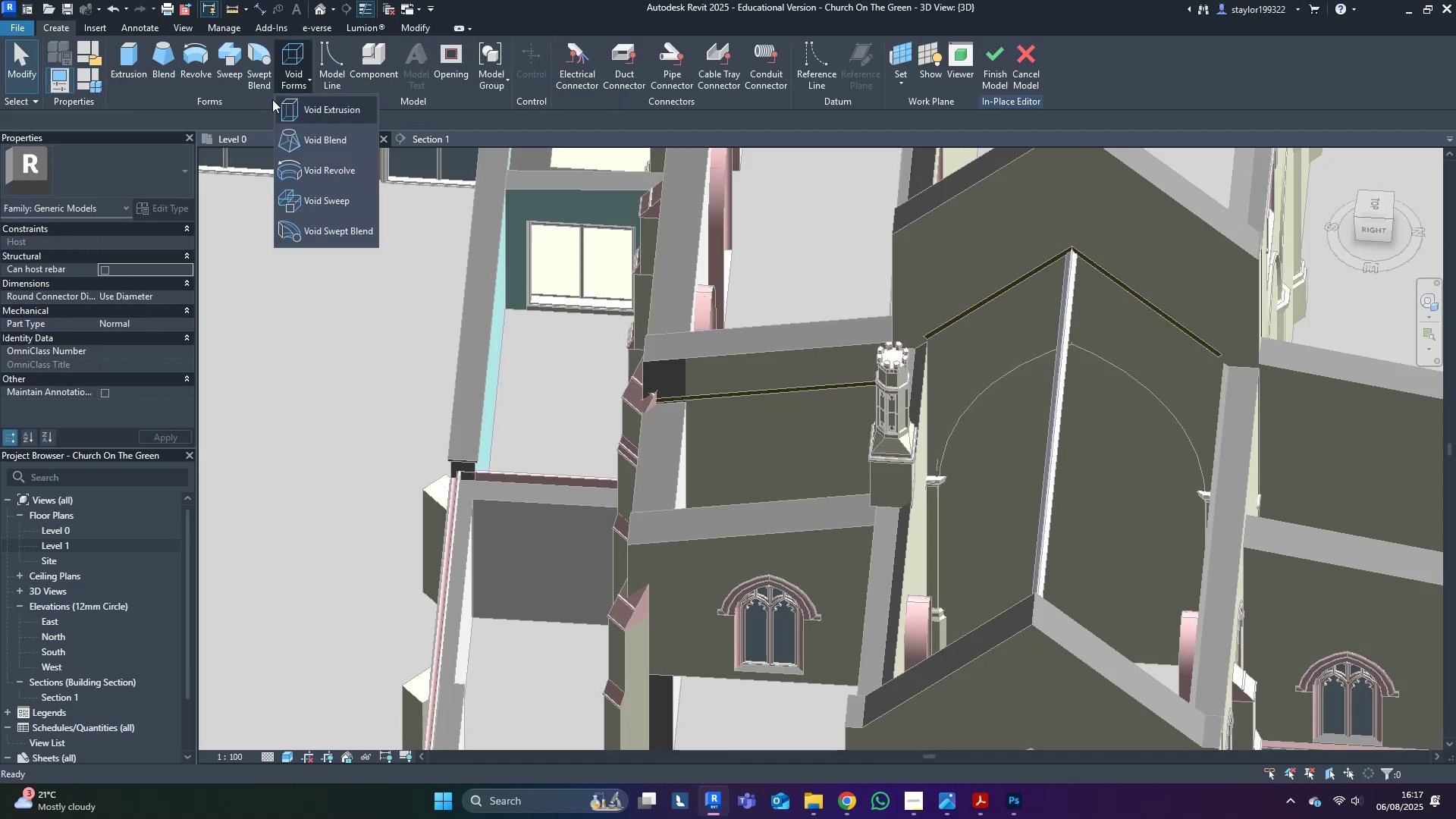 
left_click([322, 119])
 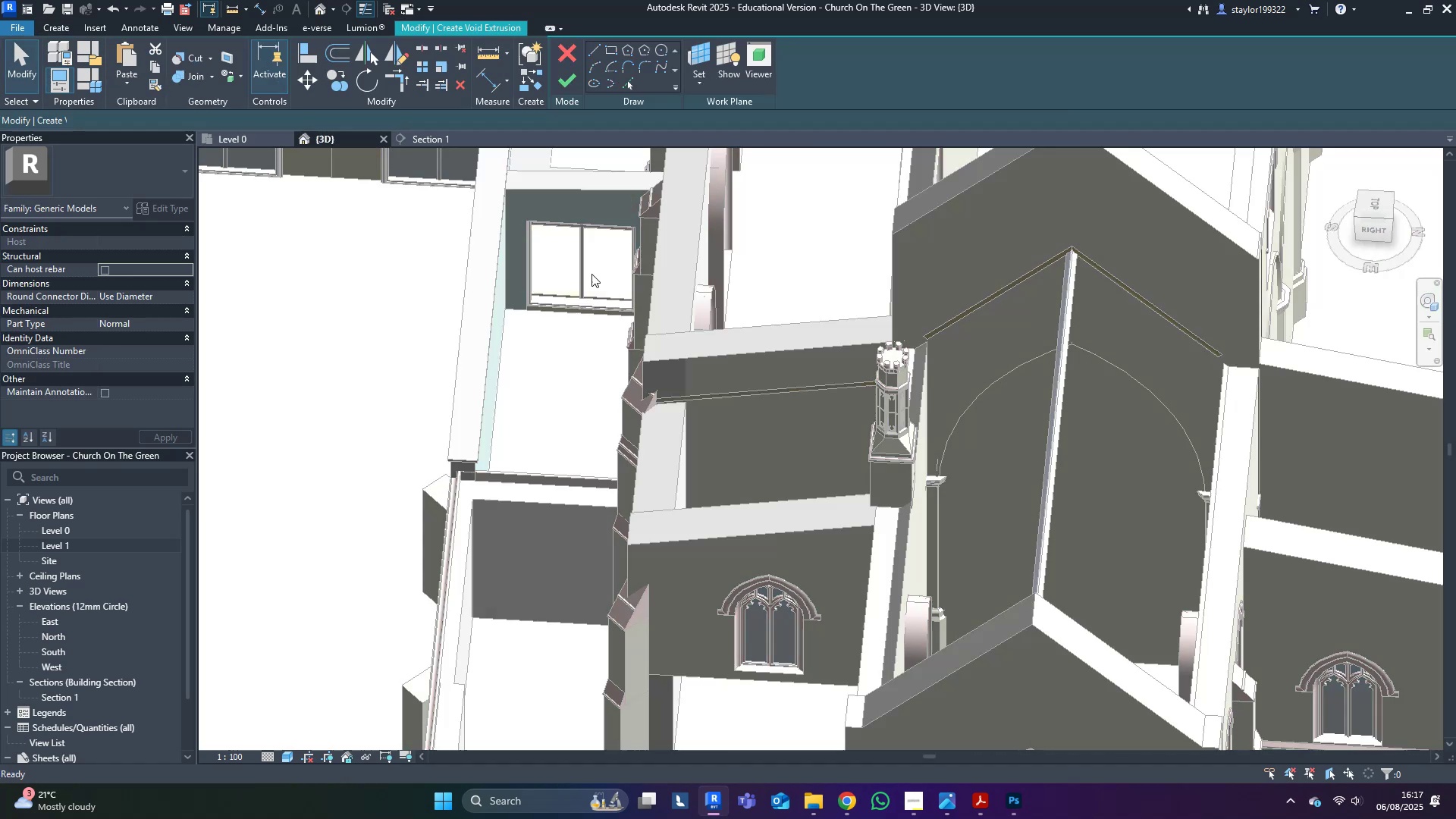 
middle_click([892, 356])
 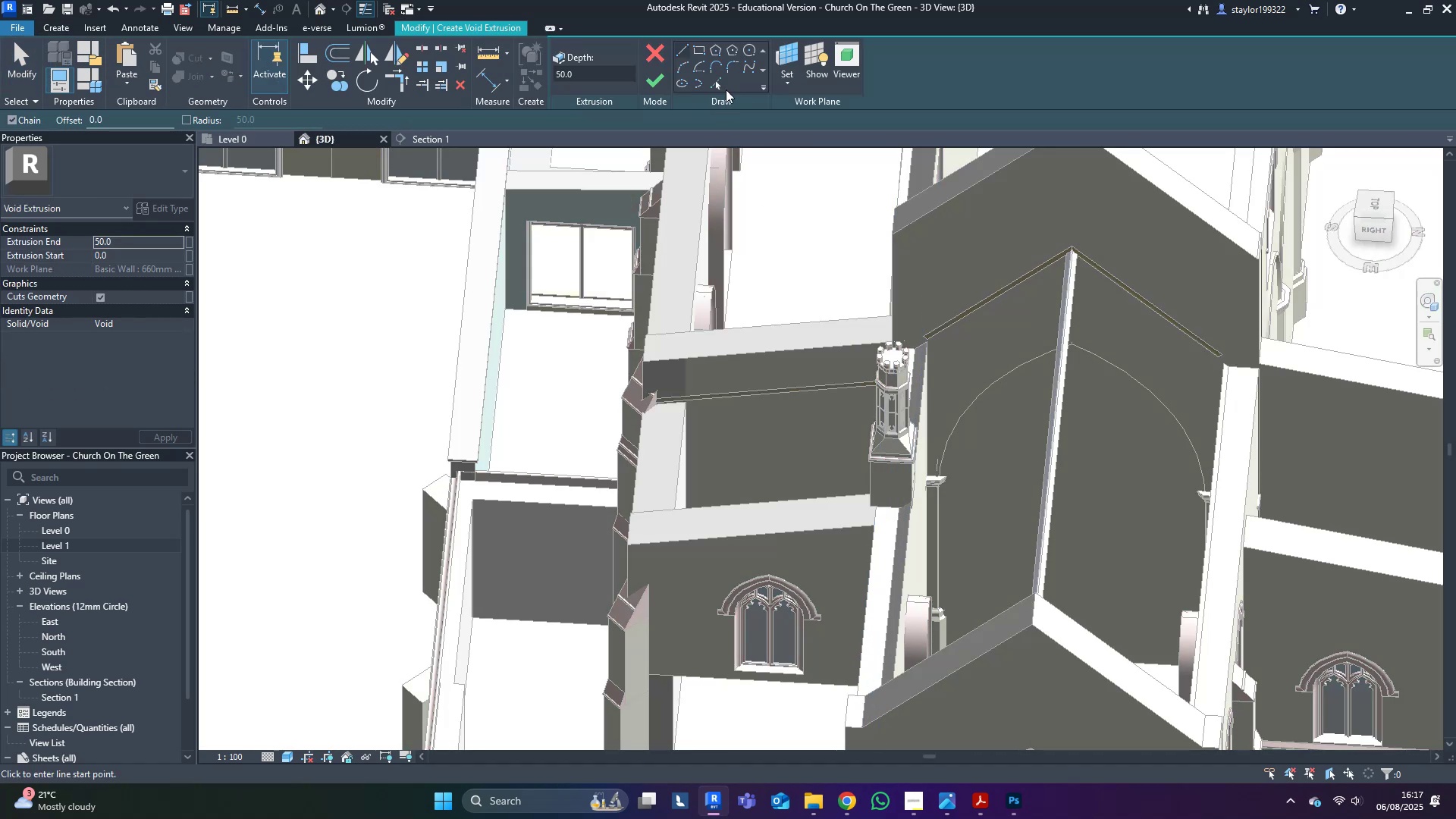 
left_click([718, 81])
 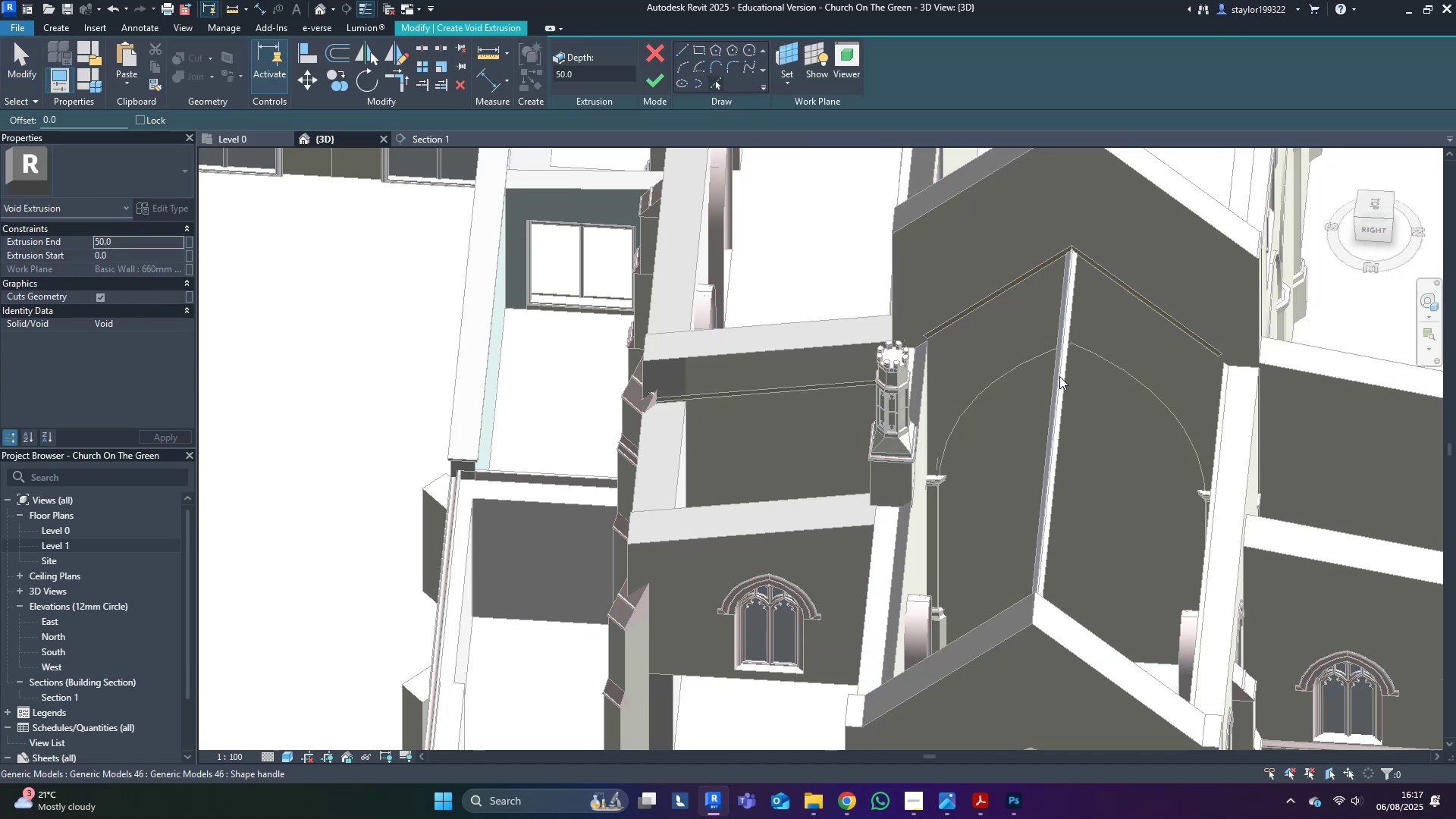 
type(wf)
 